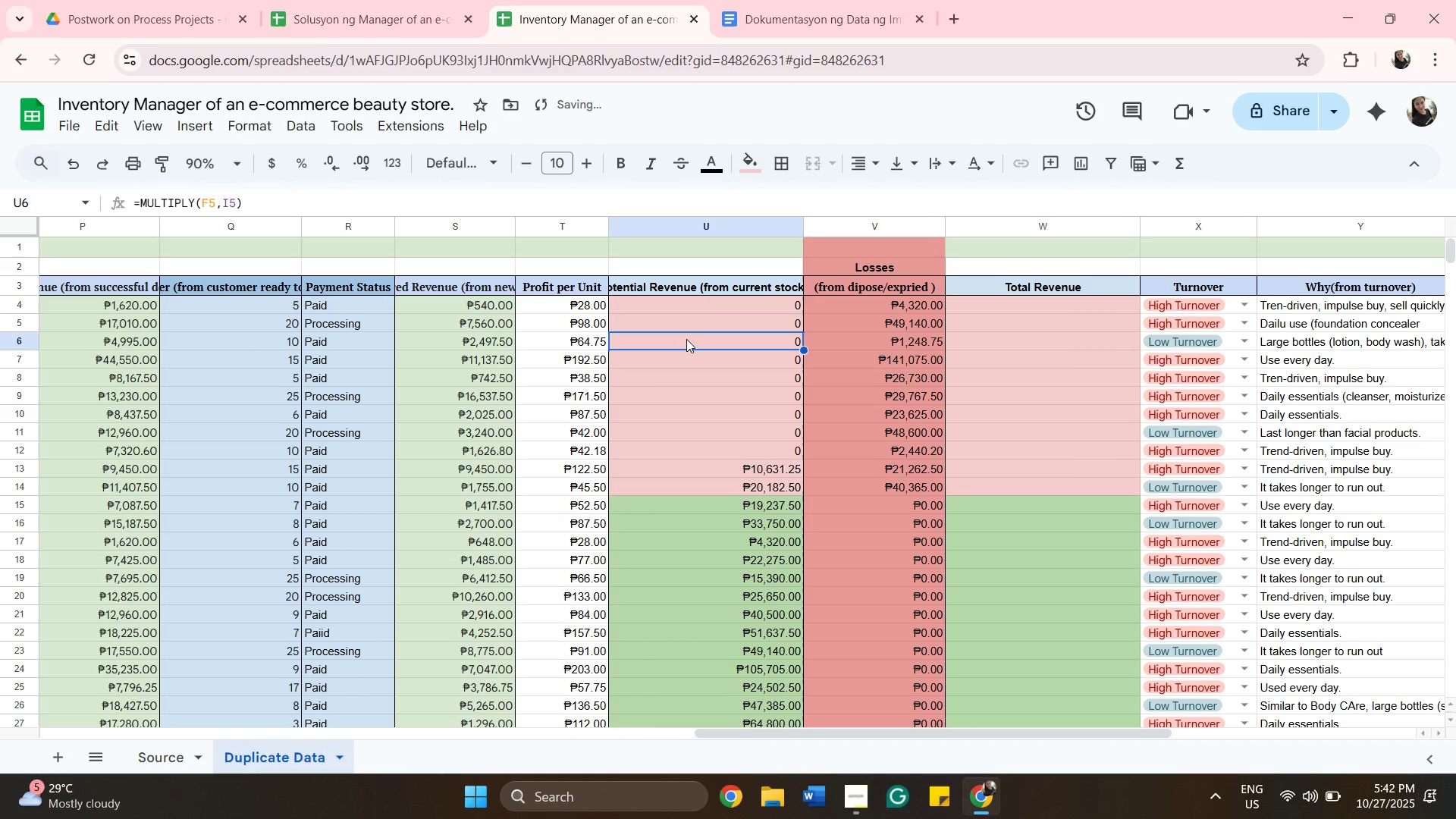 
double_click([686, 339])
 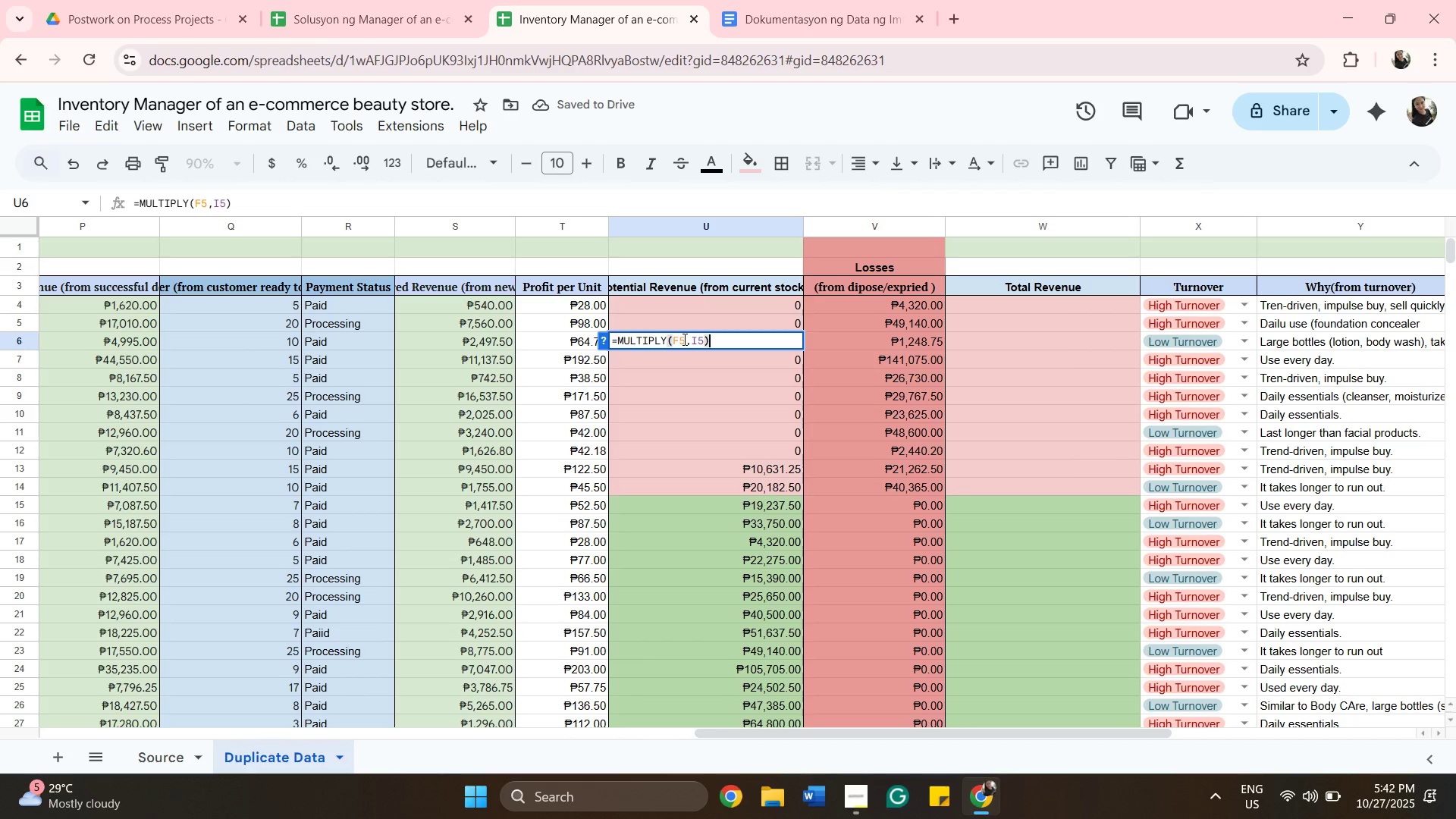 
left_click([683, 339])
 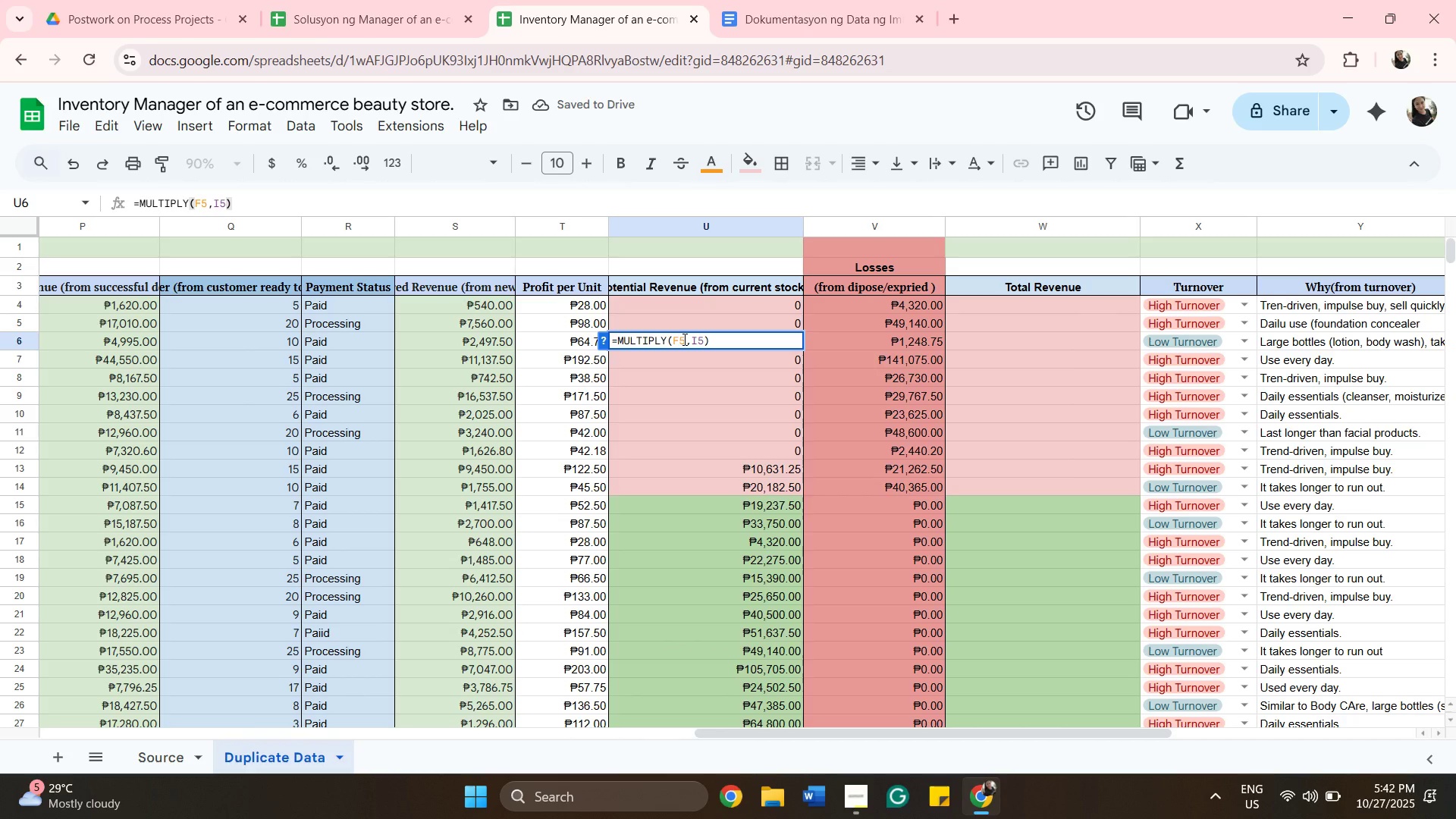 
key(Backspace)
 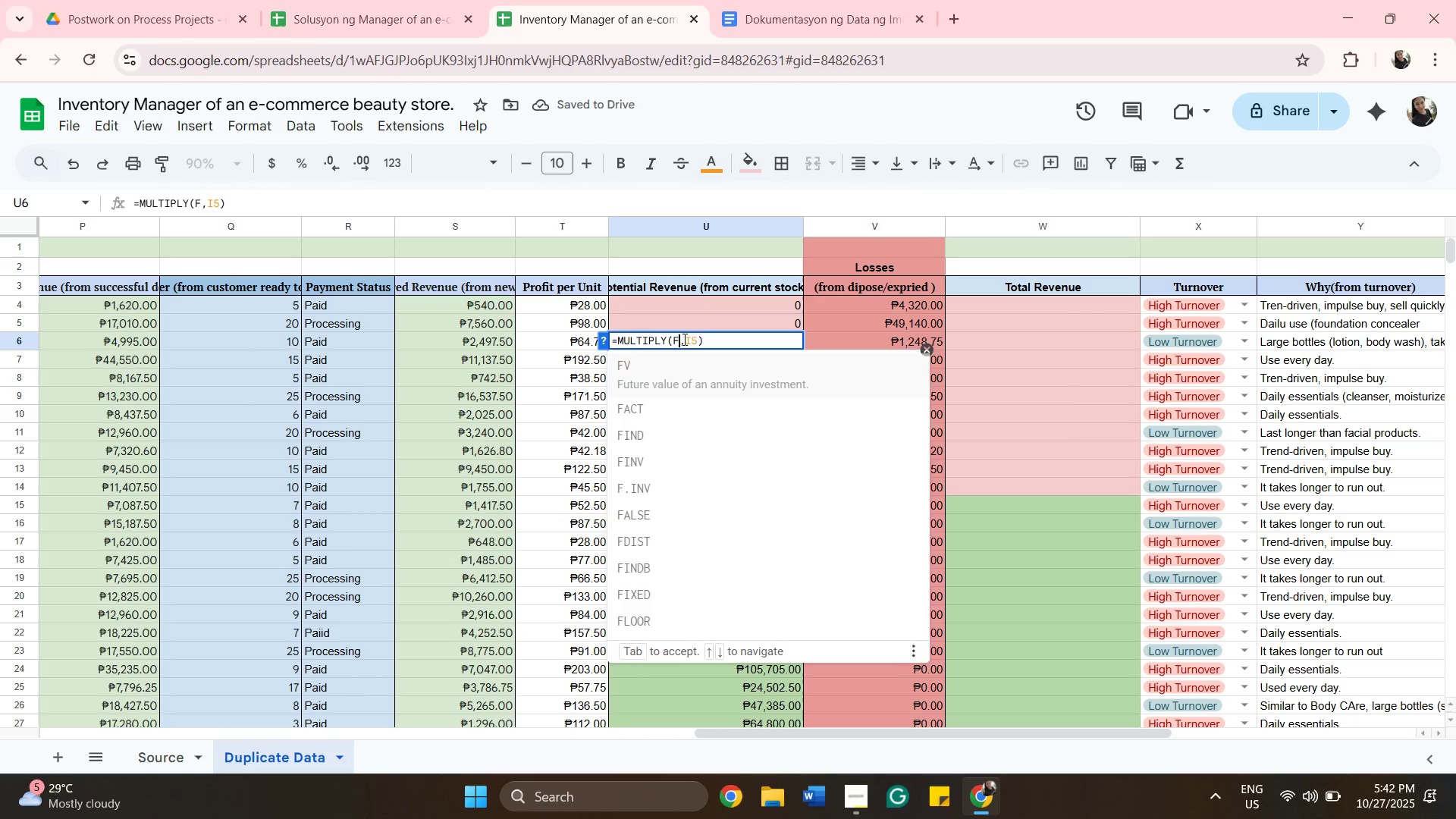 
key(6)
 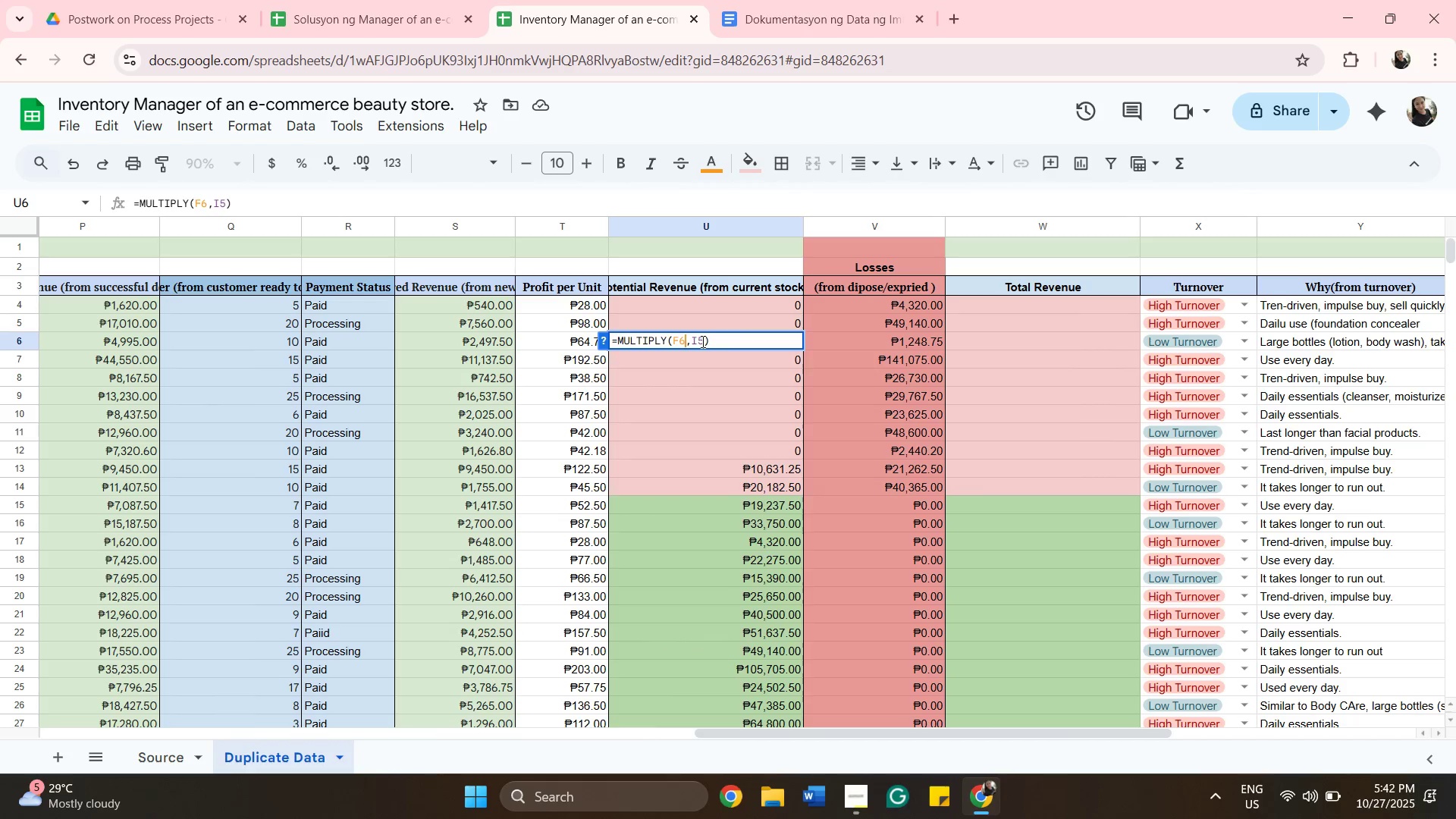 
left_click([701, 341])
 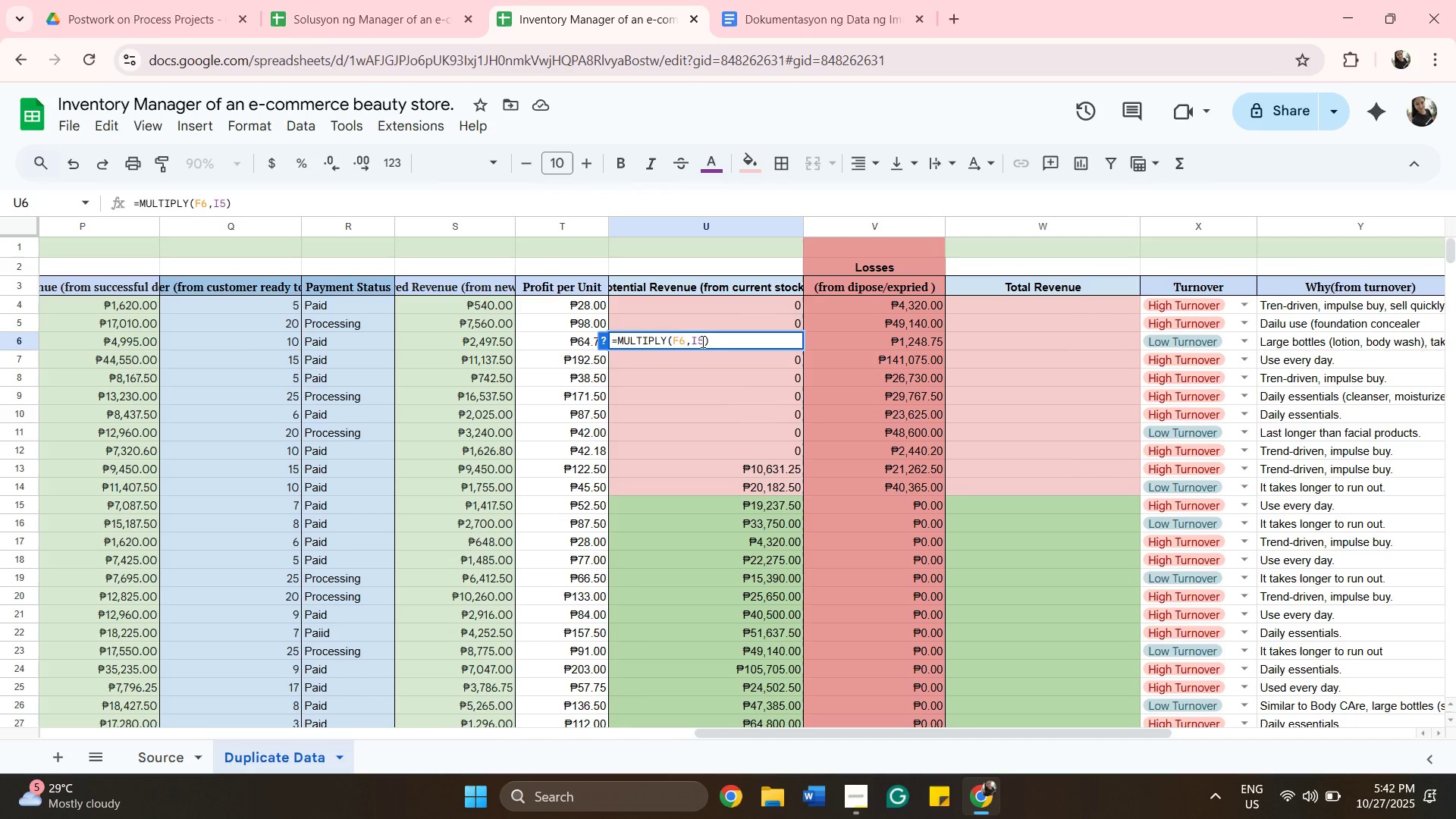 
key(Backspace)
 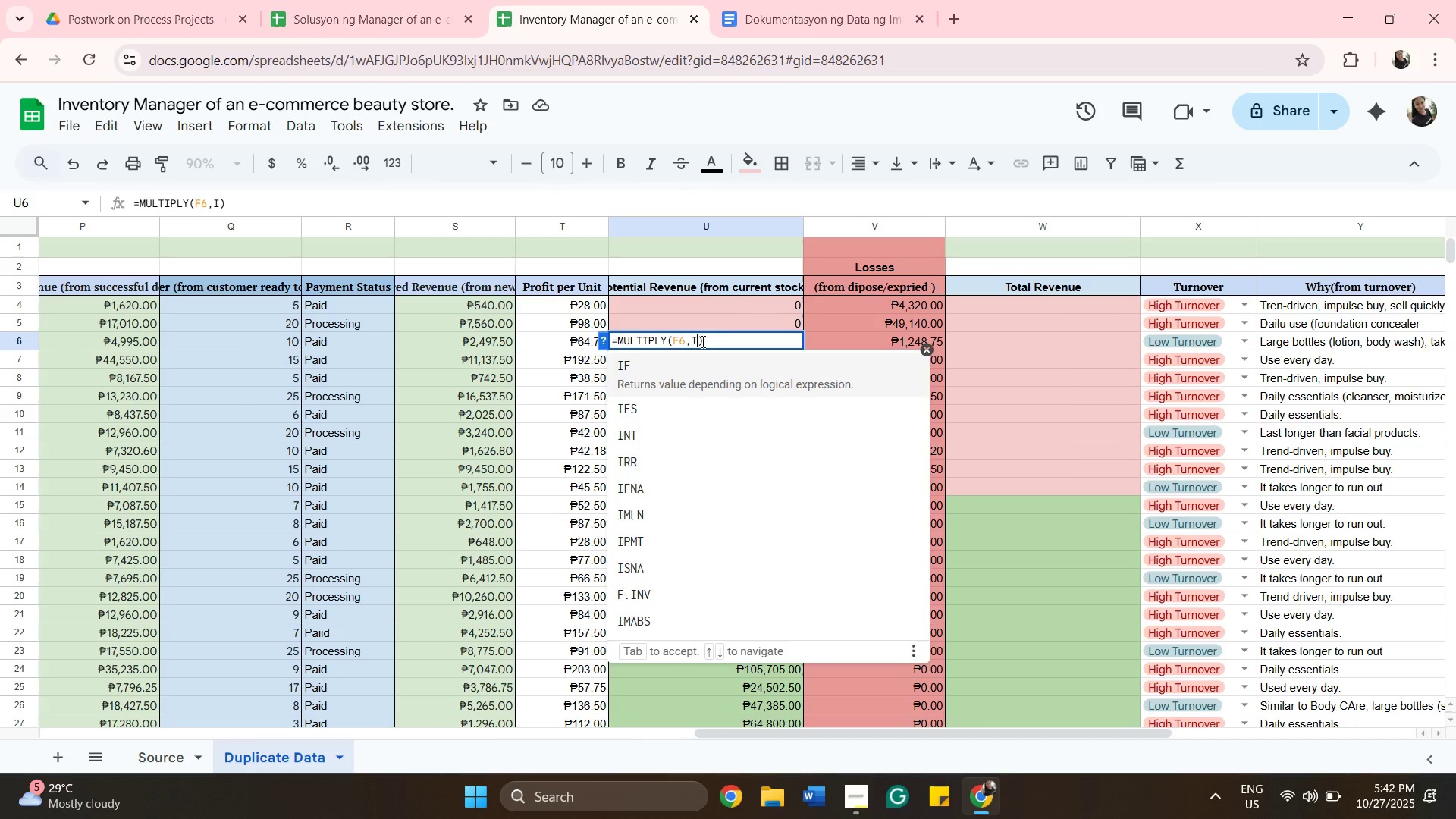 
key(6)
 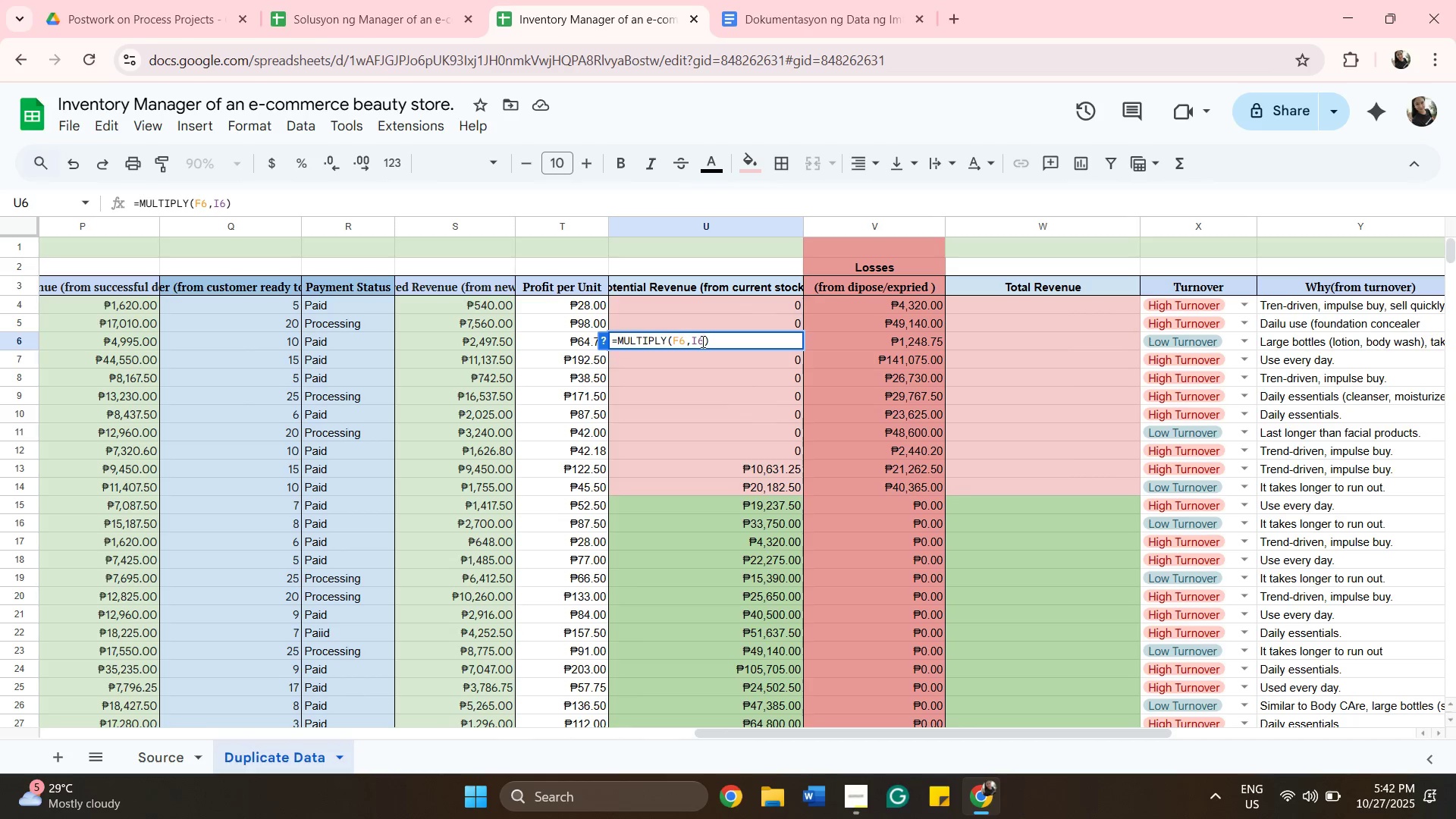 
key(Enter)
 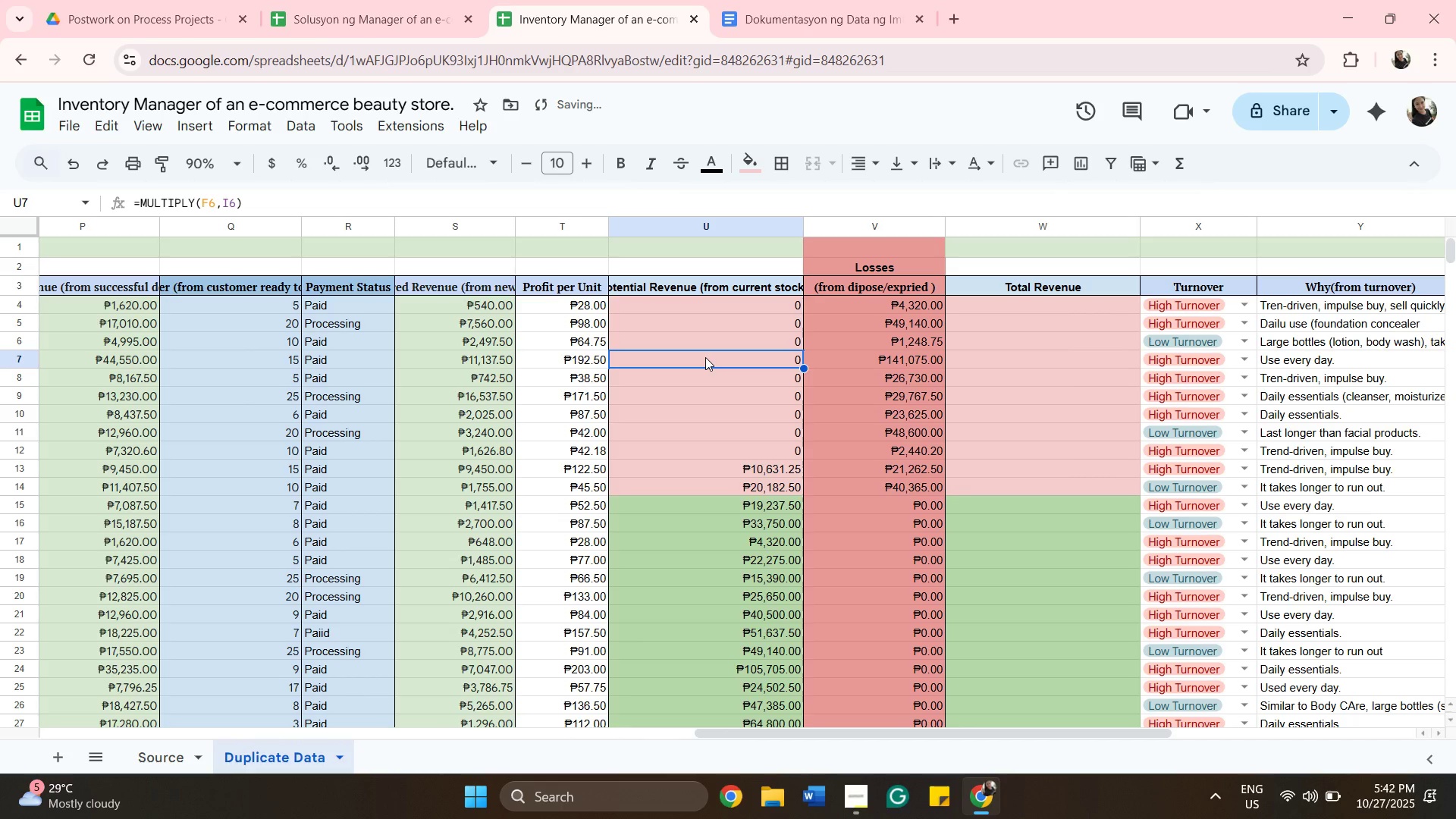 
double_click([705, 357])
 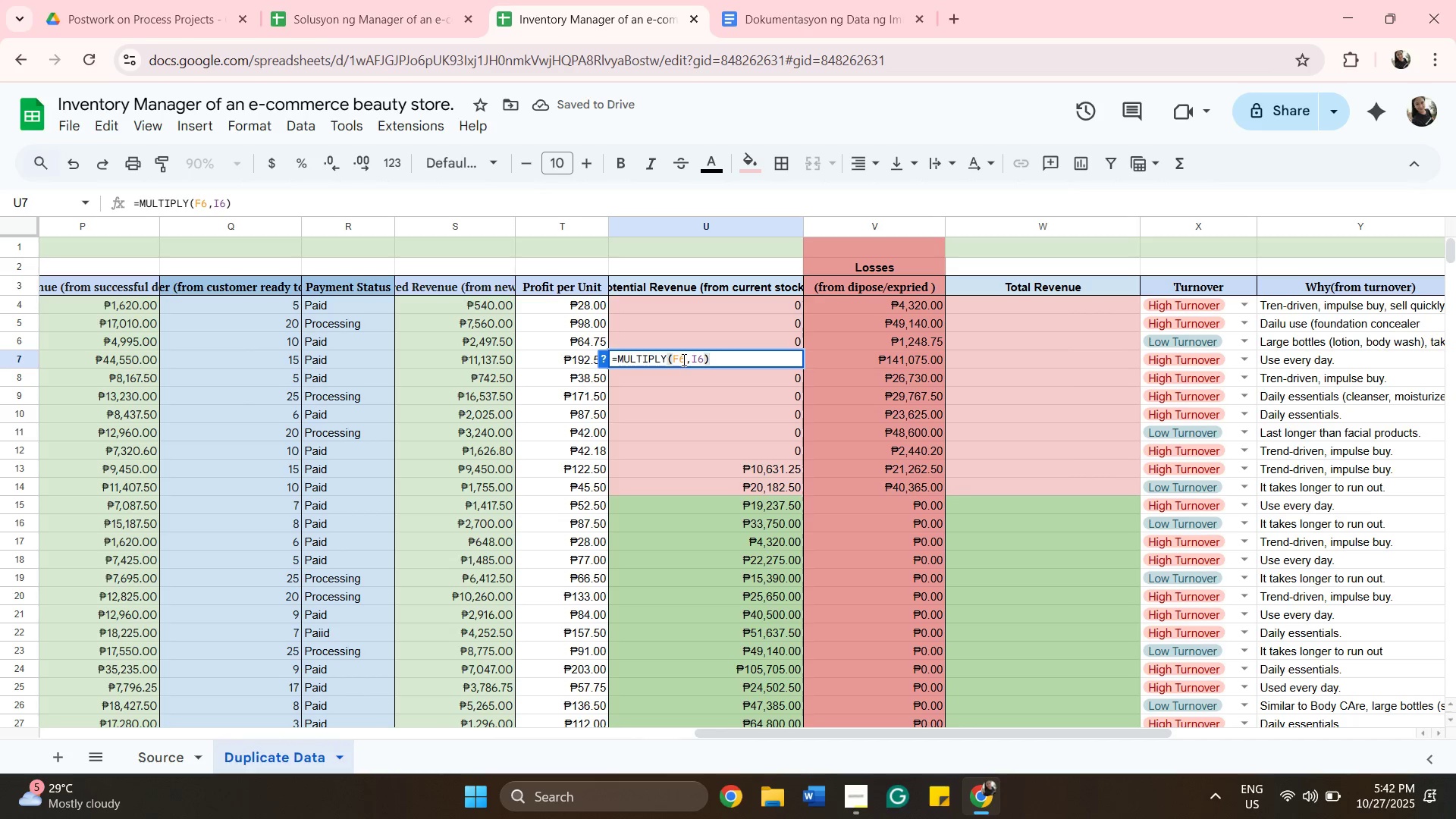 
left_click([682, 359])
 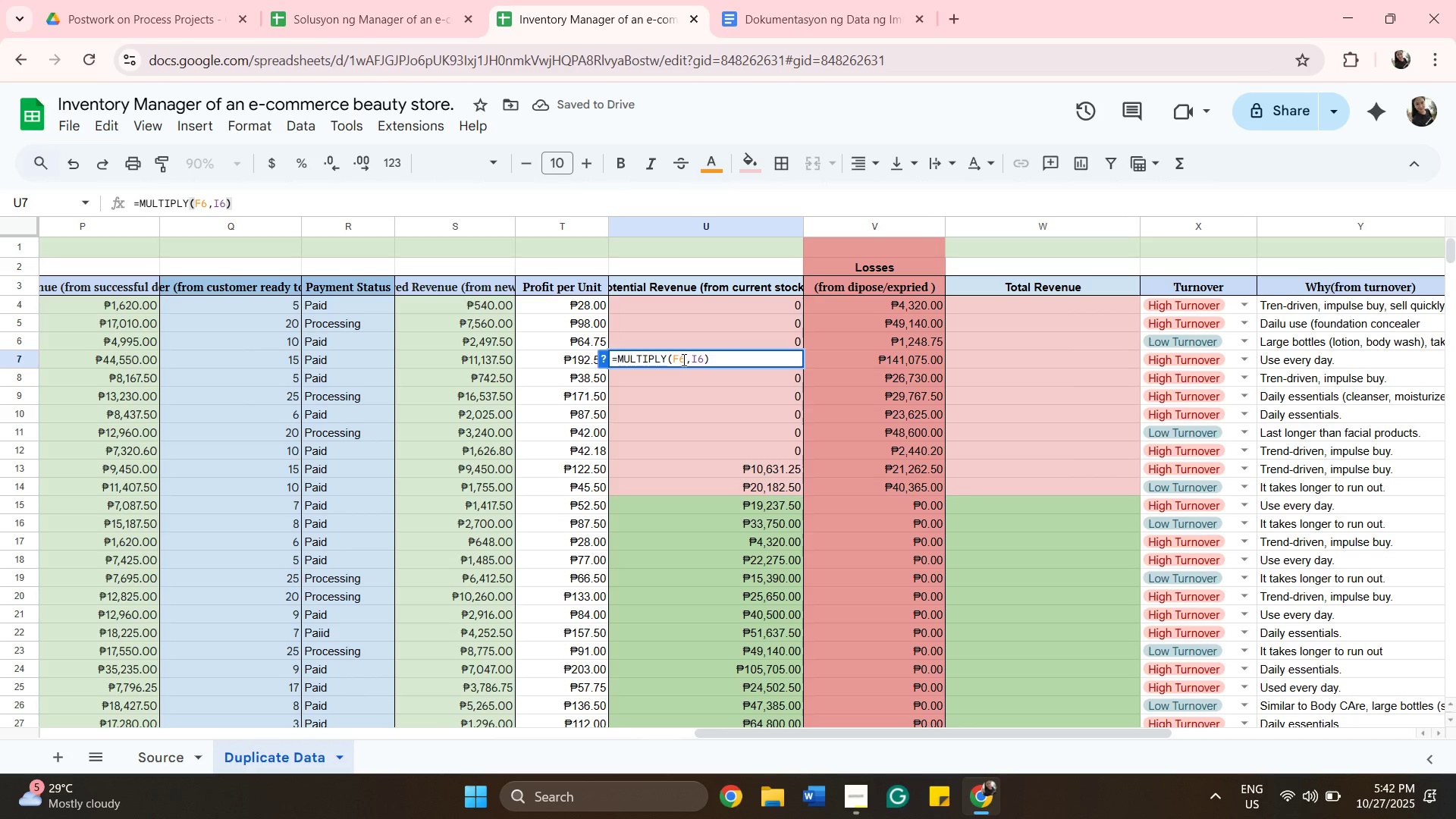 
key(Backspace)
 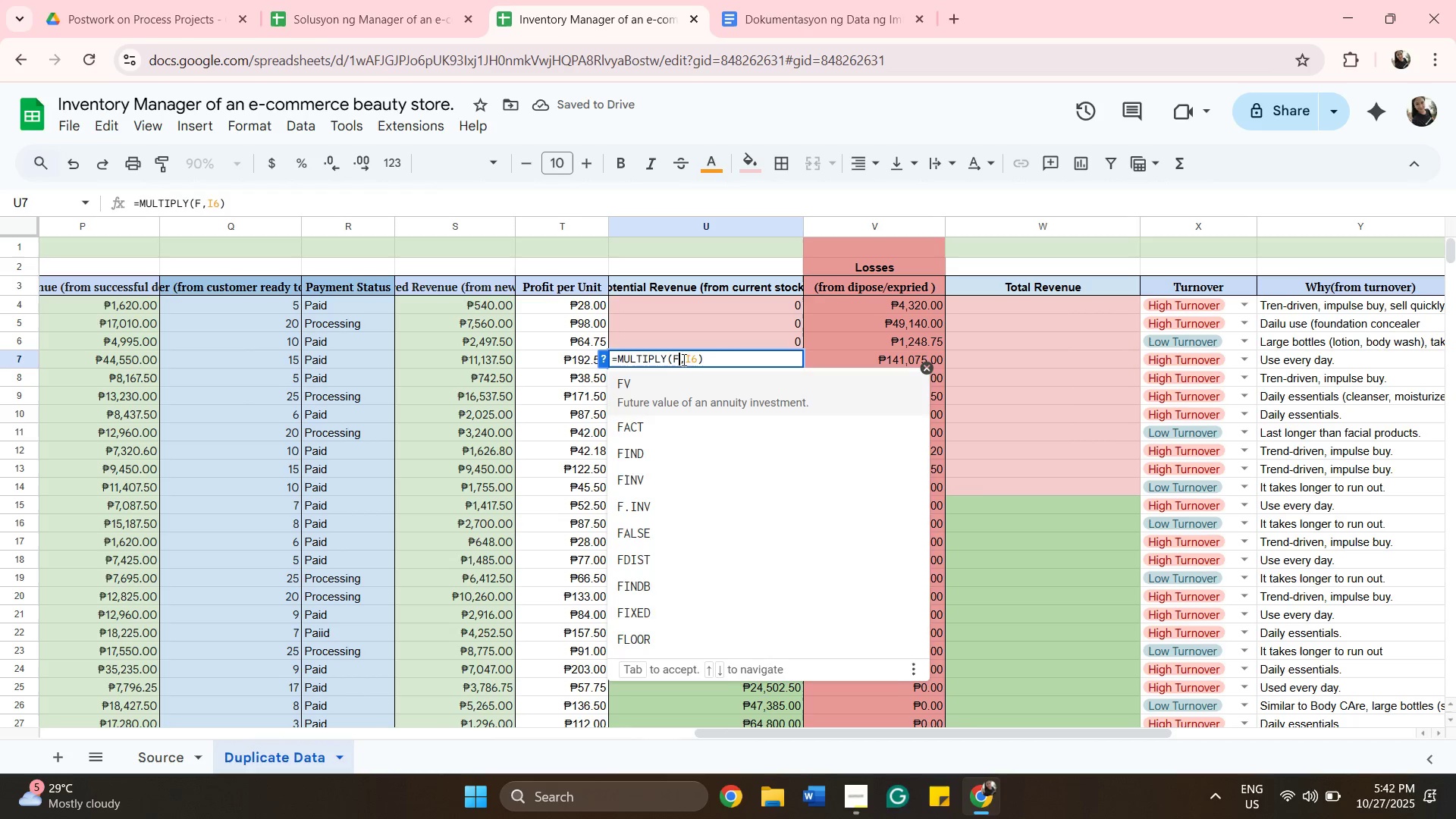 
key(7)
 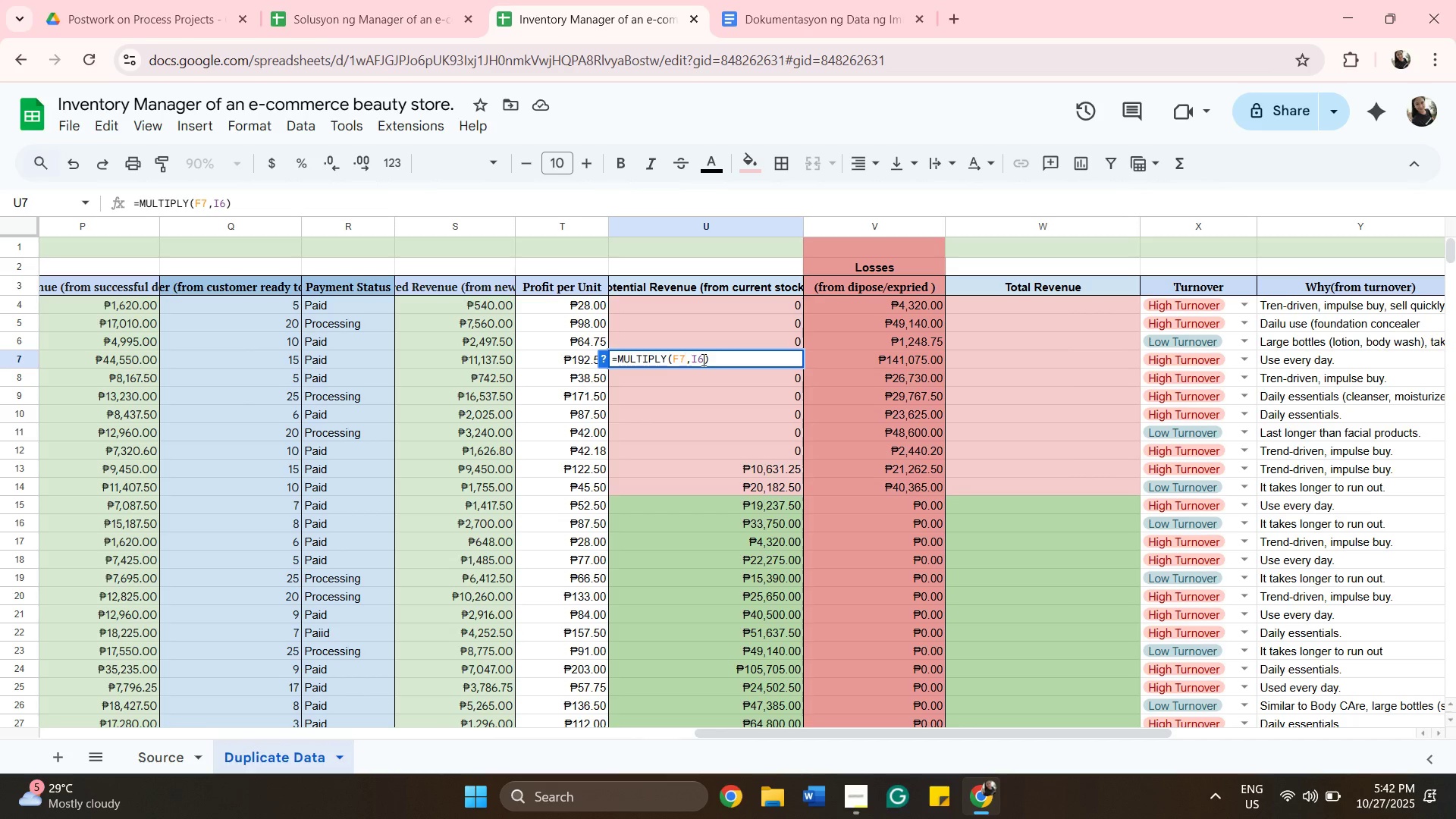 
left_click([702, 359])
 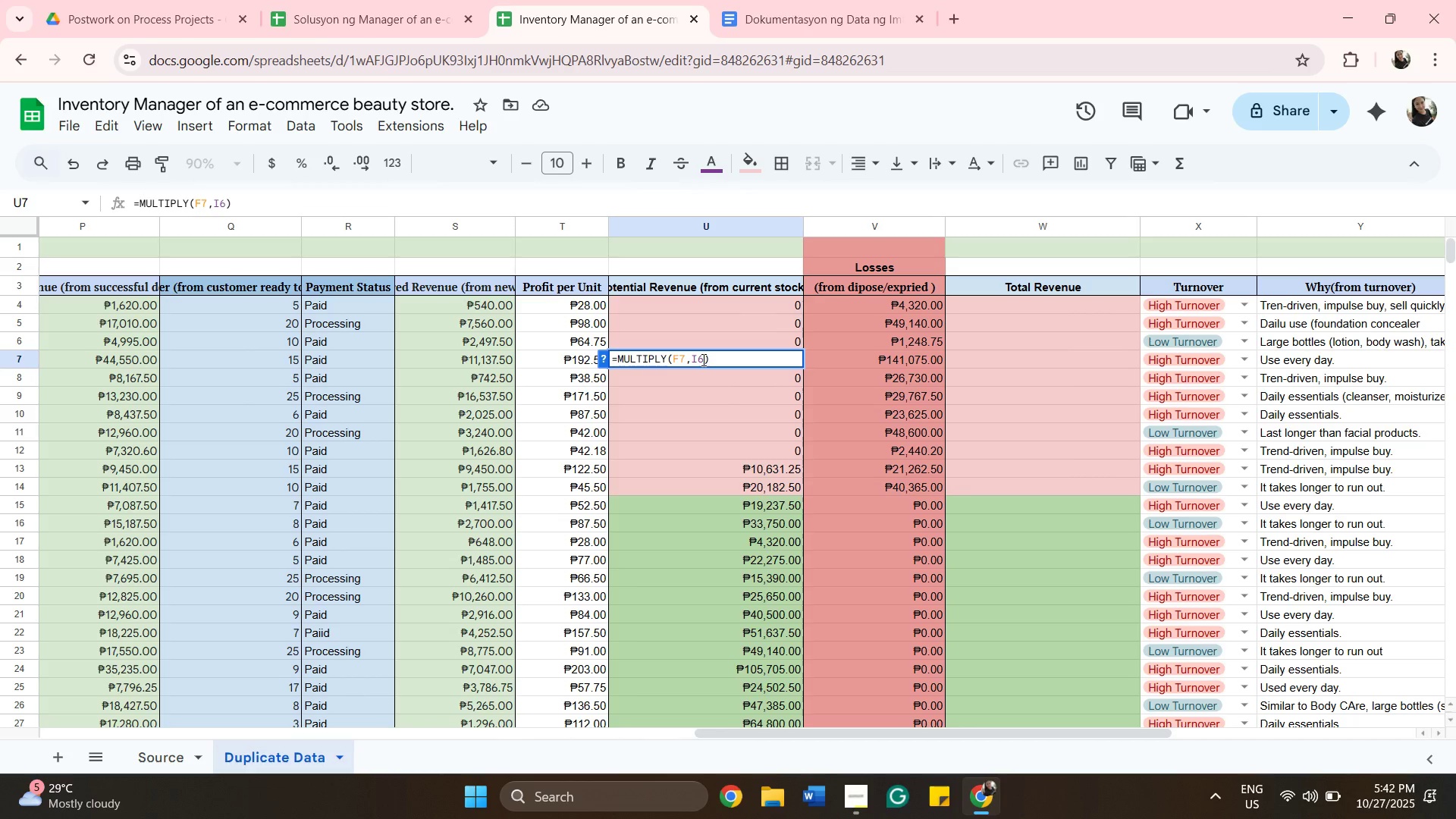 
key(Backspace)
 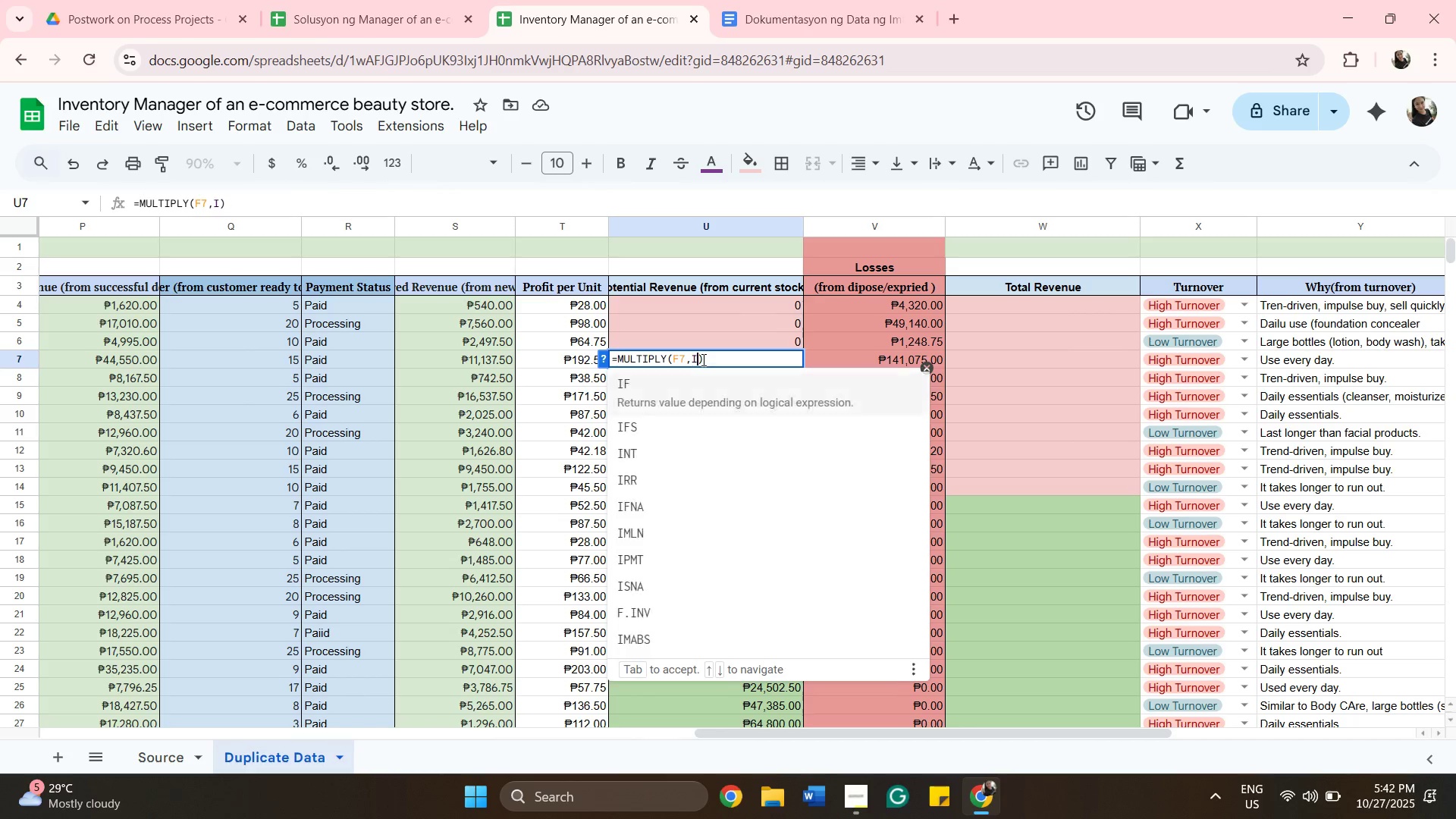 
key(7)
 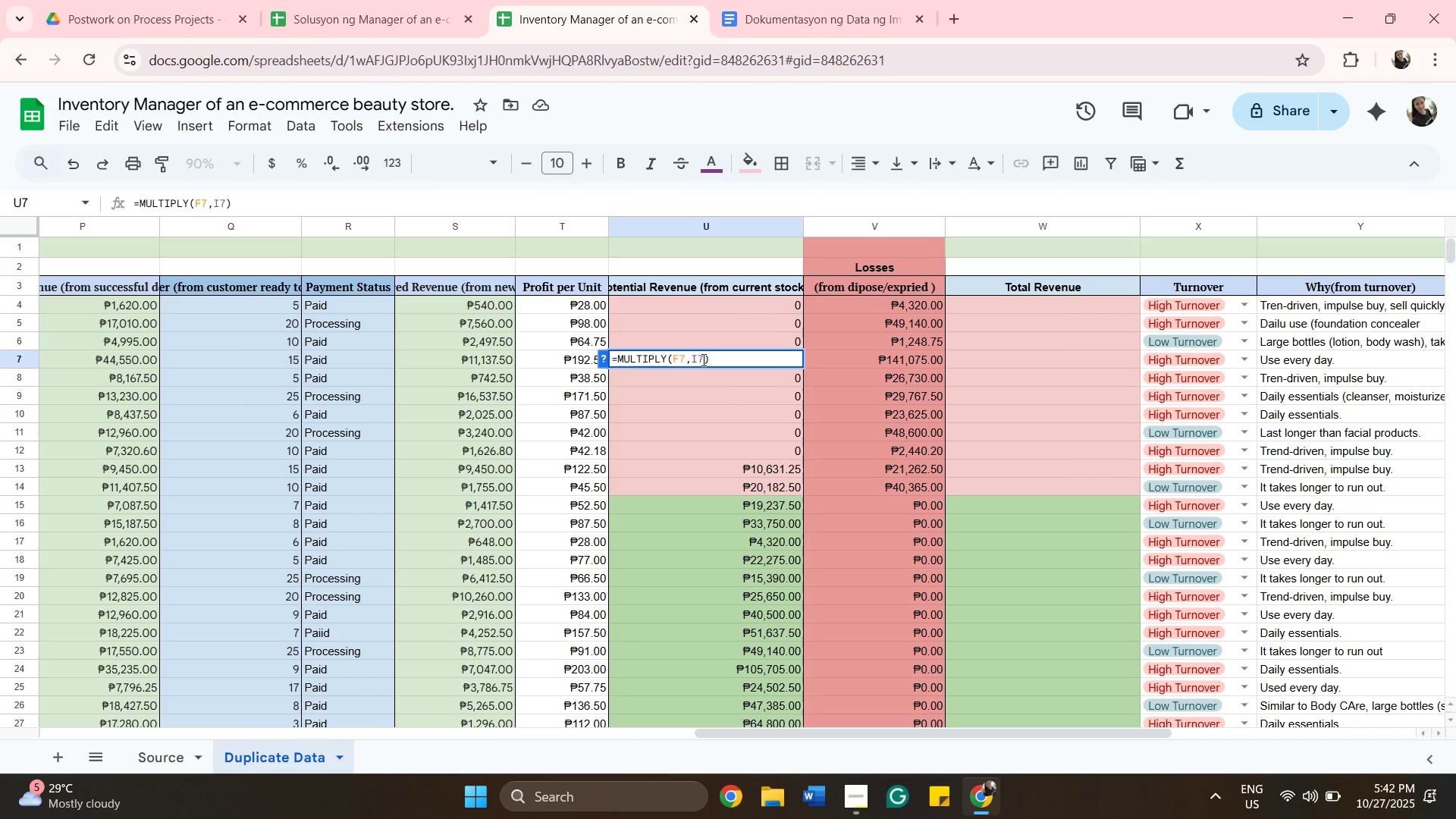 
key(Enter)
 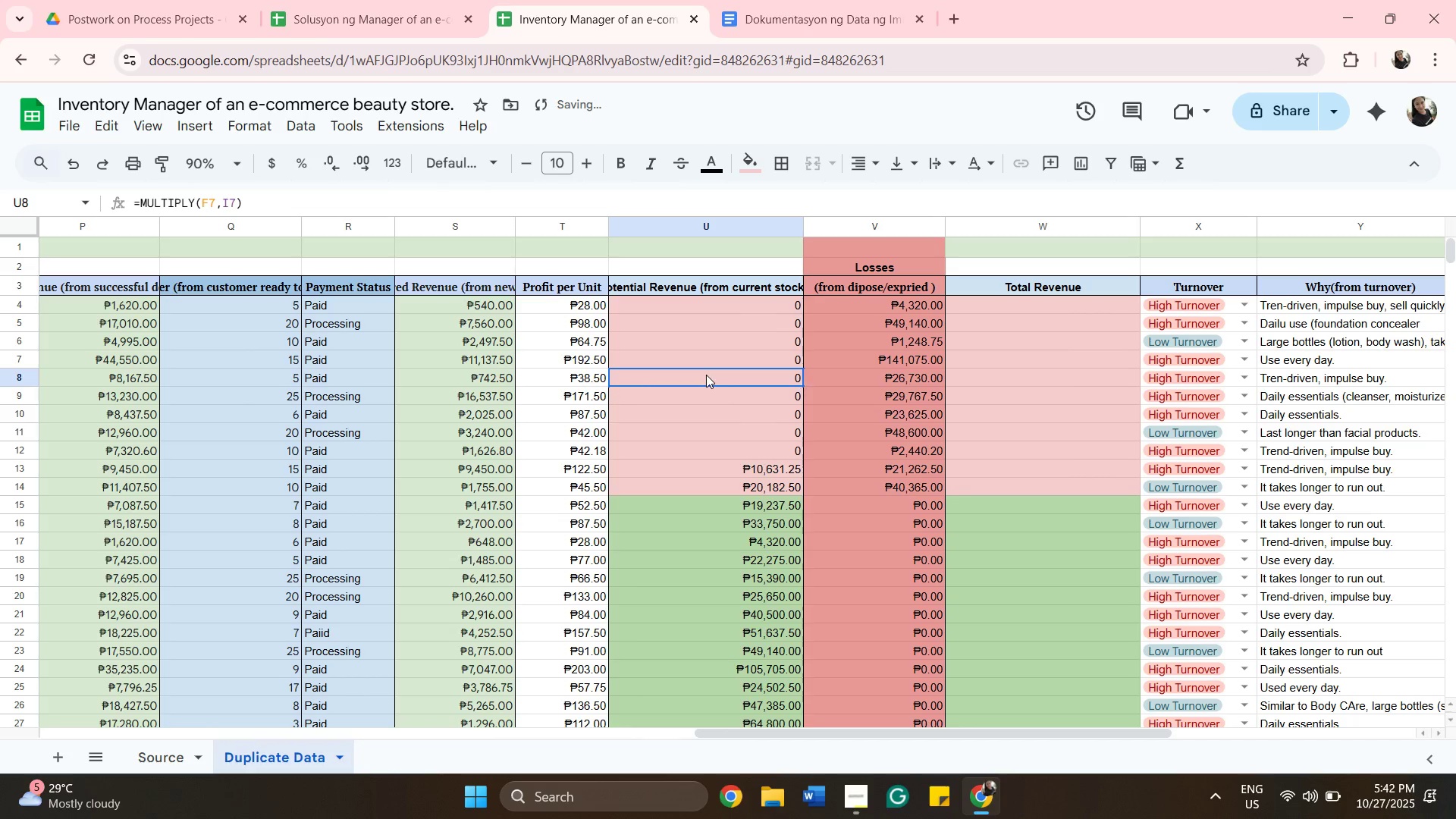 
double_click([706, 375])
 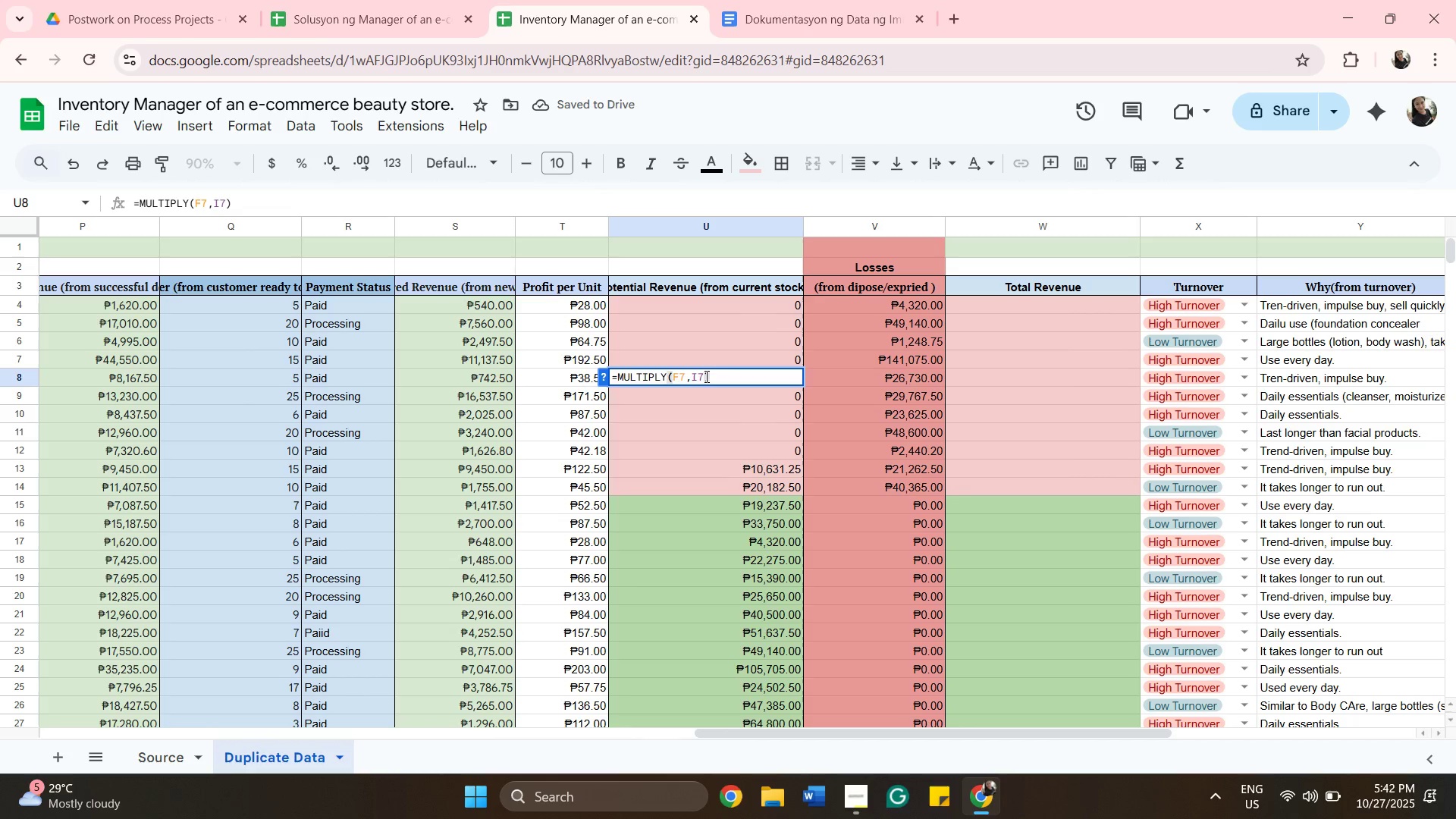 
left_click([705, 378])
 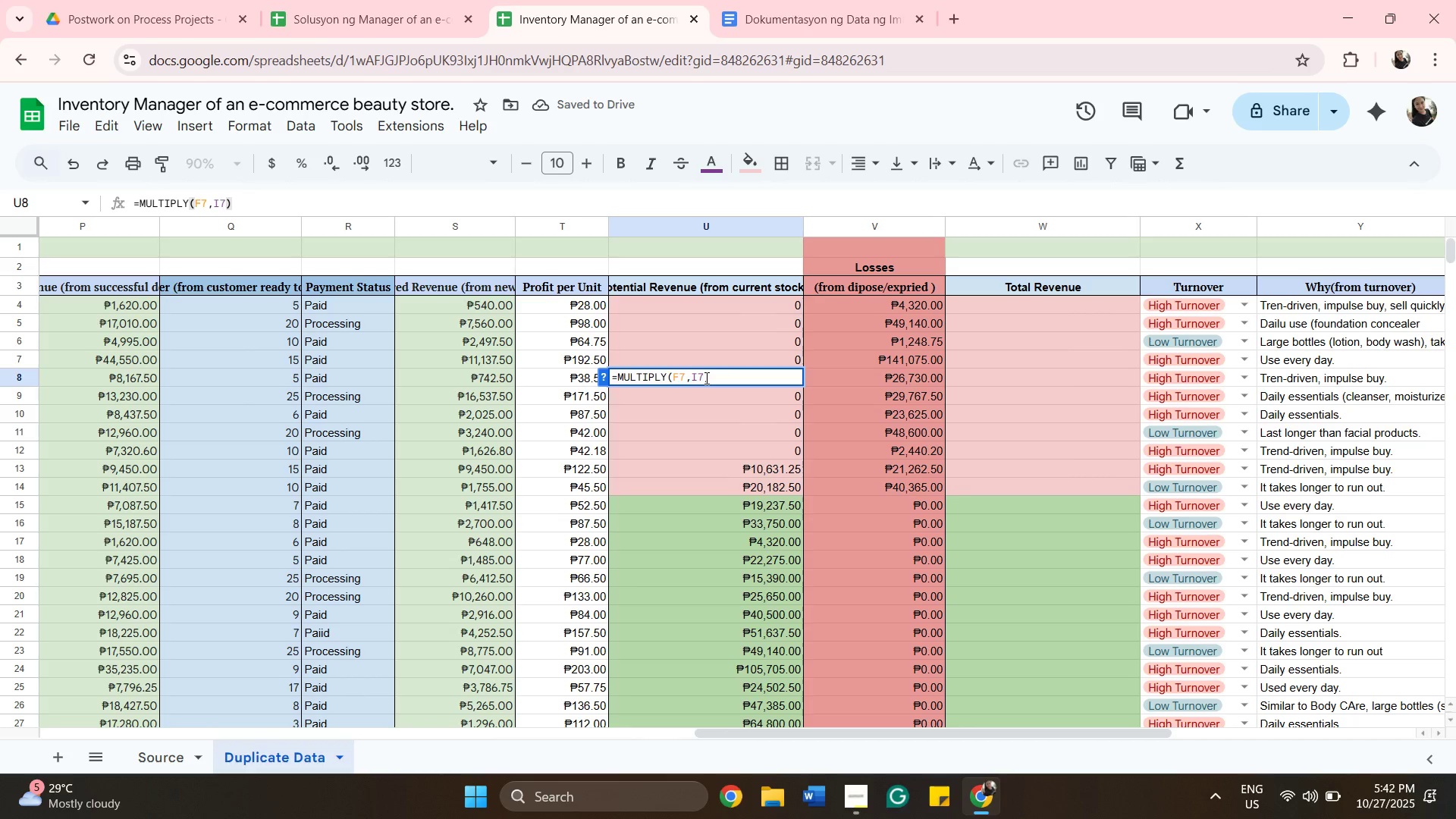 
key(Backspace)
 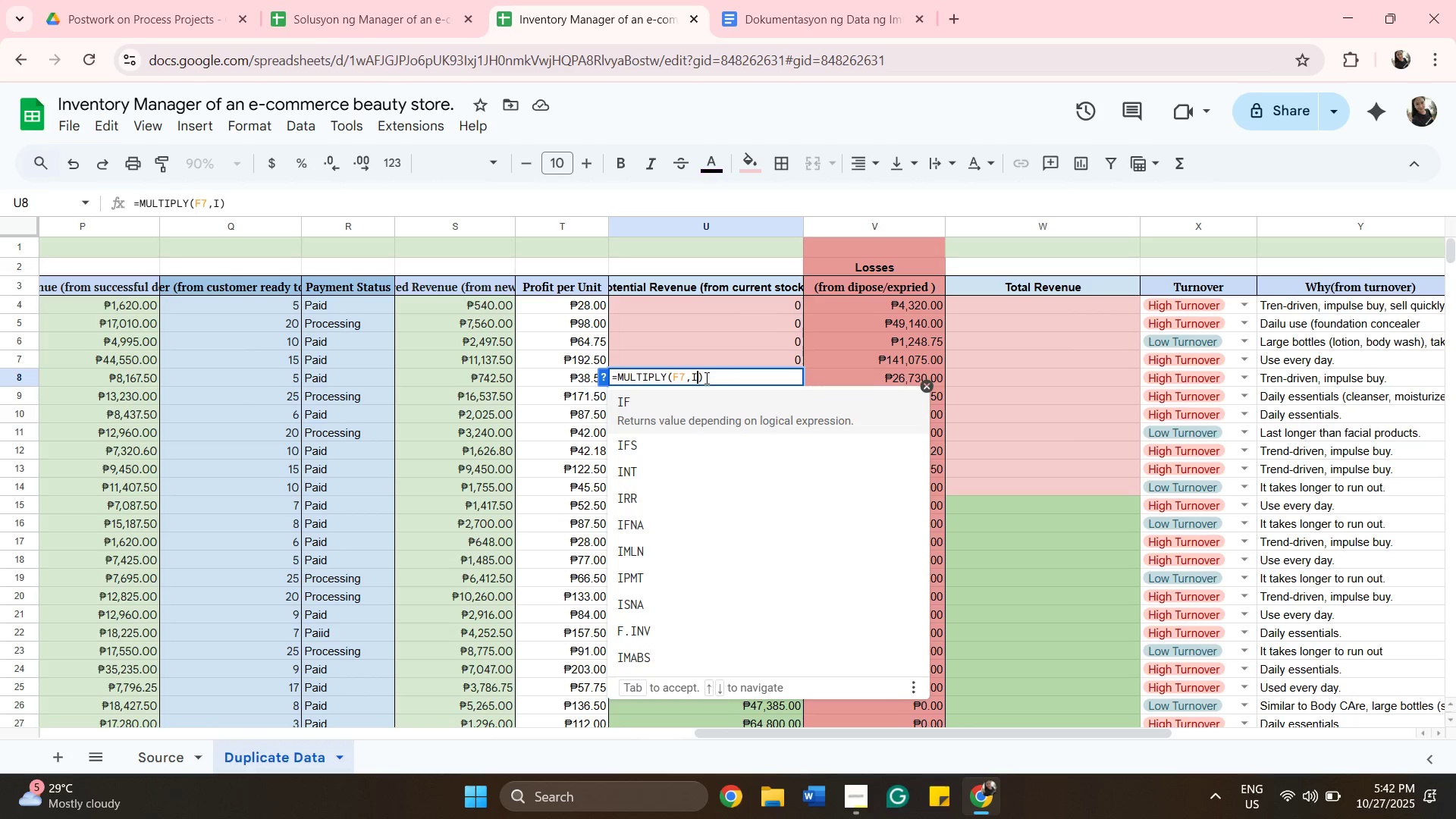 
key(8)
 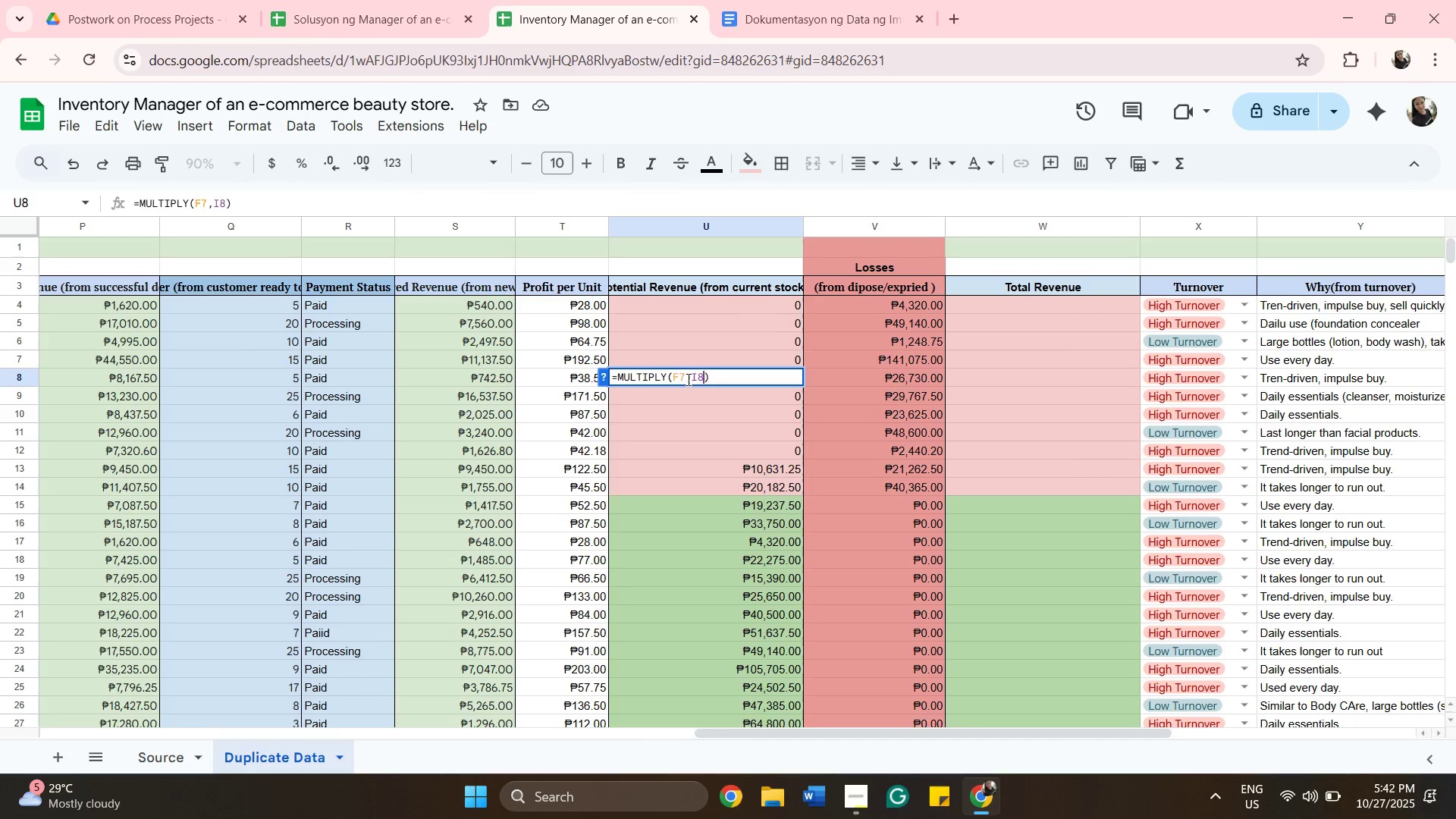 
left_click([687, 380])
 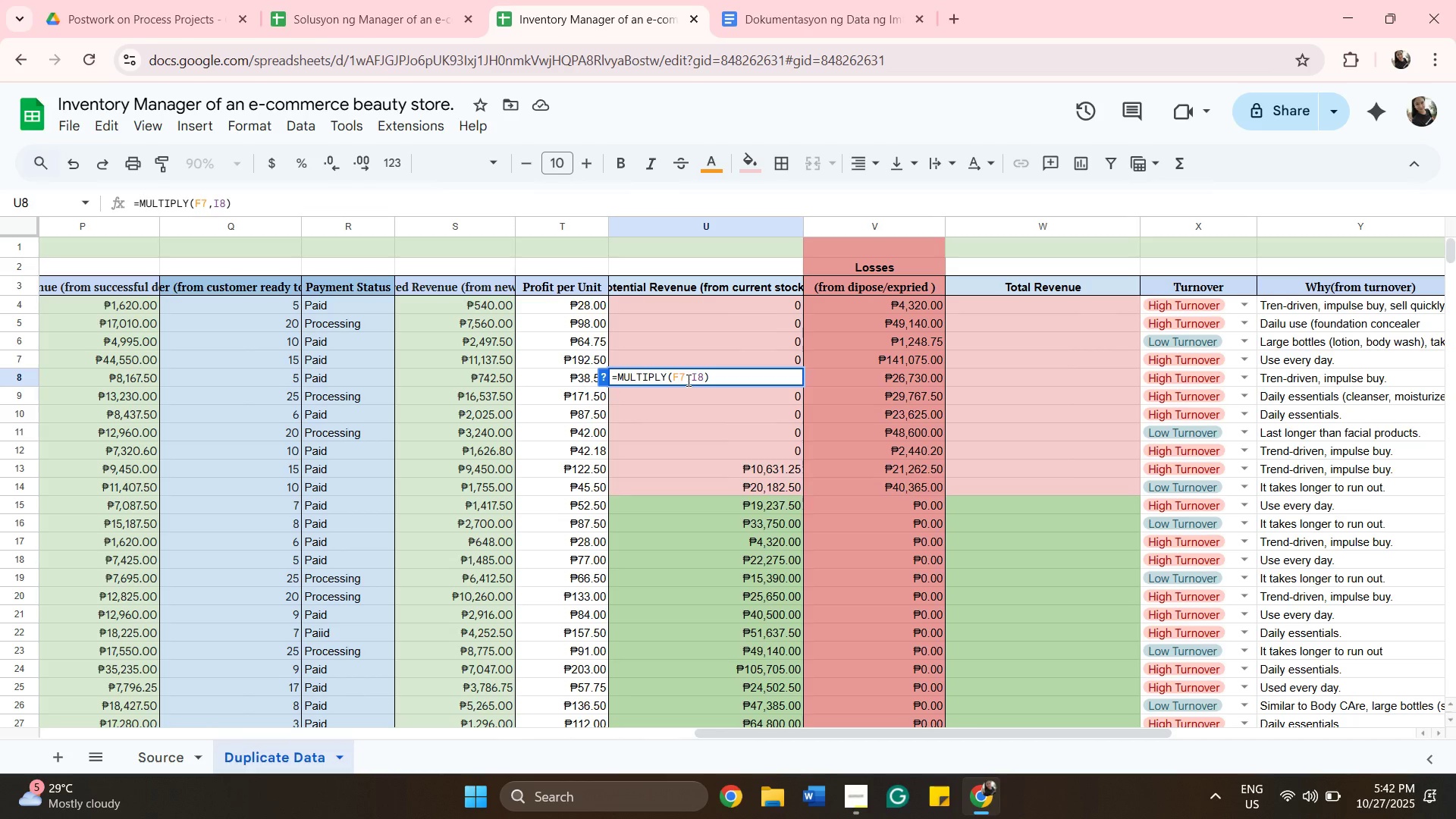 
hold_key(key=Backspace, duration=7.88)
 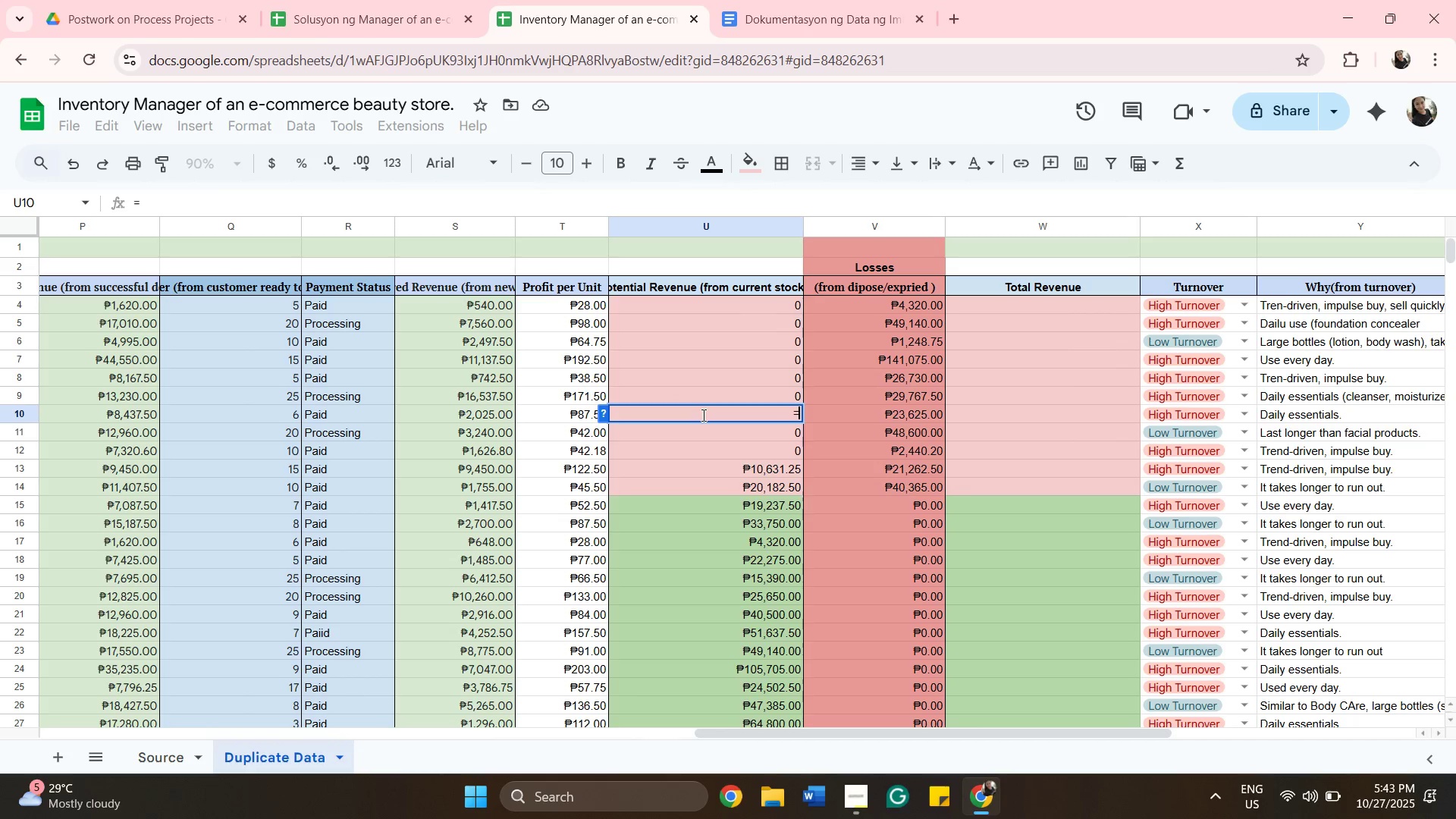 
key(8)
 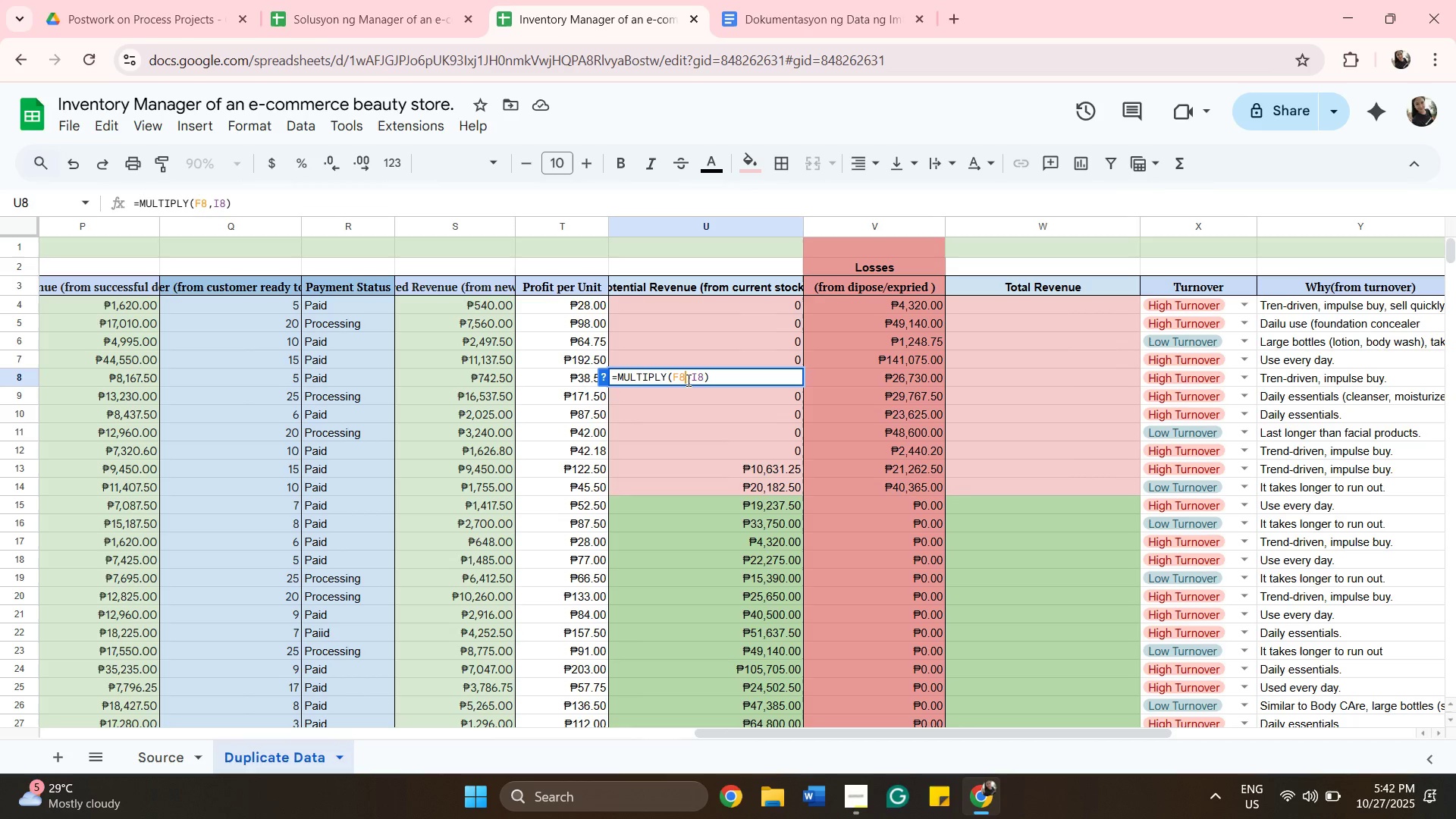 
key(Enter)
 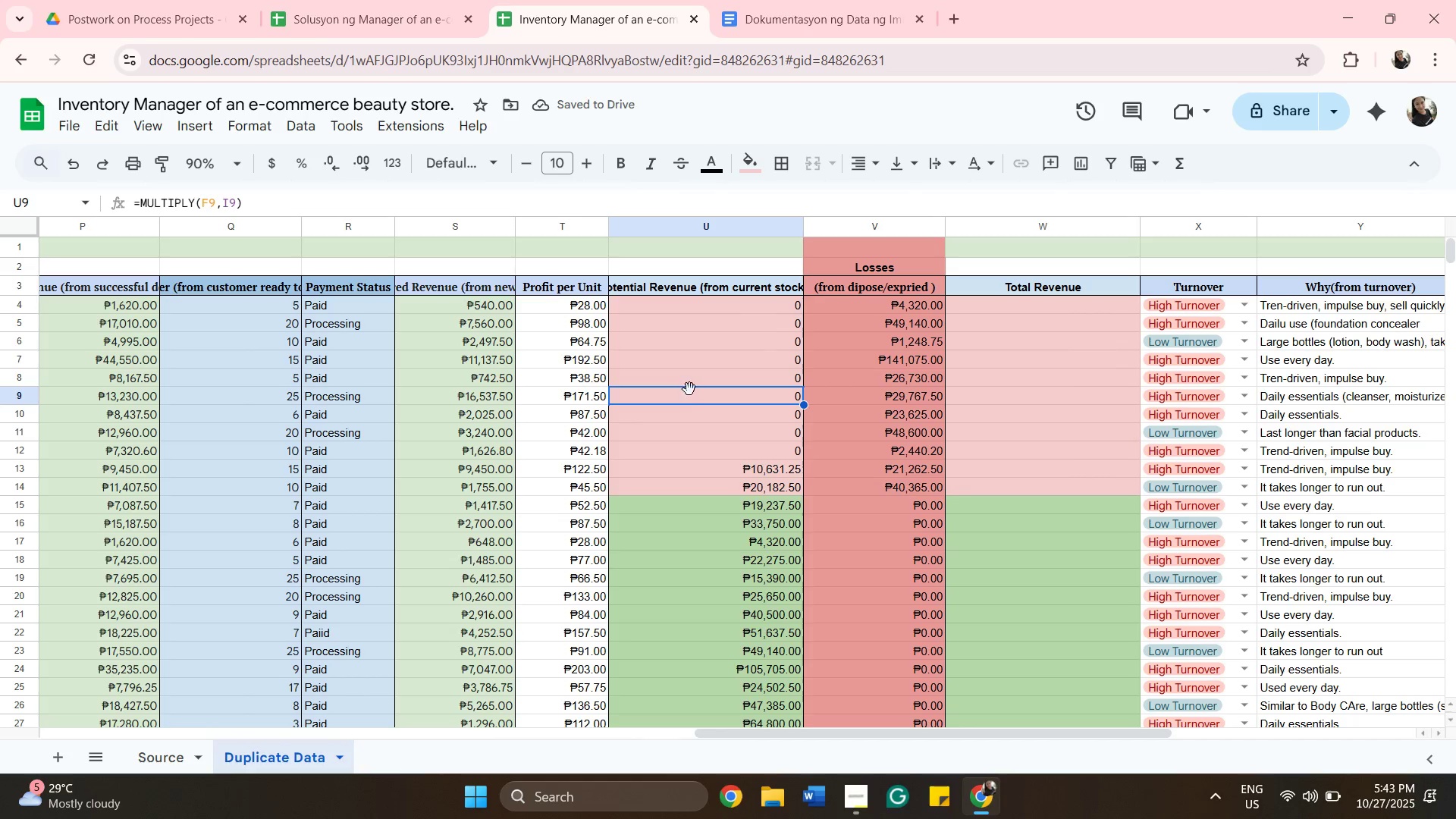 
double_click([690, 394])
 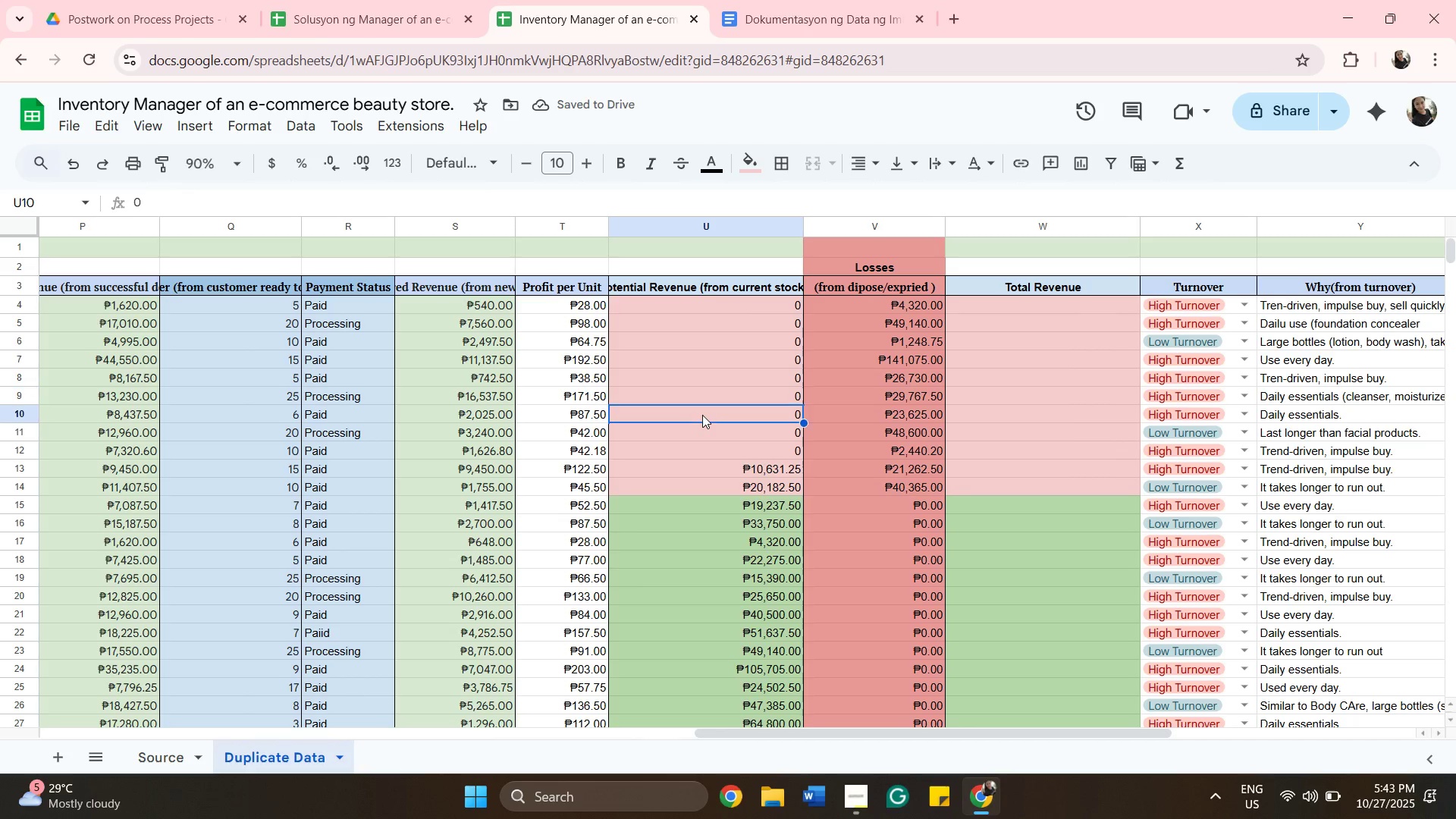 
double_click([702, 415])
 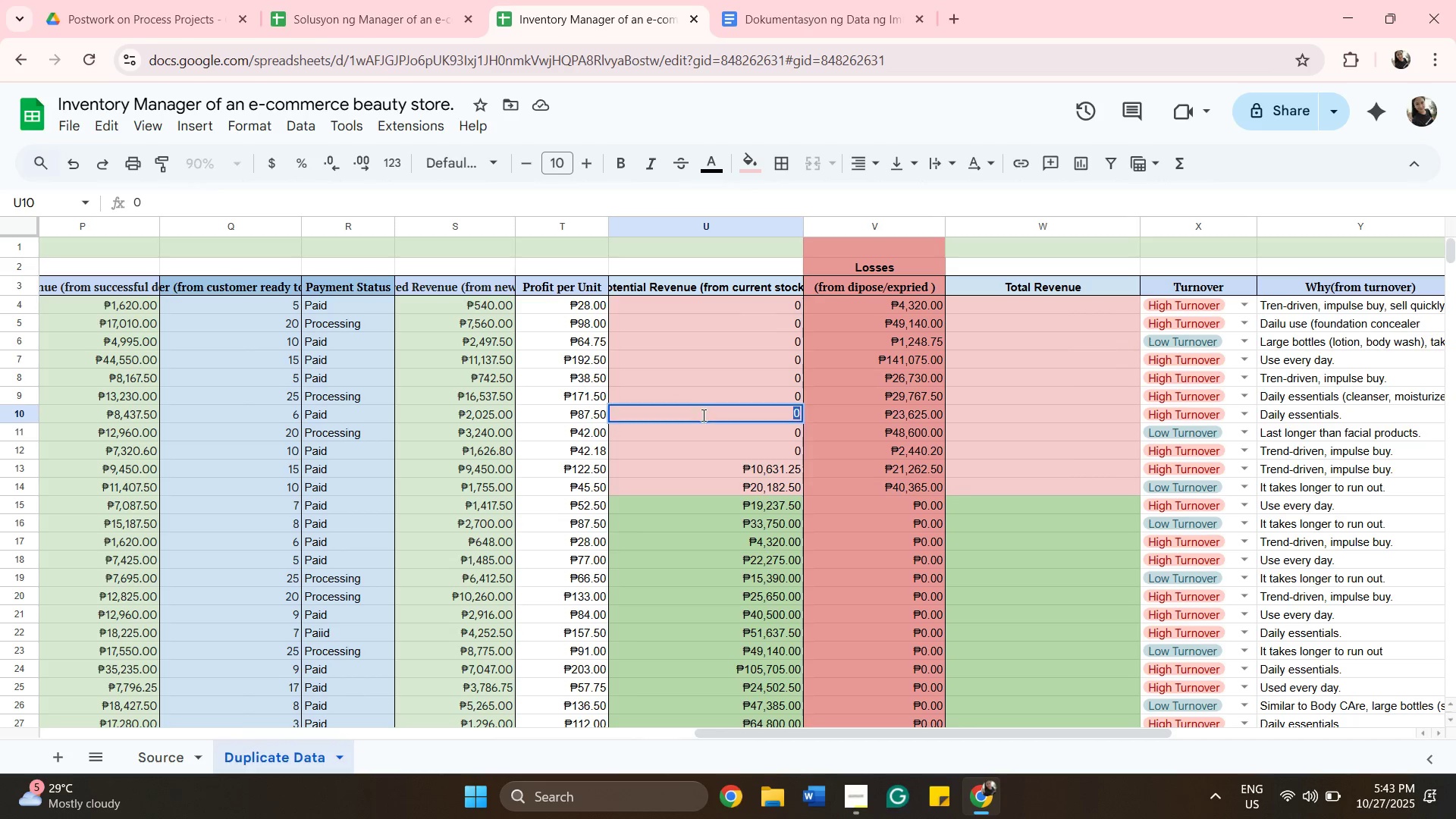 
triple_click([702, 415])
 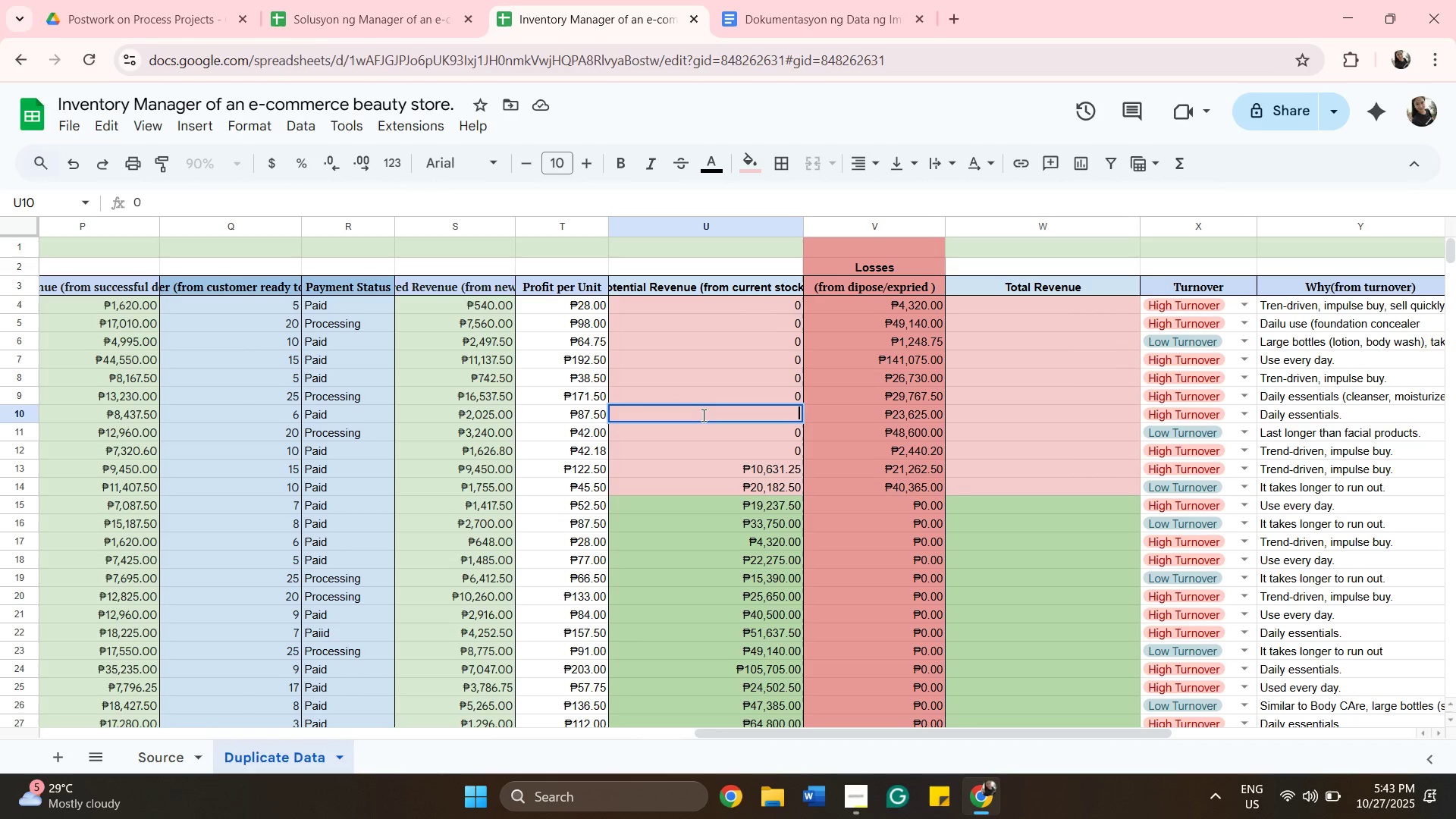 
type(=MULTIPLY(F10,I10))
 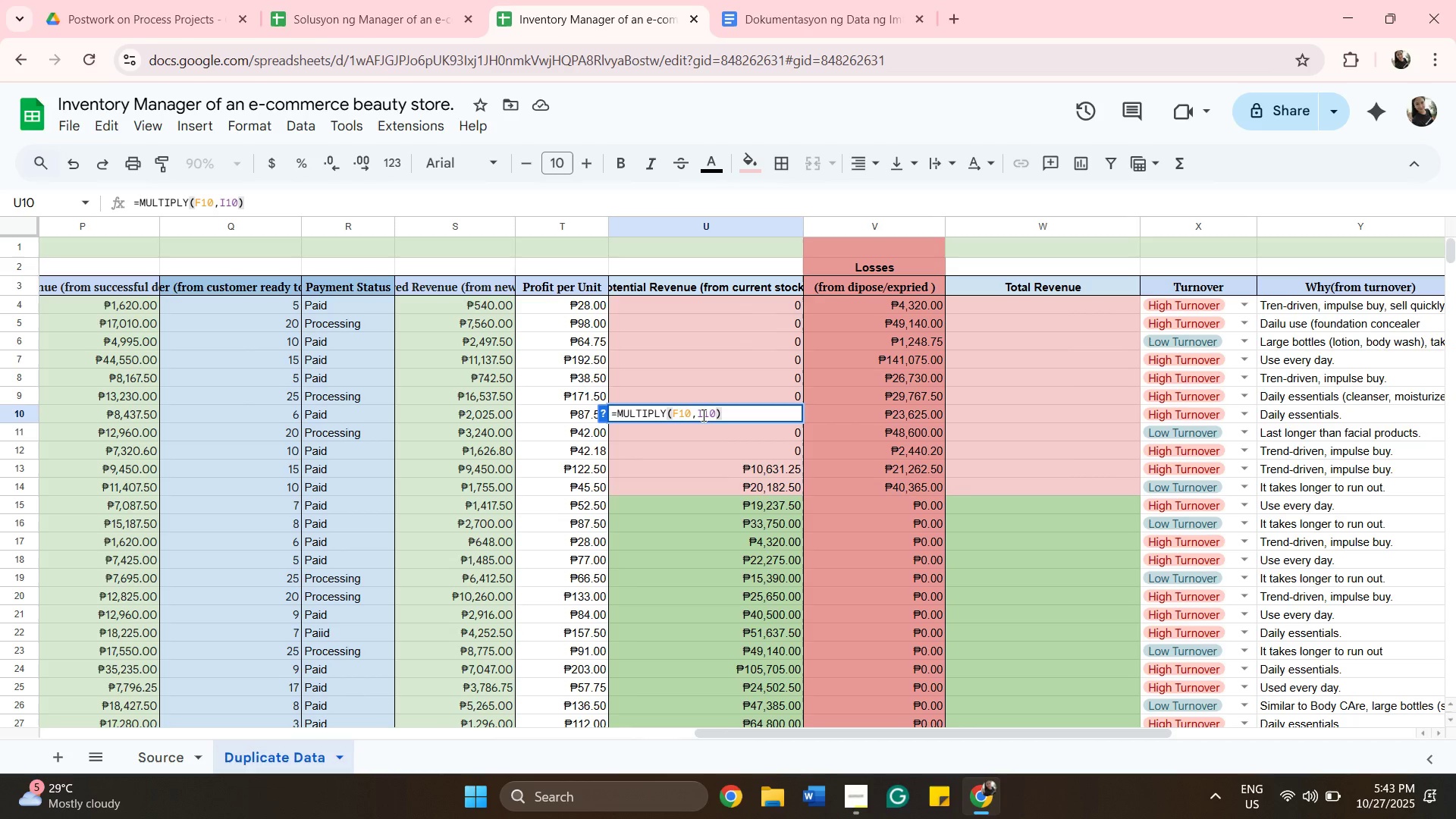 
key(Enter)
 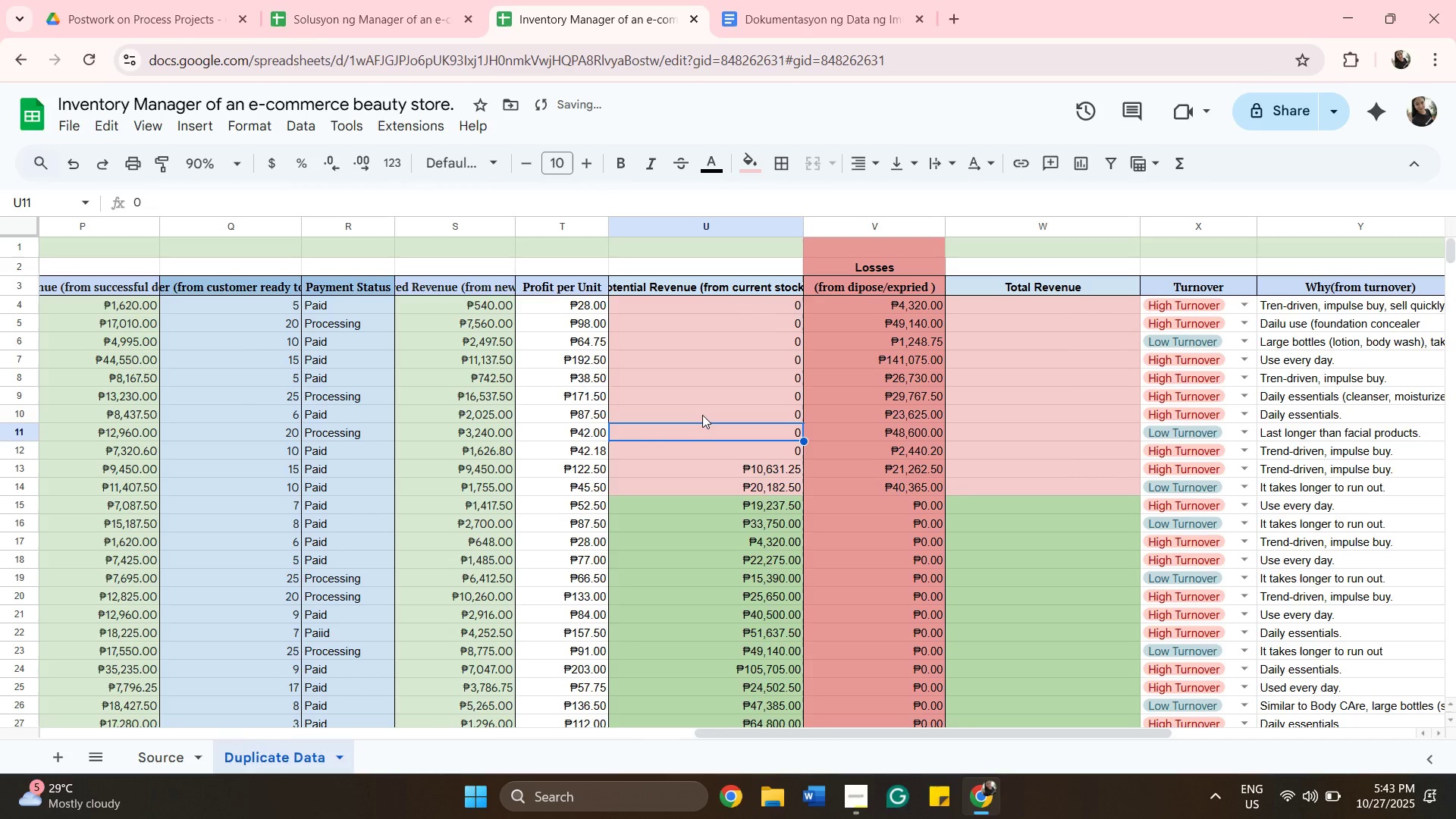 
type(=MULTIPLY(F11,)
 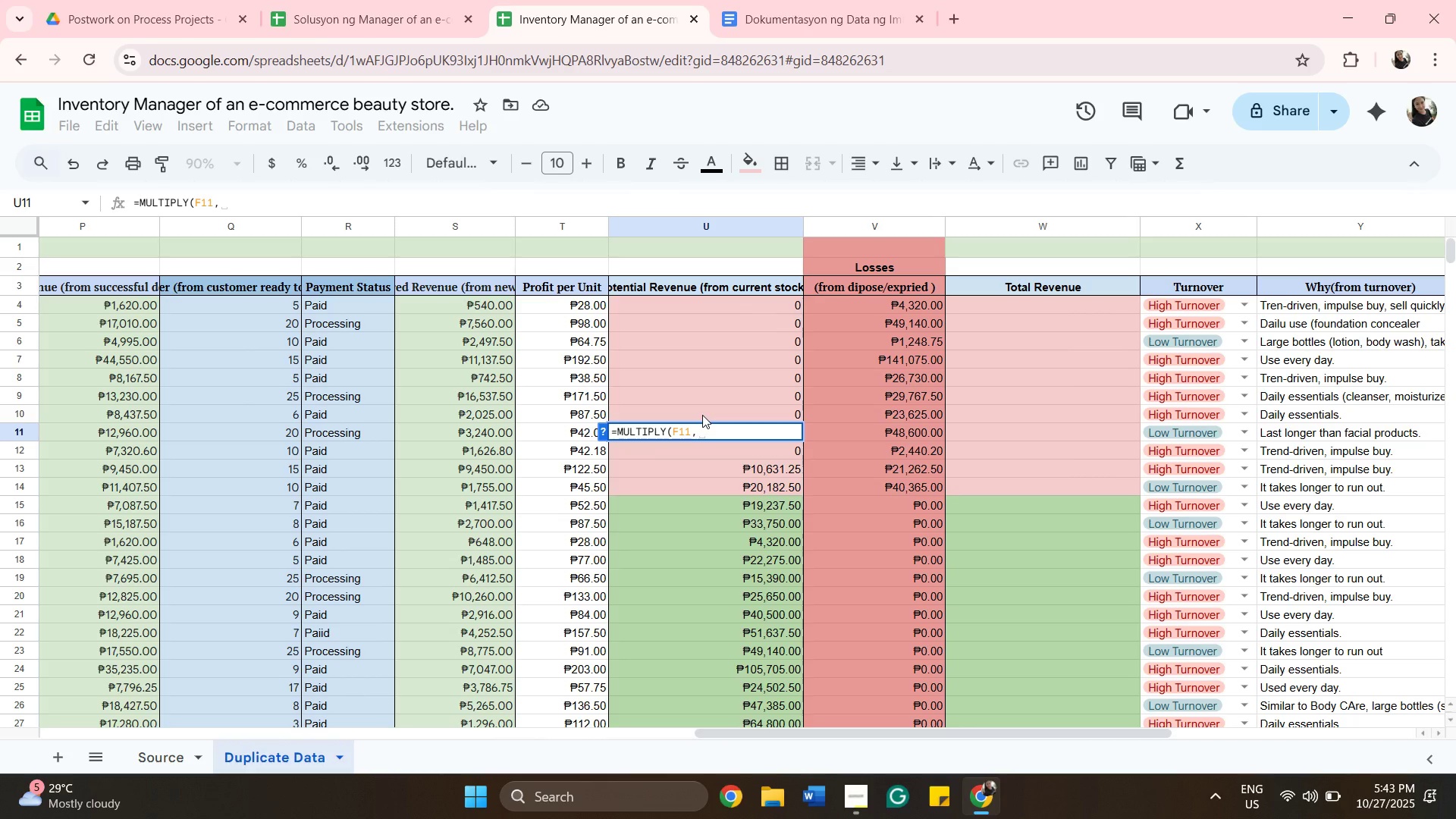 
wait(8.33)
 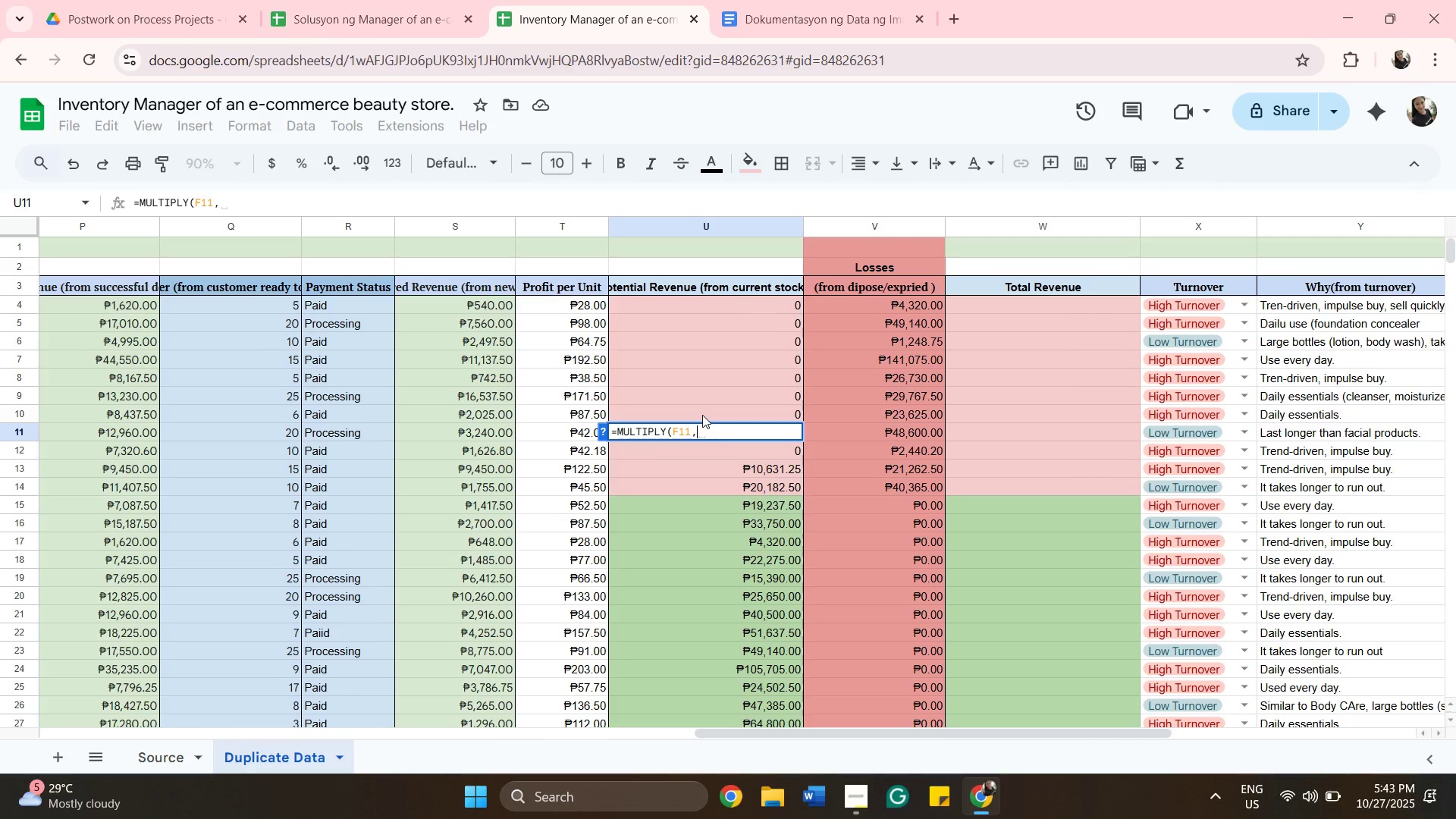 
type(I11))
 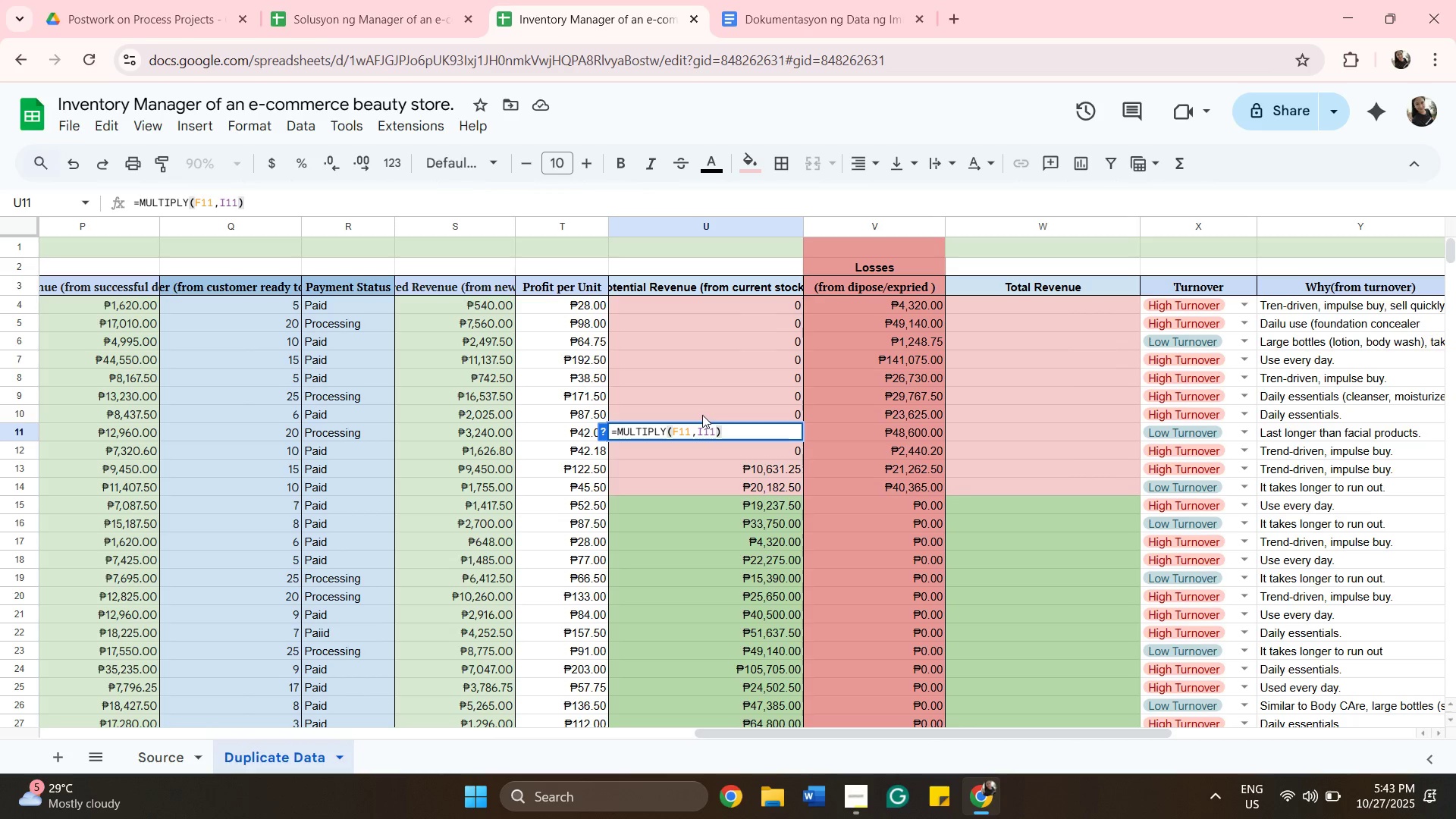 
key(Enter)
 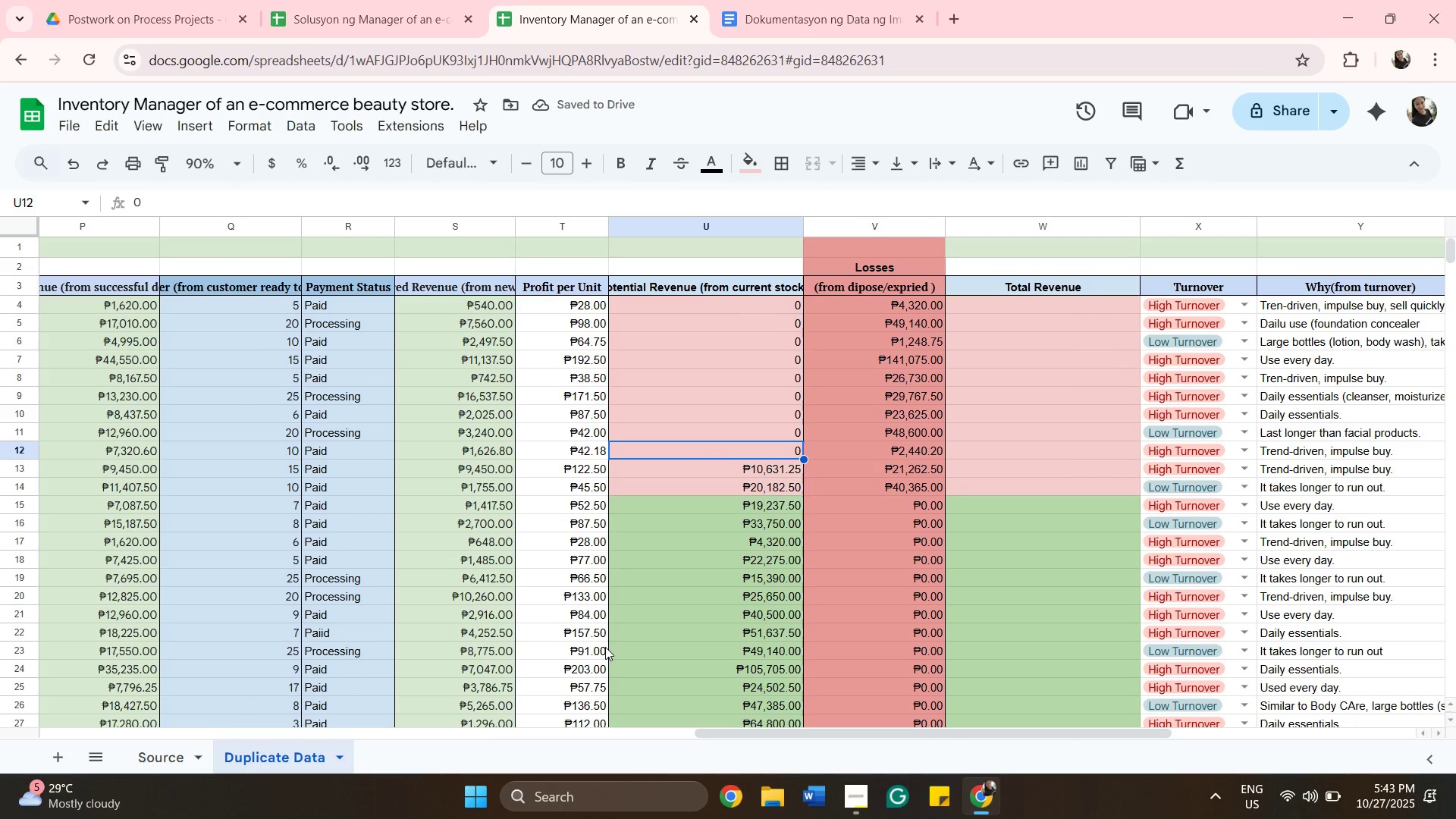 
wait(8.9)
 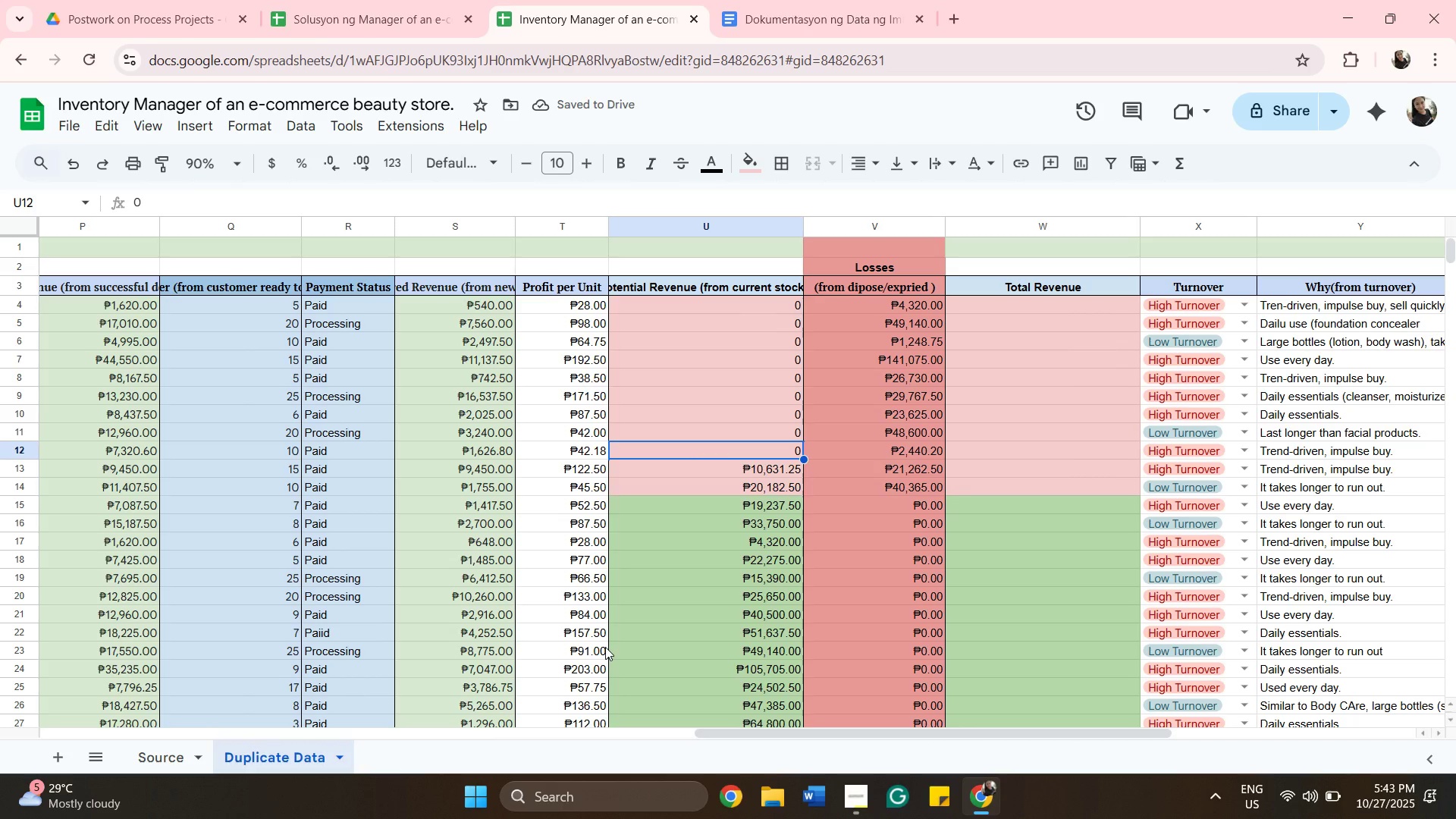 
type(=MULTIPLY)
 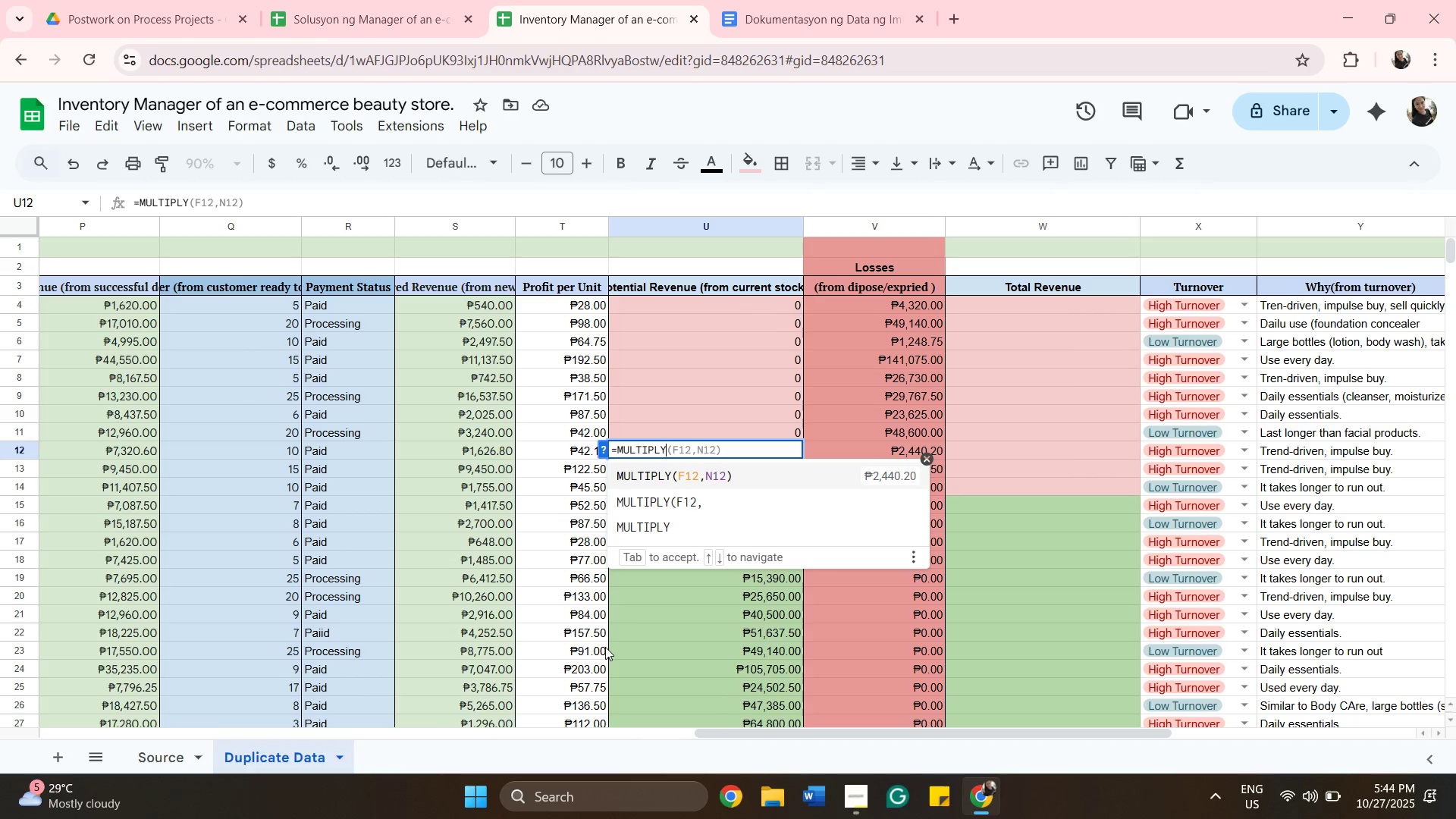 
wait(25.54)
 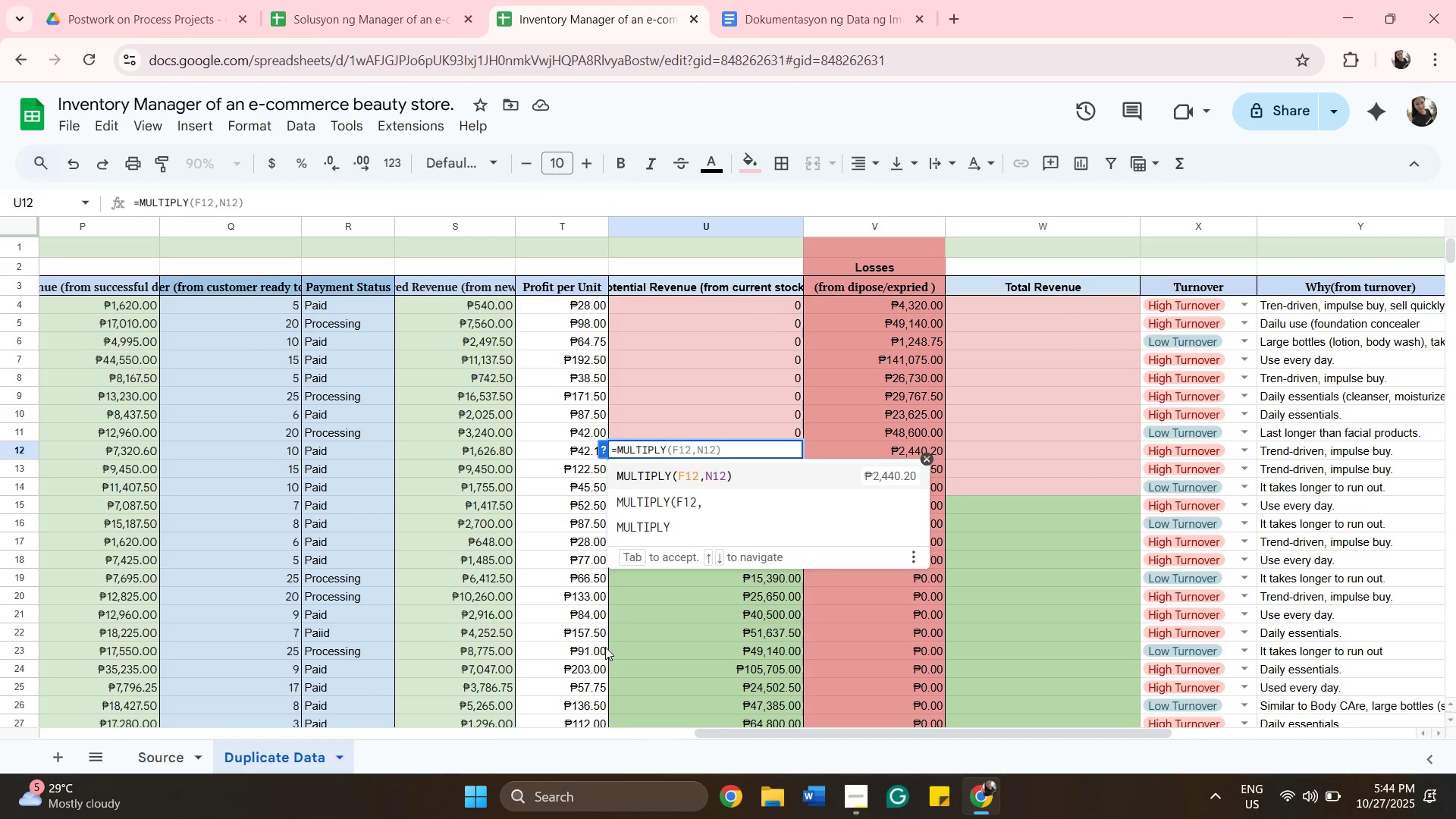 
type((F12,N12?)
 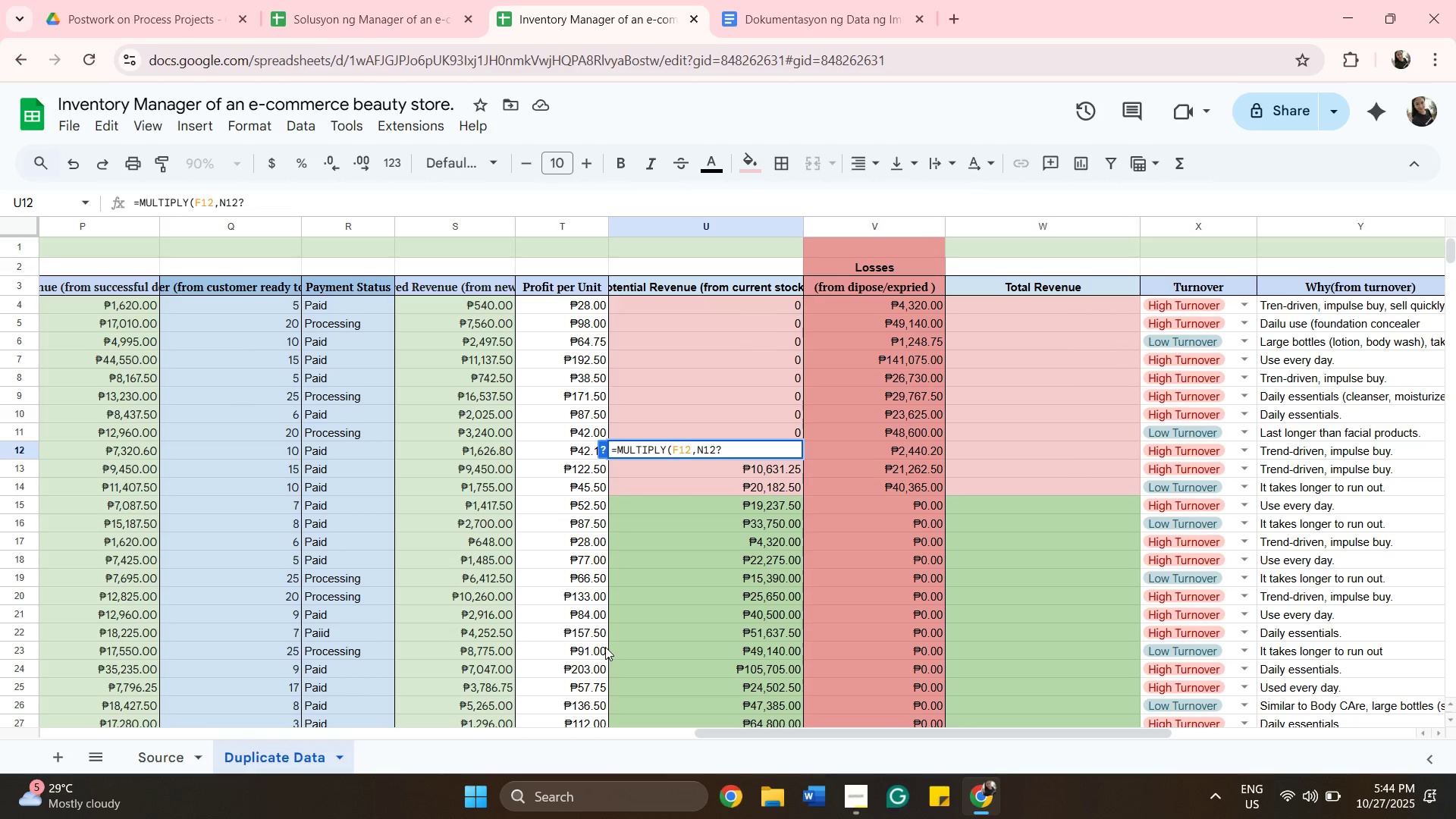 
hold_key(key=Enter, duration=0.37)
 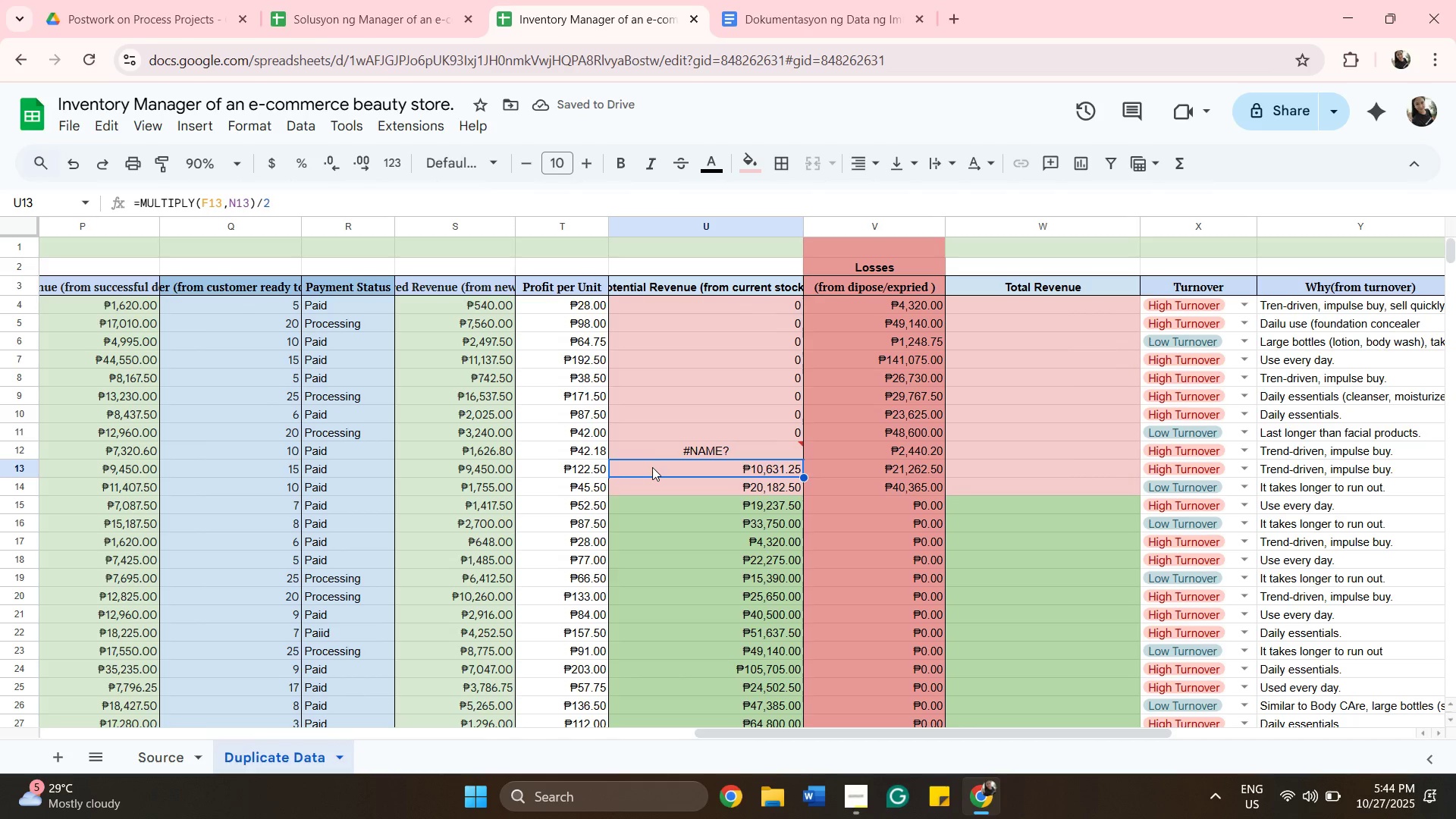 
double_click([652, 453])
 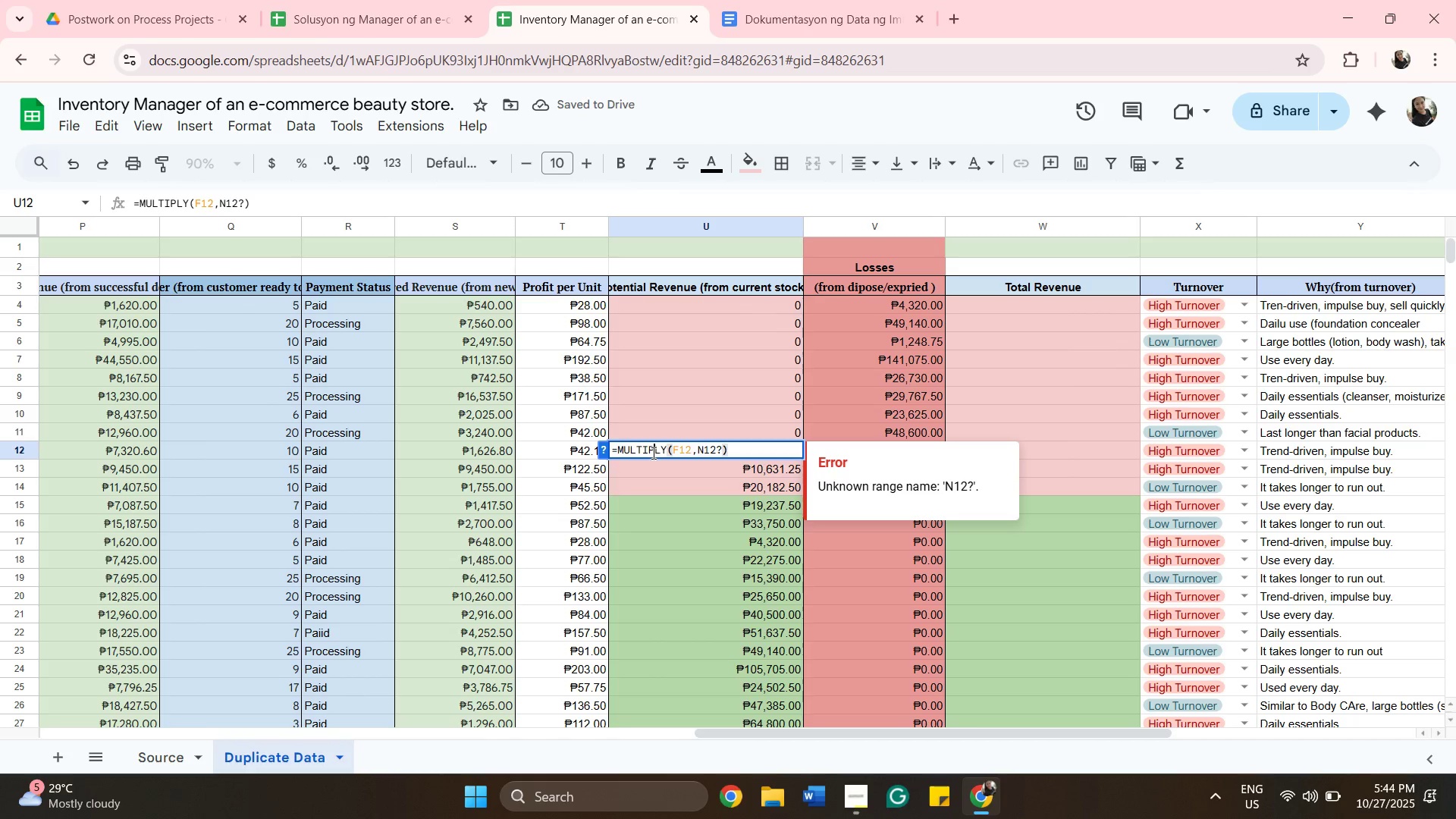 
left_click([652, 453])
 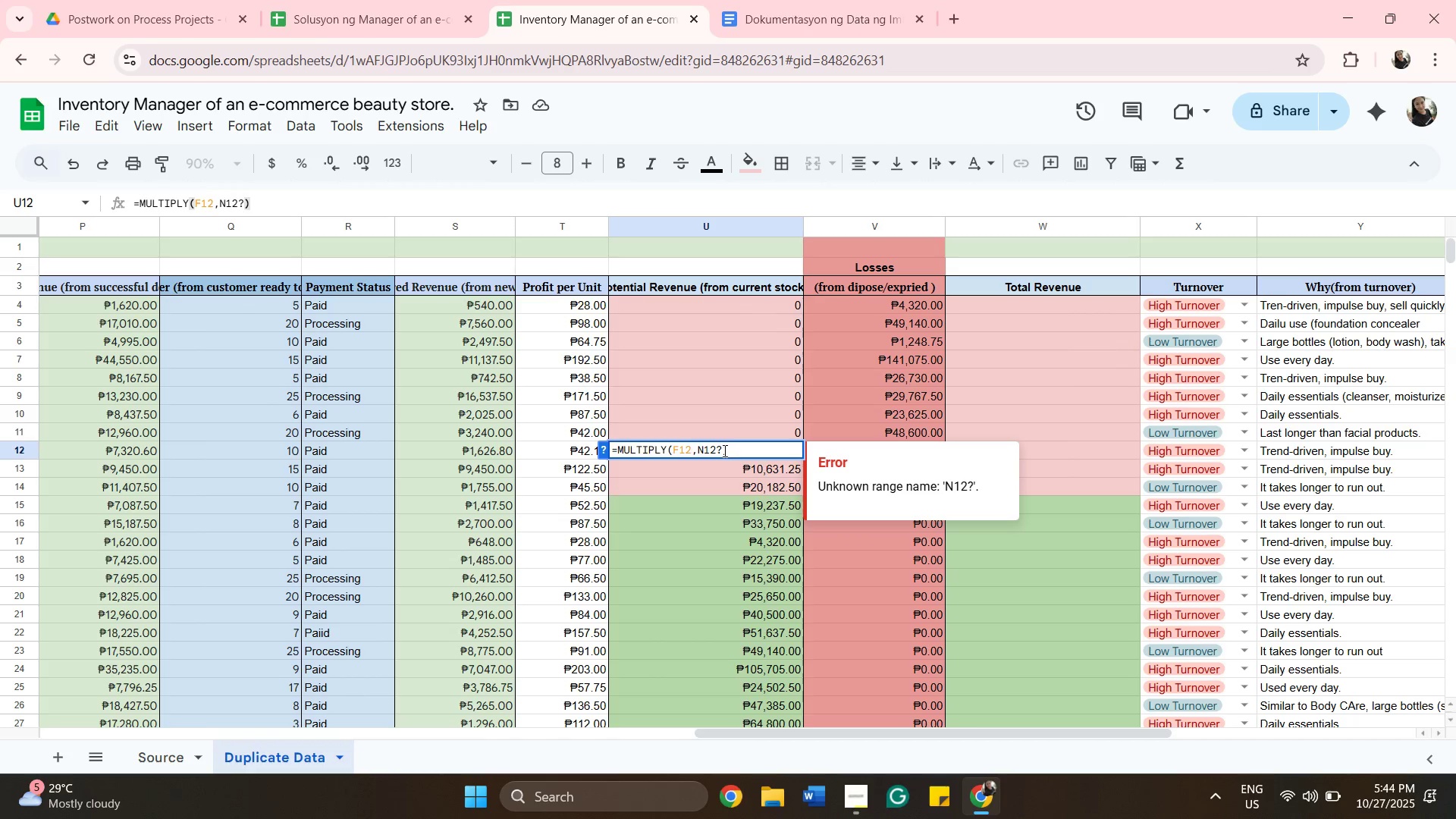 
left_click([723, 450])
 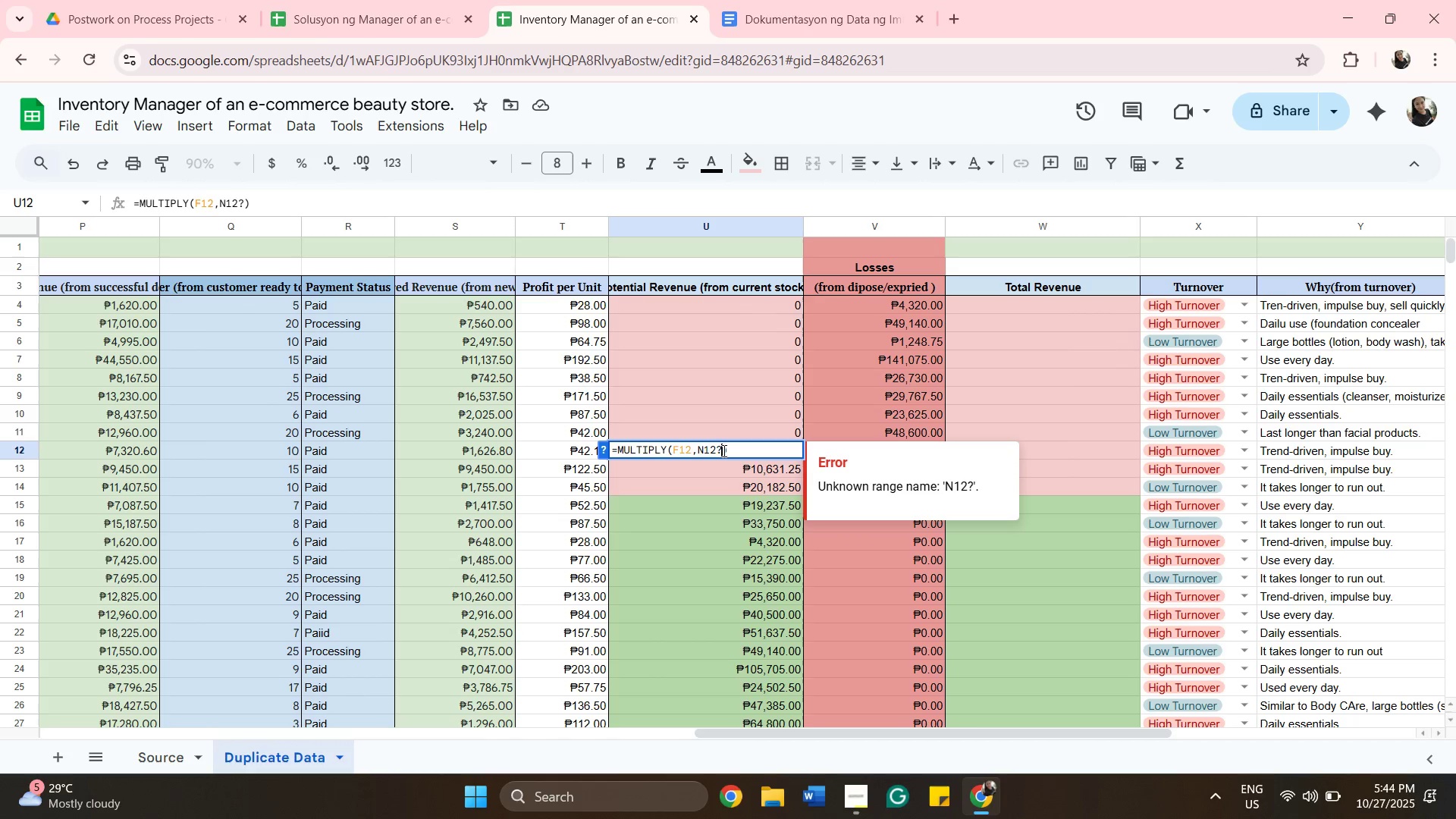 
key(Backspace)
 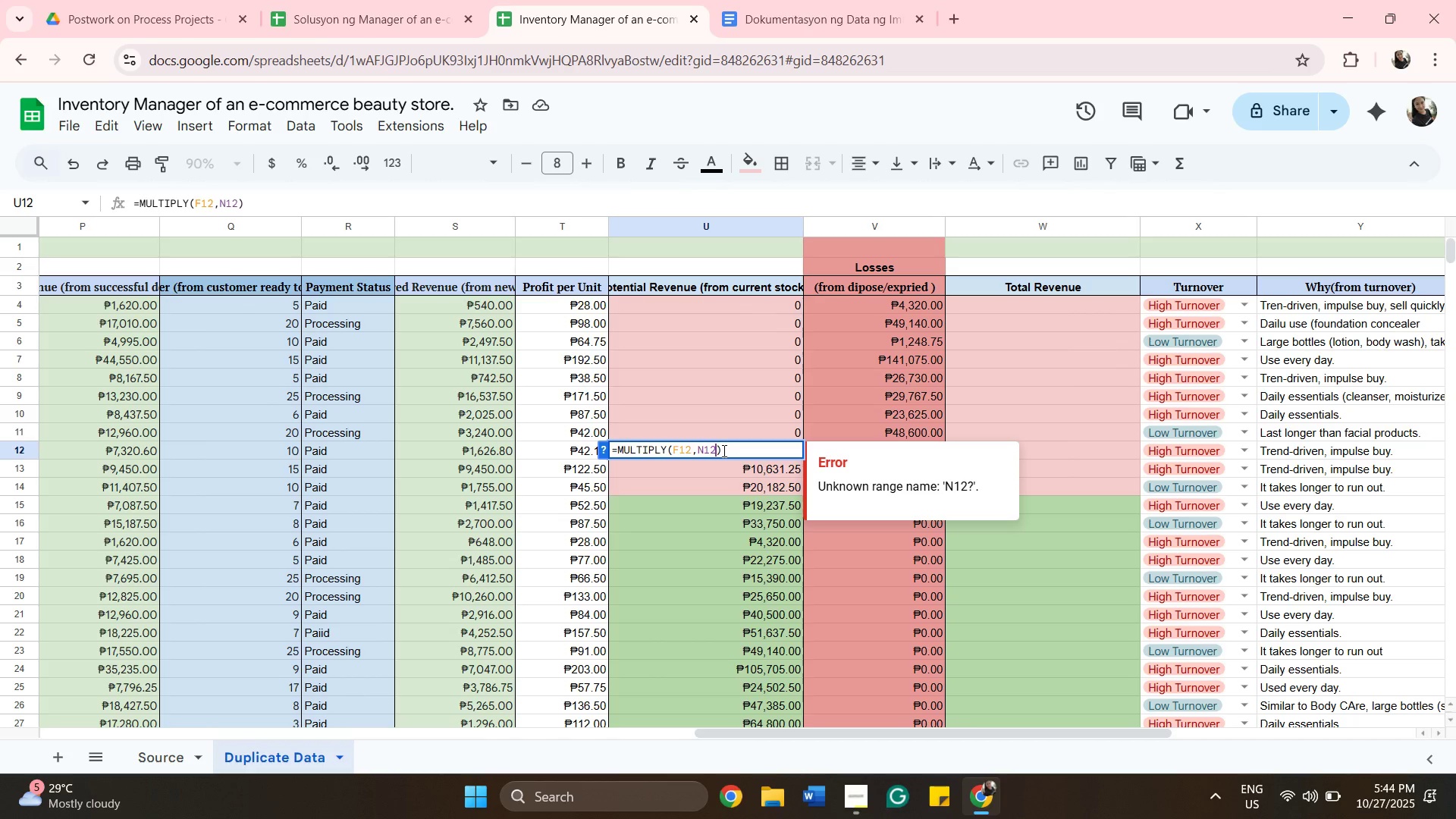 
key(Enter)
 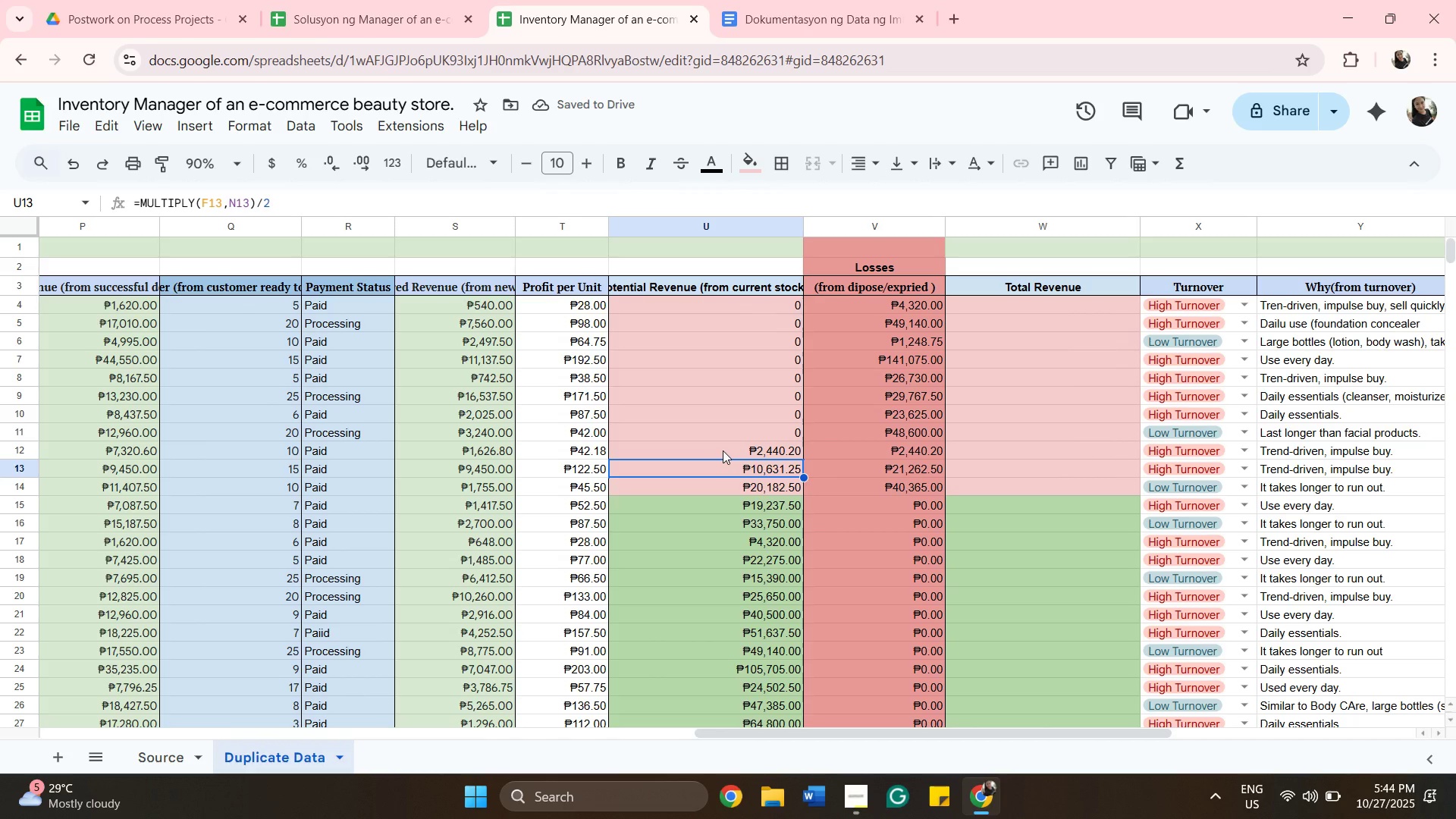 
wait(9.3)
 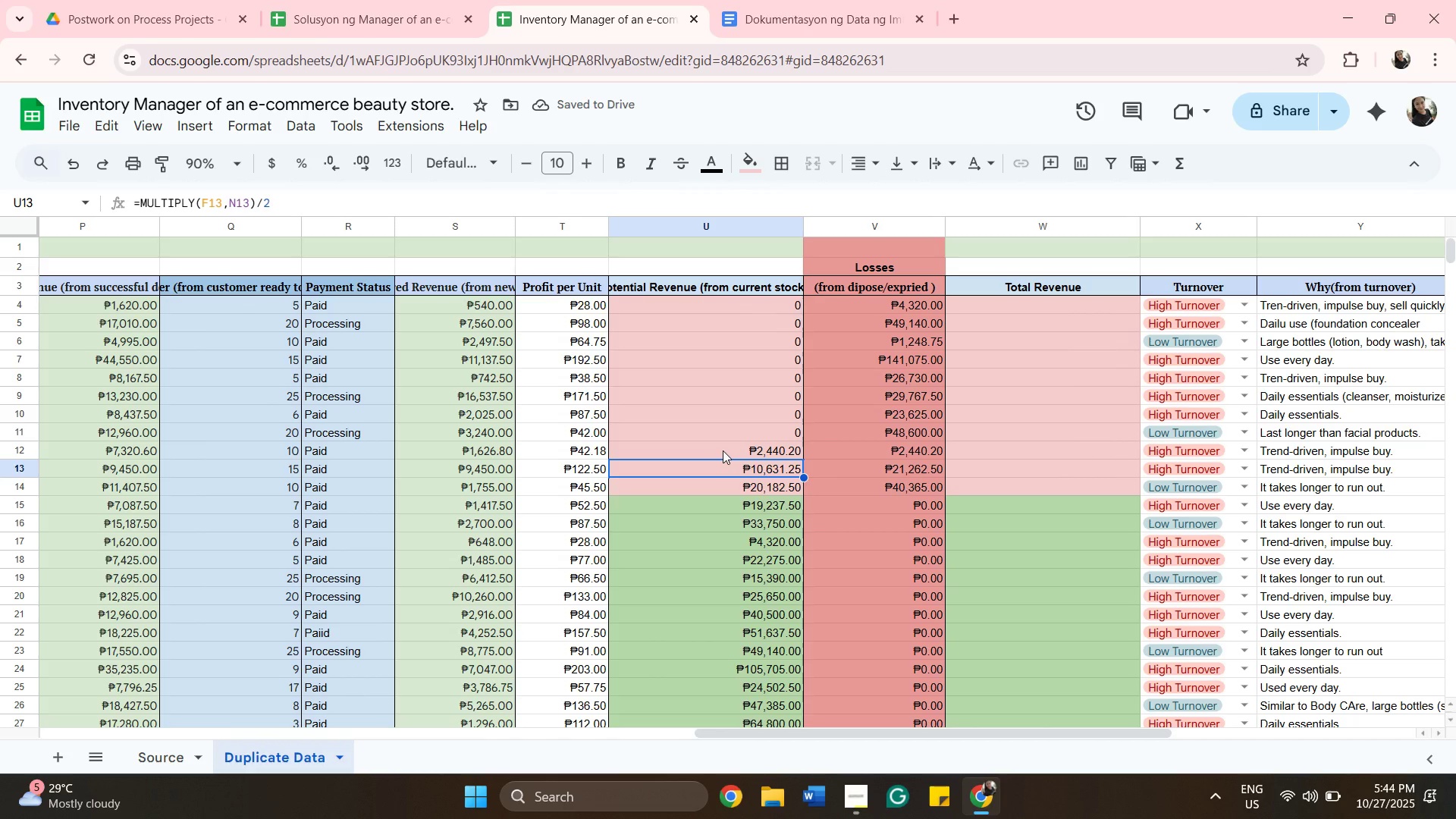 
double_click([726, 469])
 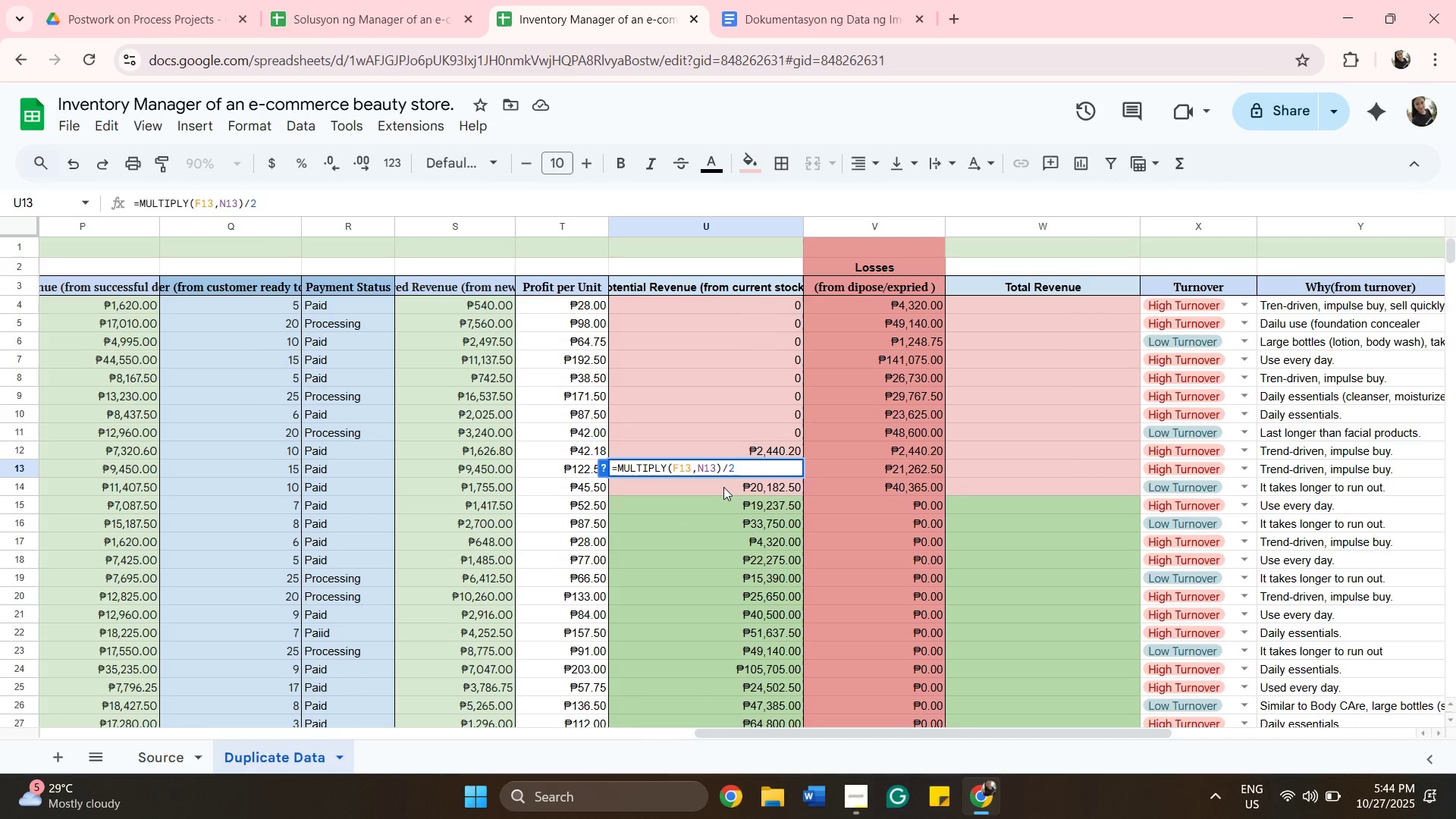 
double_click([723, 486])
 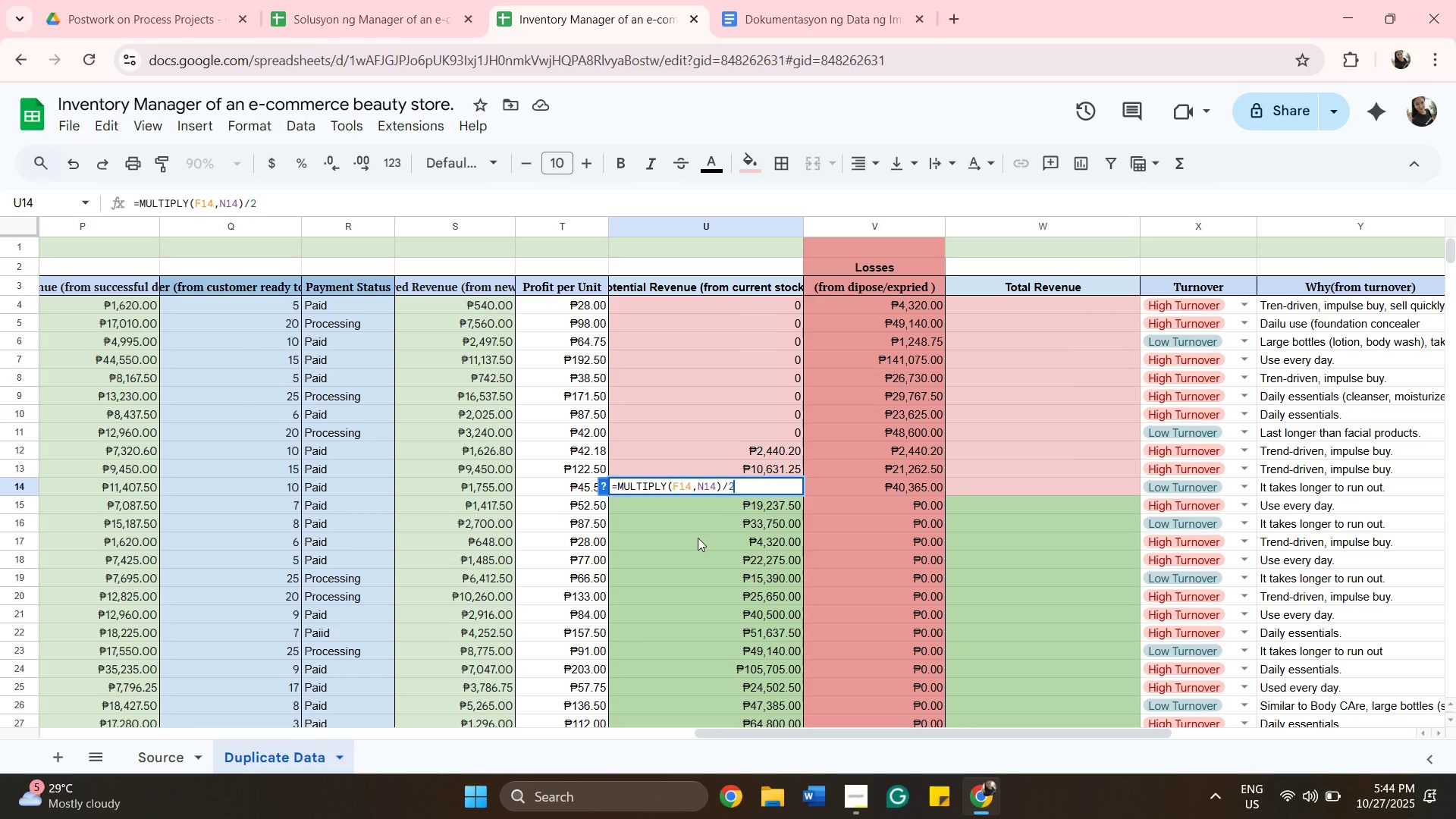 
wait(9.38)
 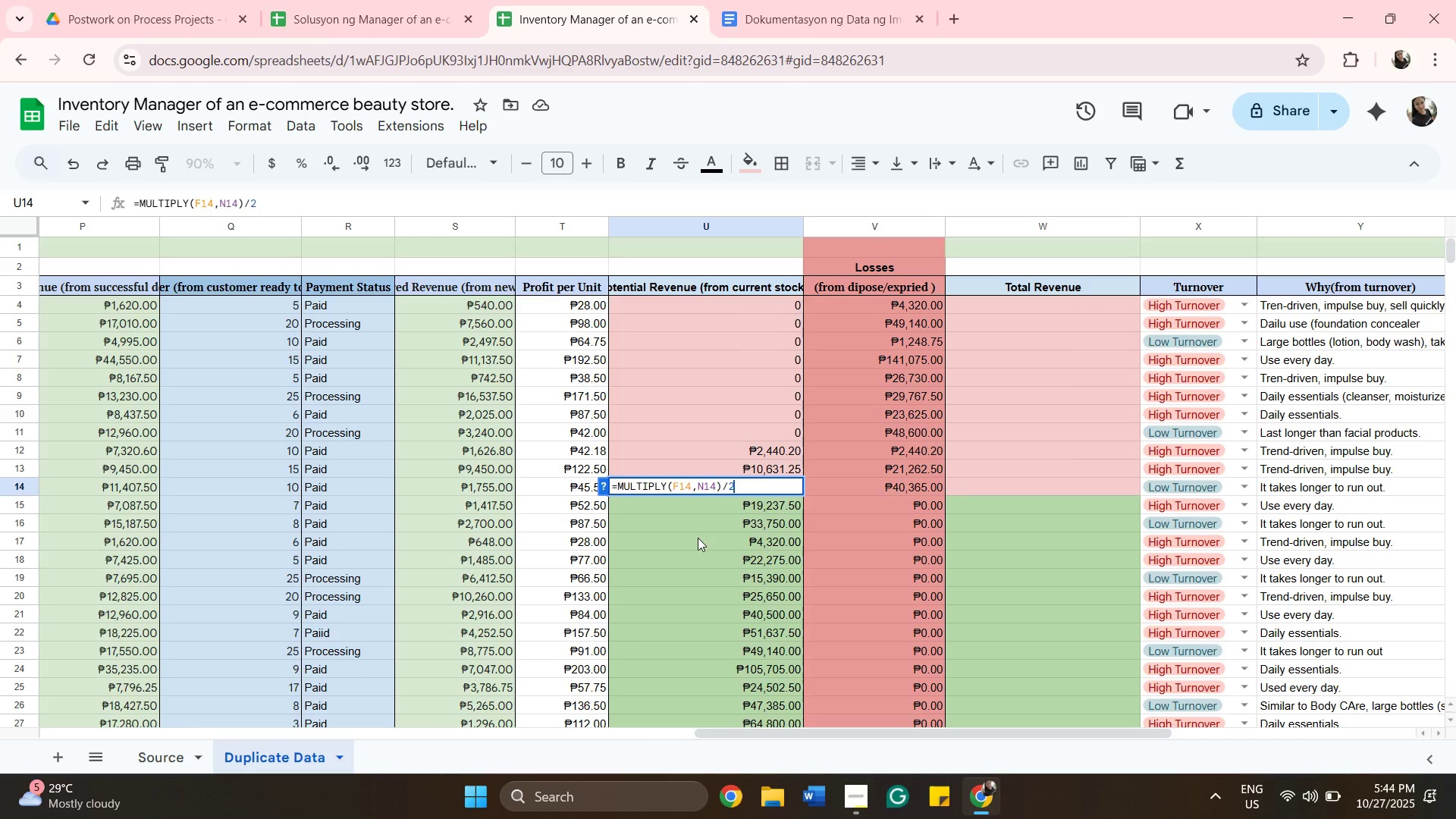 
double_click([732, 291])
 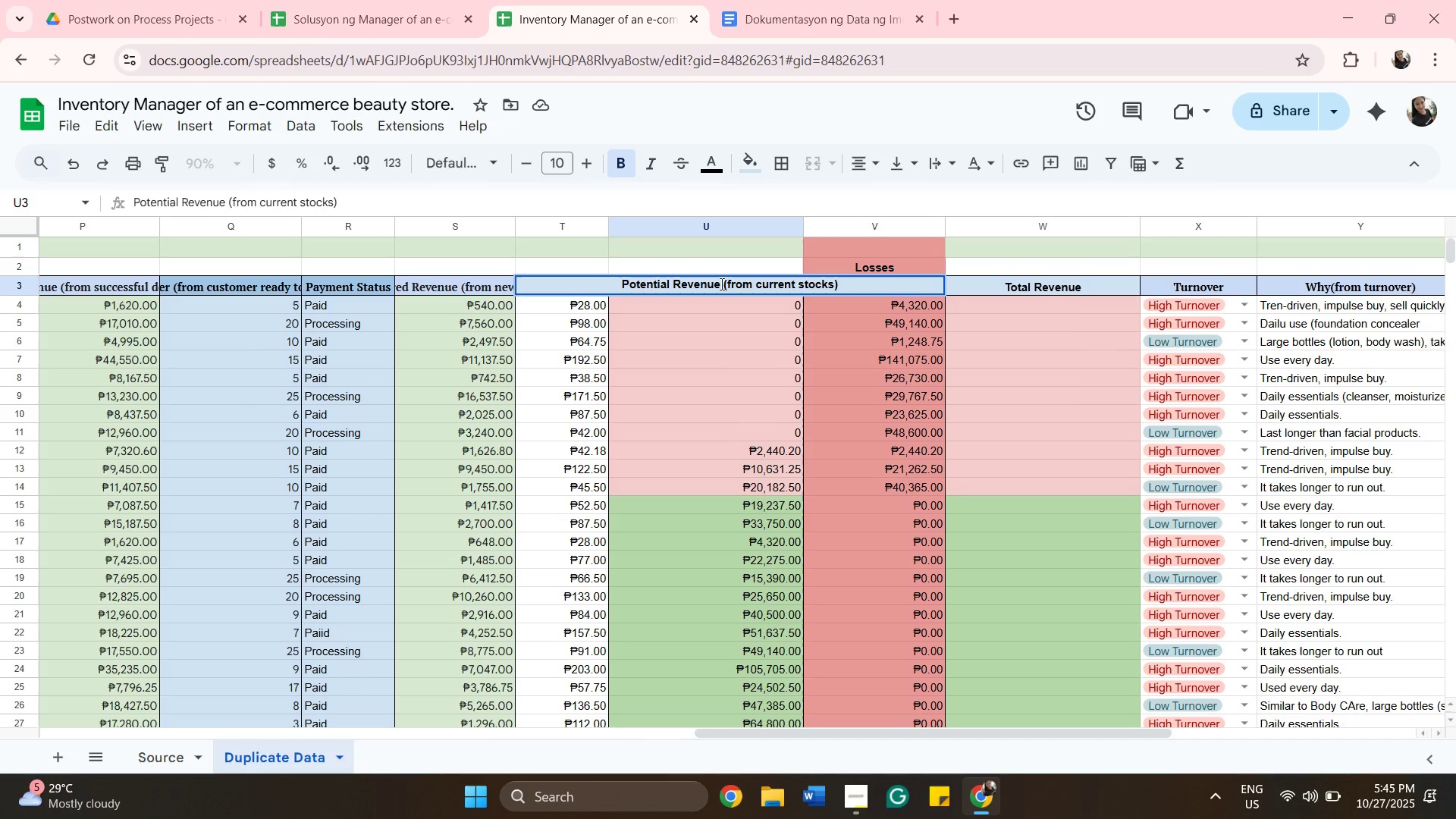 
wait(7.68)
 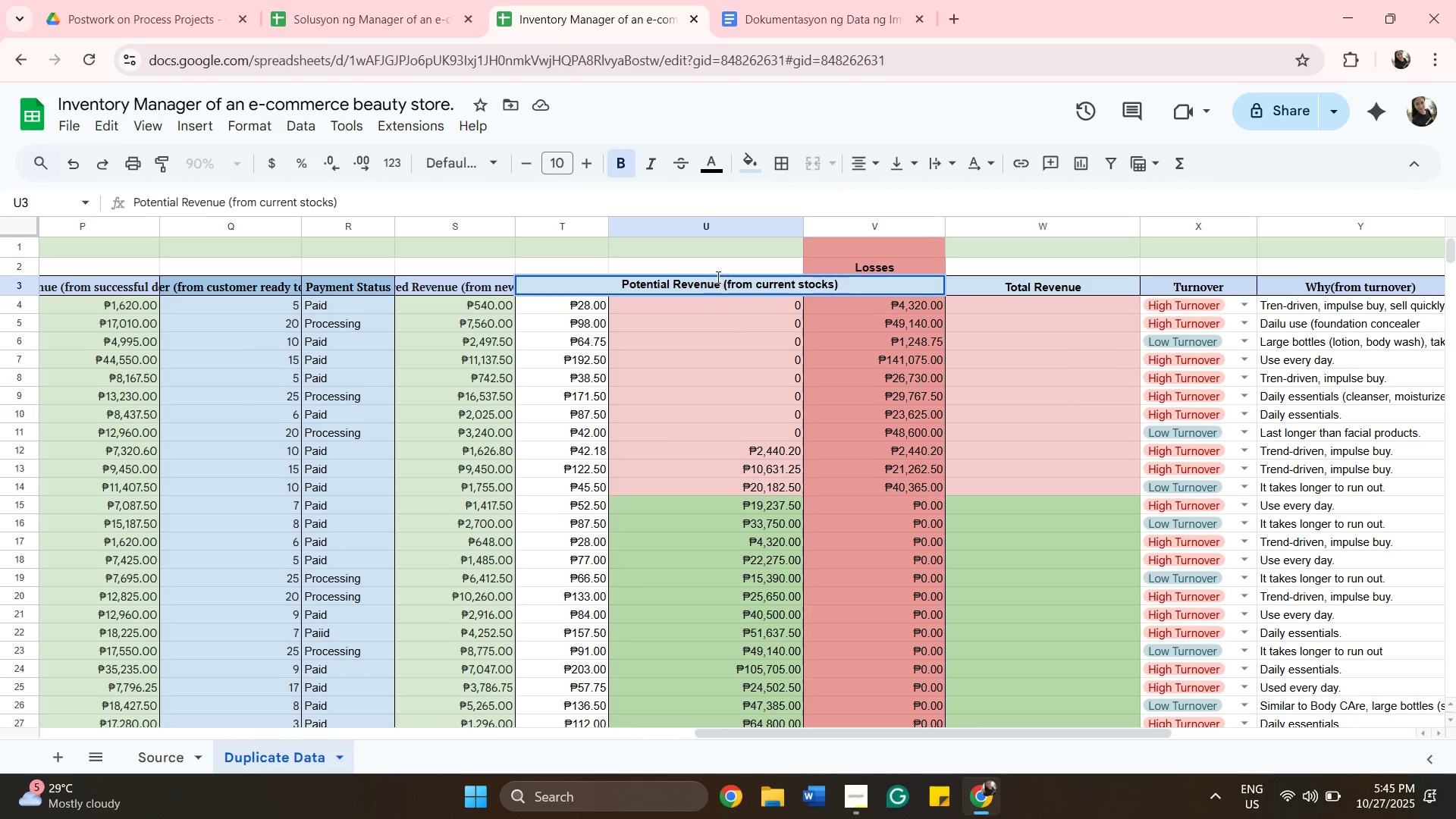 
left_click([680, 259])
 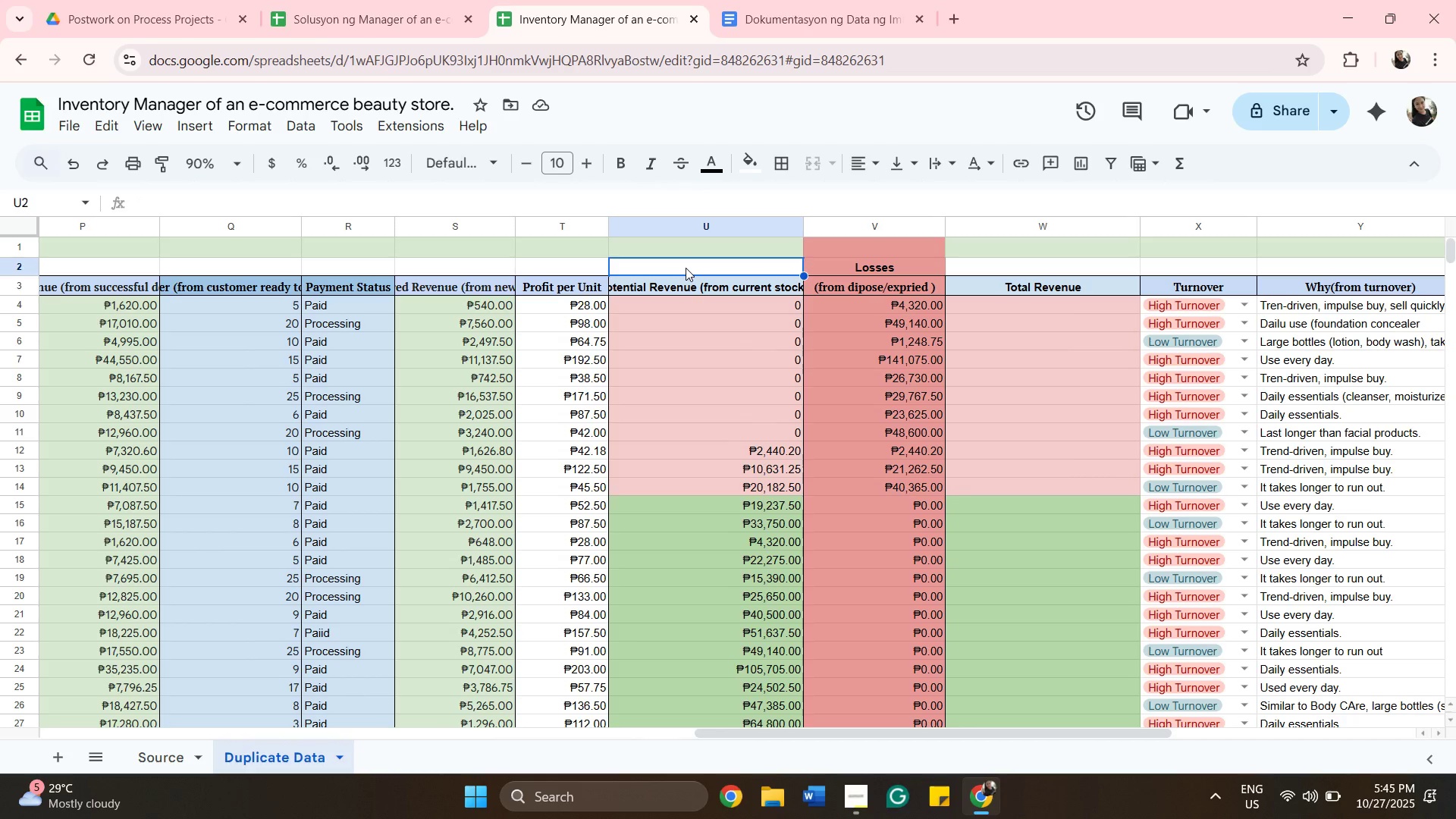 
left_click([686, 268])
 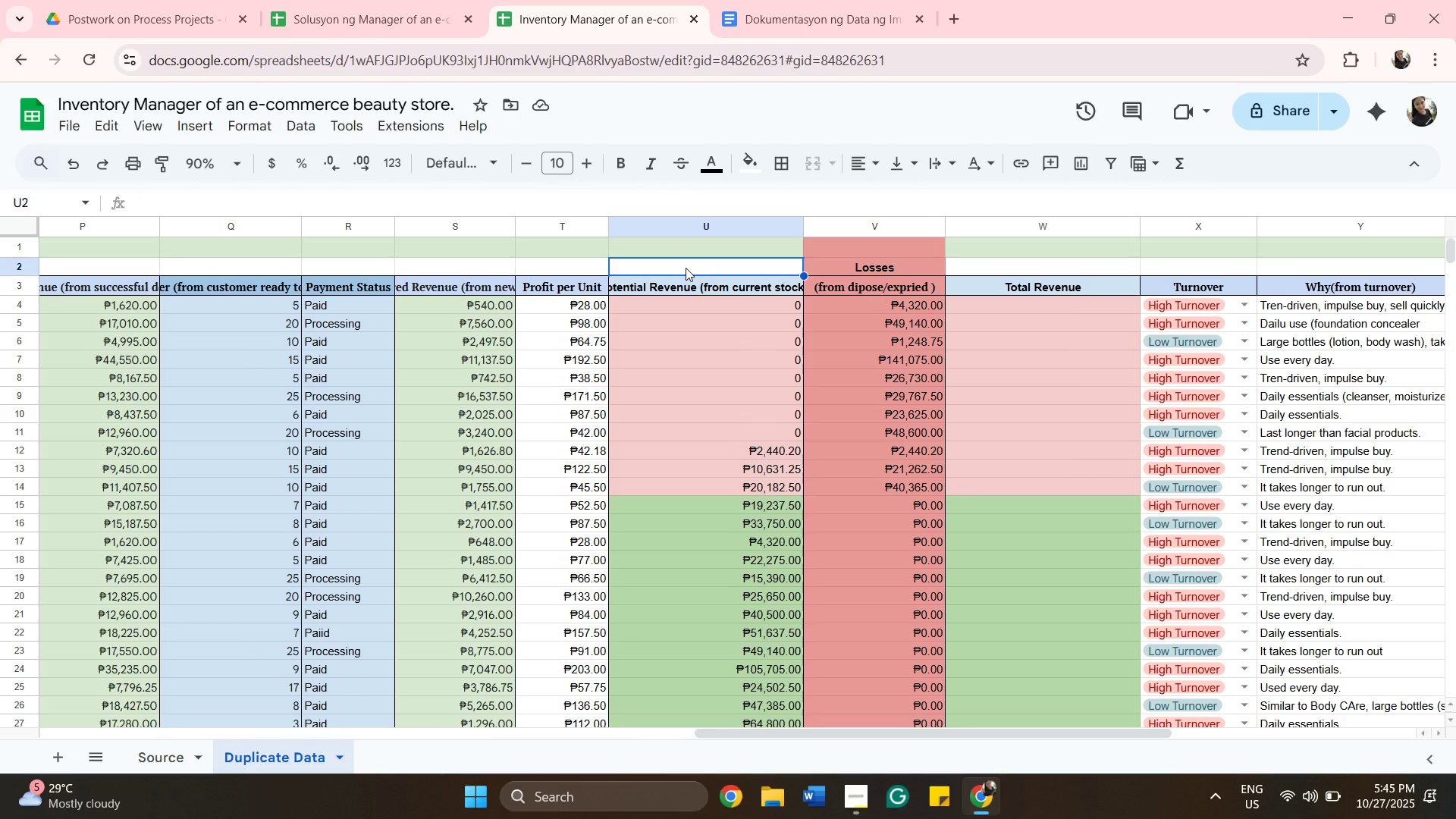 
type(POtential pOTENTIAL )
 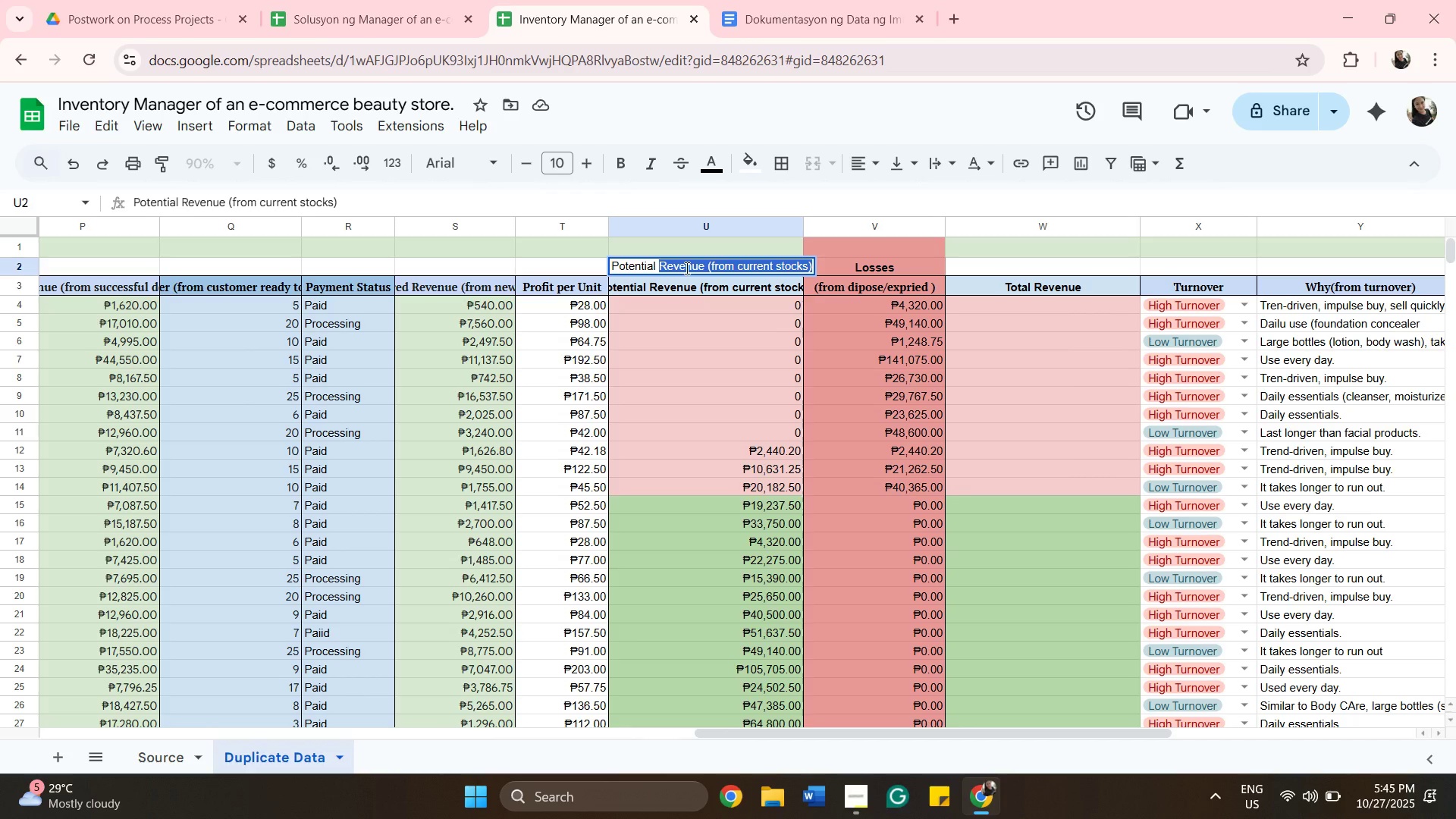 
hold_key(key=Backspace, duration=1.29)
 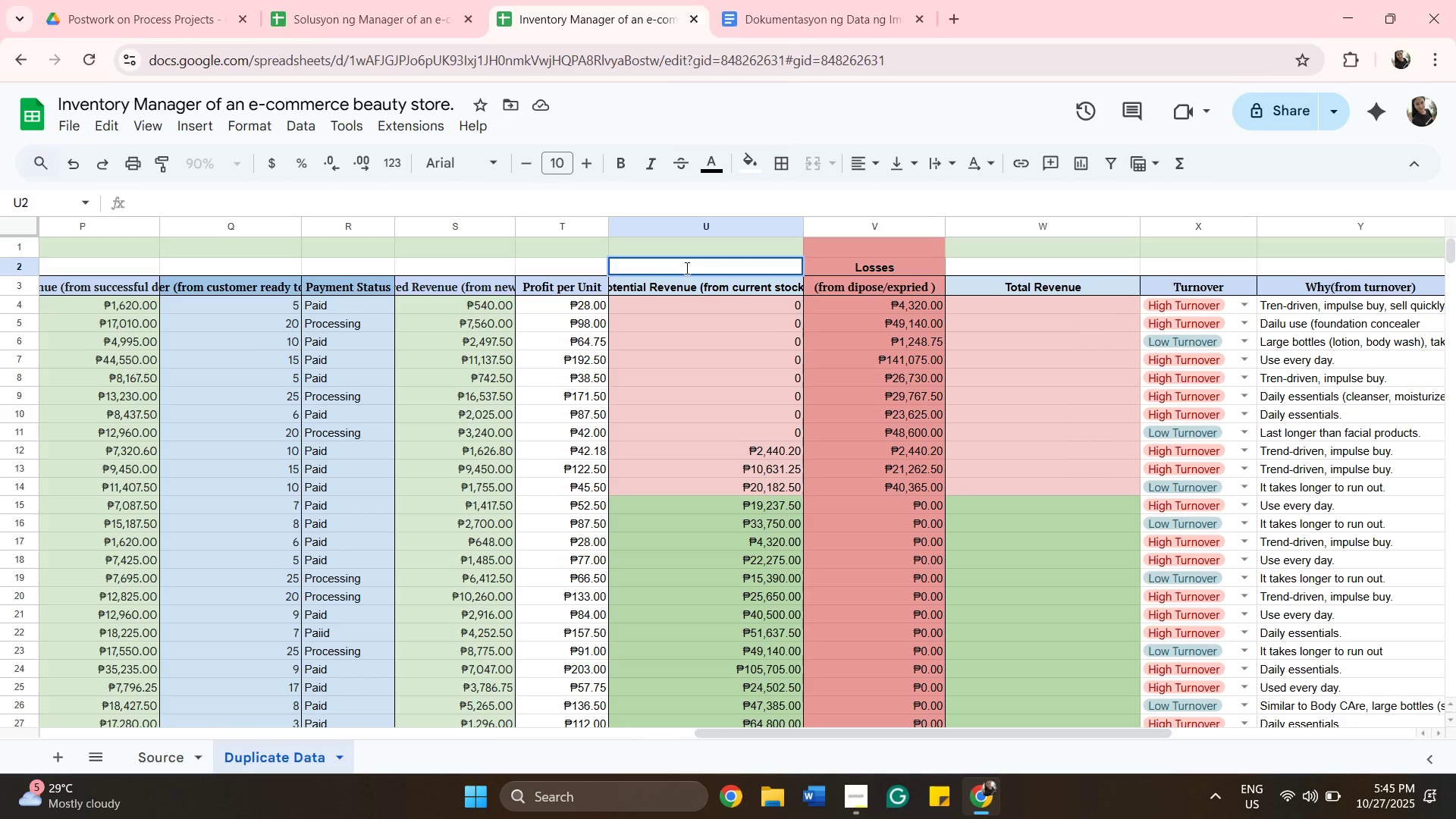 
hold_key(key=ShiftLeft, duration=0.48)
 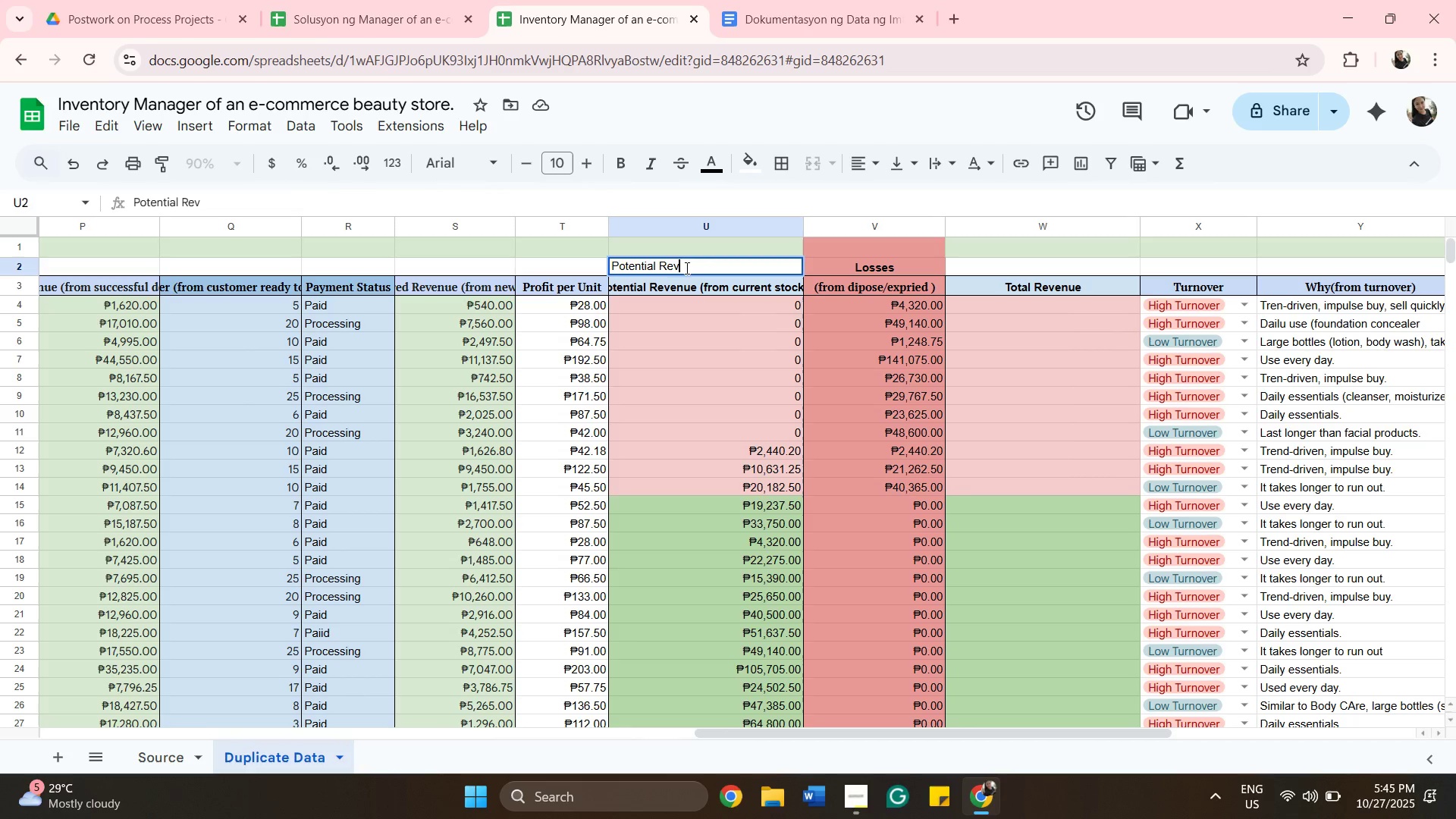 
hold_key(key=R, duration=0.34)
 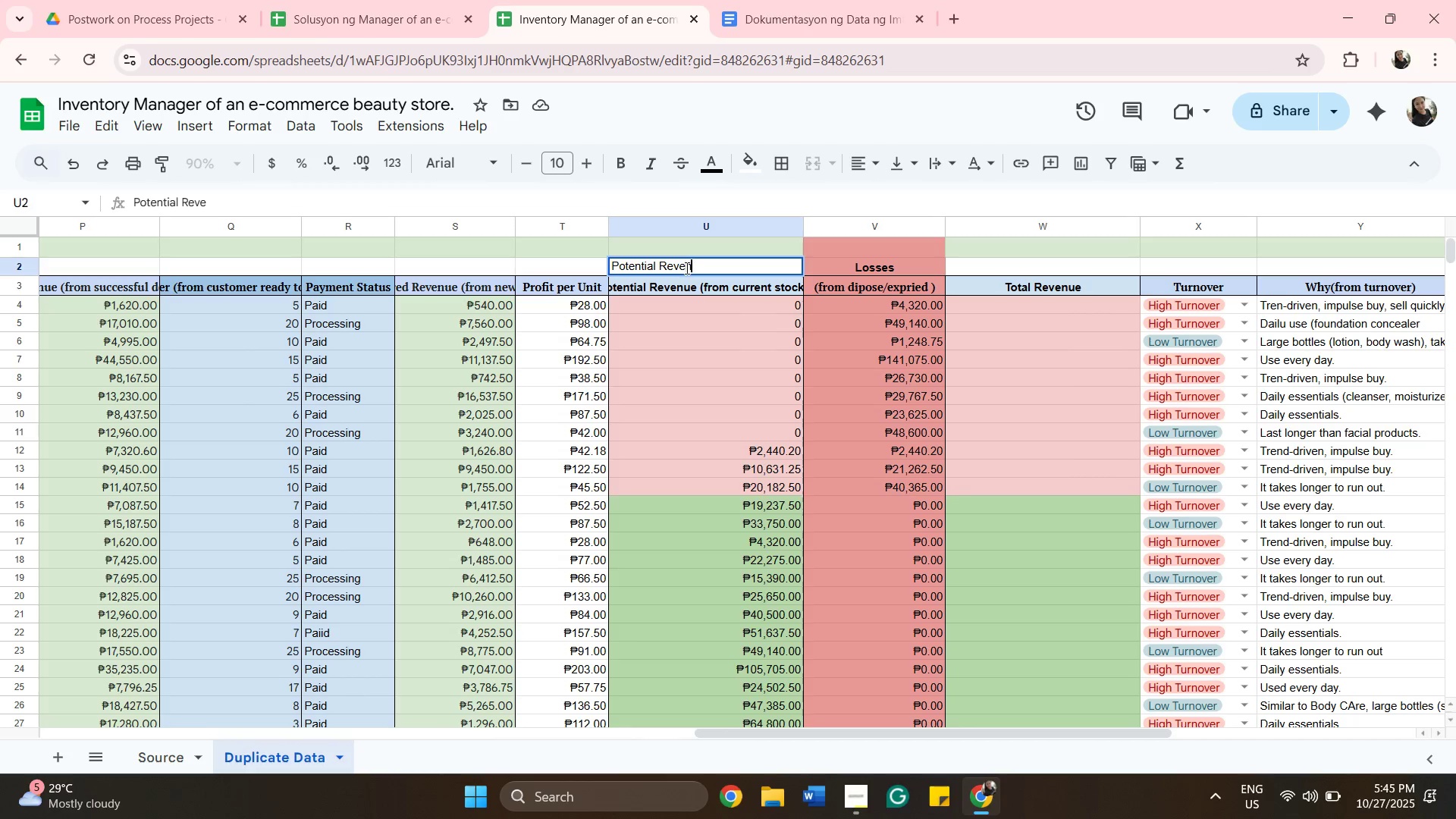 
type(EVENIE)
key(Backspace)
key(Backspace)
type(UNE)
key(Backspace)
key(Backspace)
type(E)
key(Backspace)
 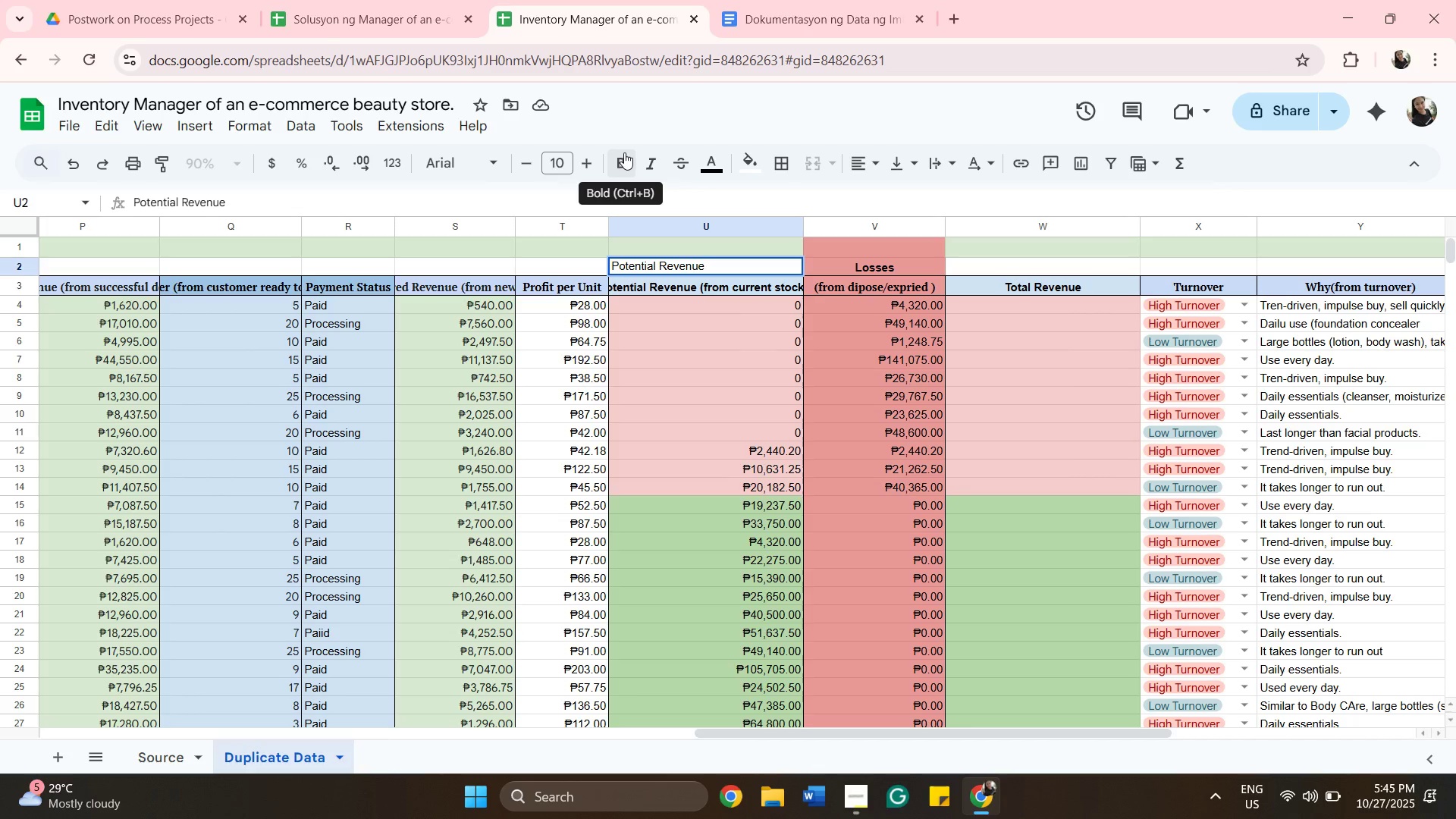 
left_click([624, 152])
 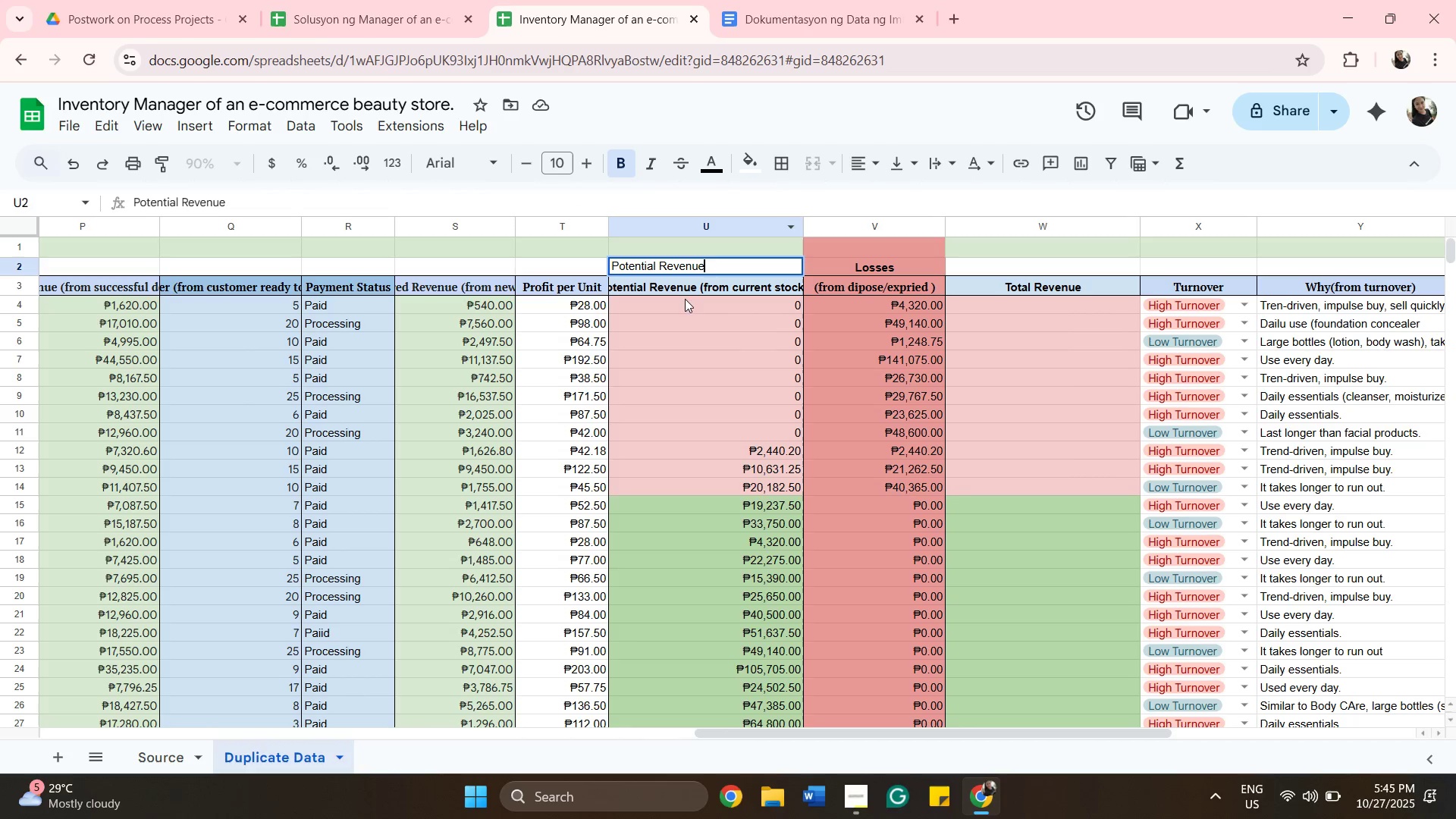 
left_click([689, 274])
 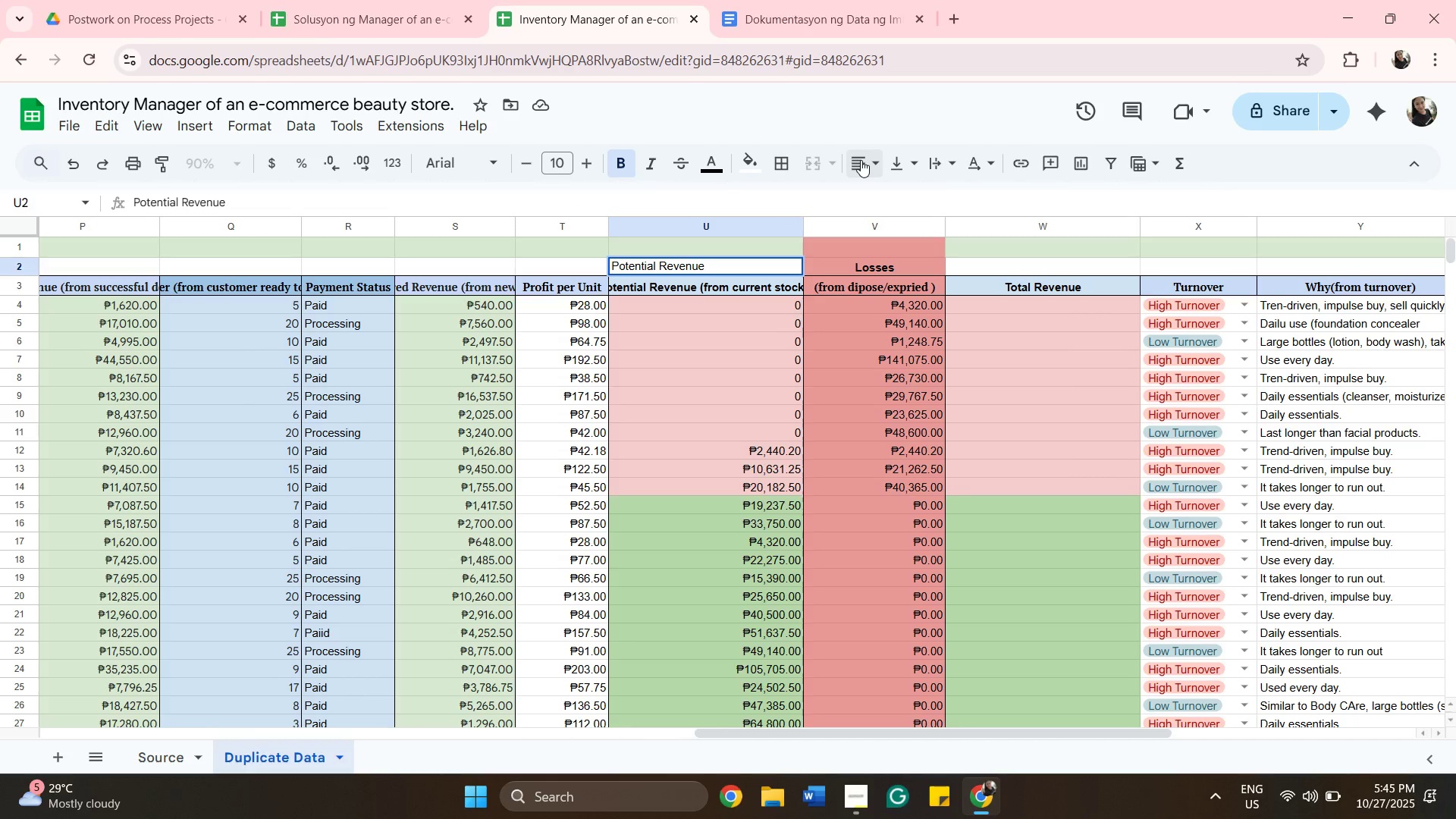 
left_click([861, 160])
 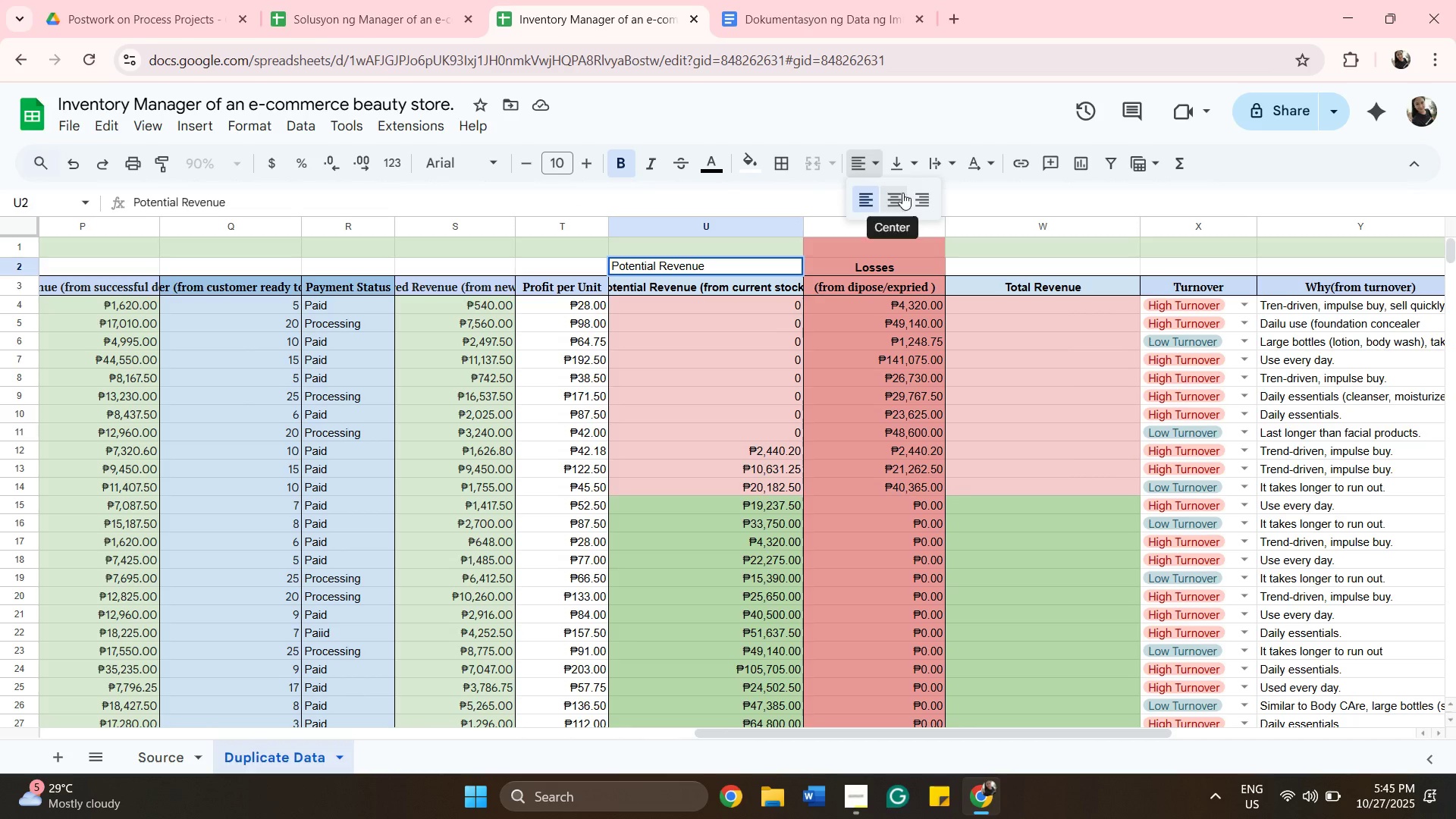 
left_click([902, 193])
 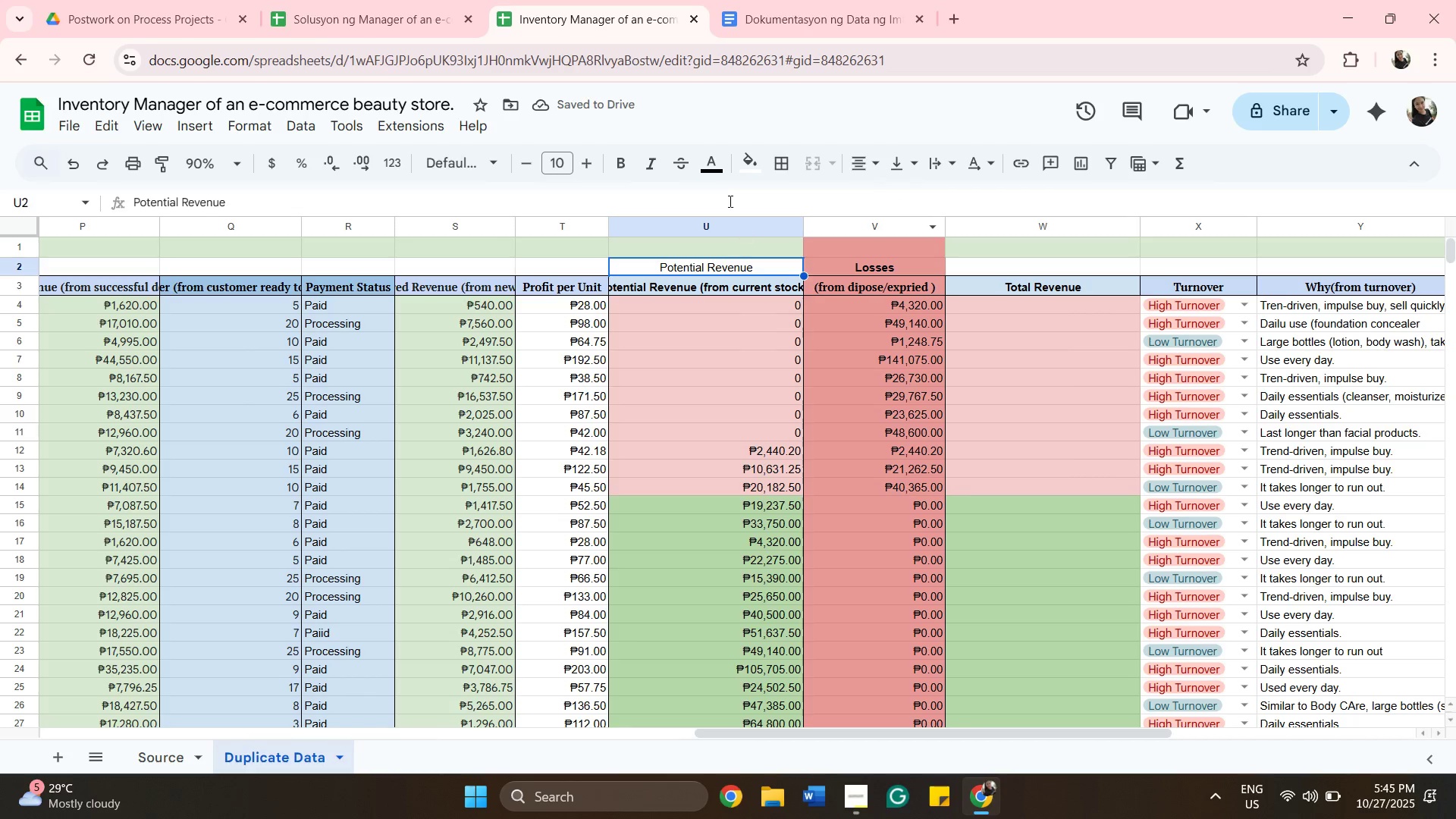 
left_click([629, 162])
 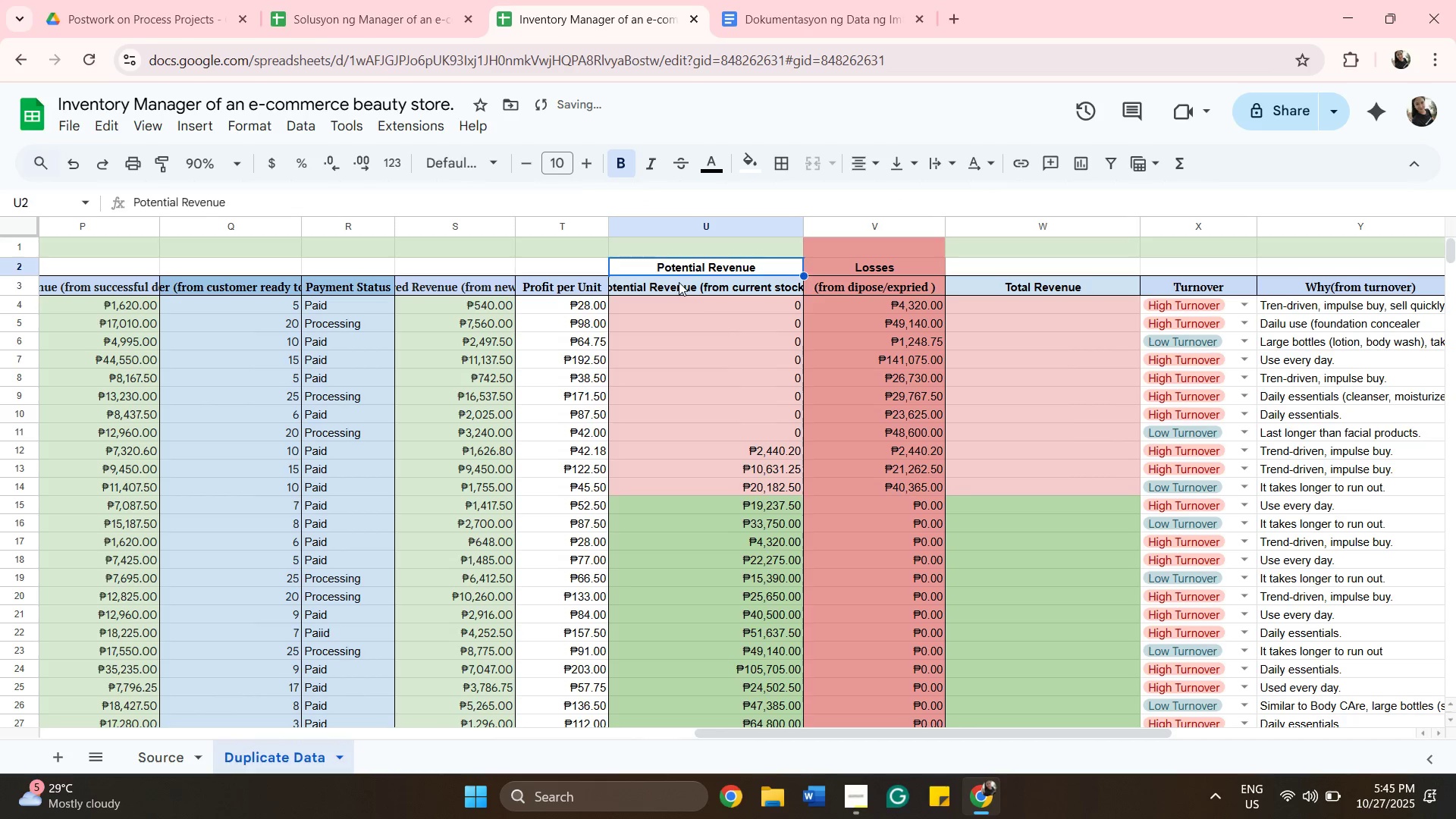 
left_click([679, 282])
 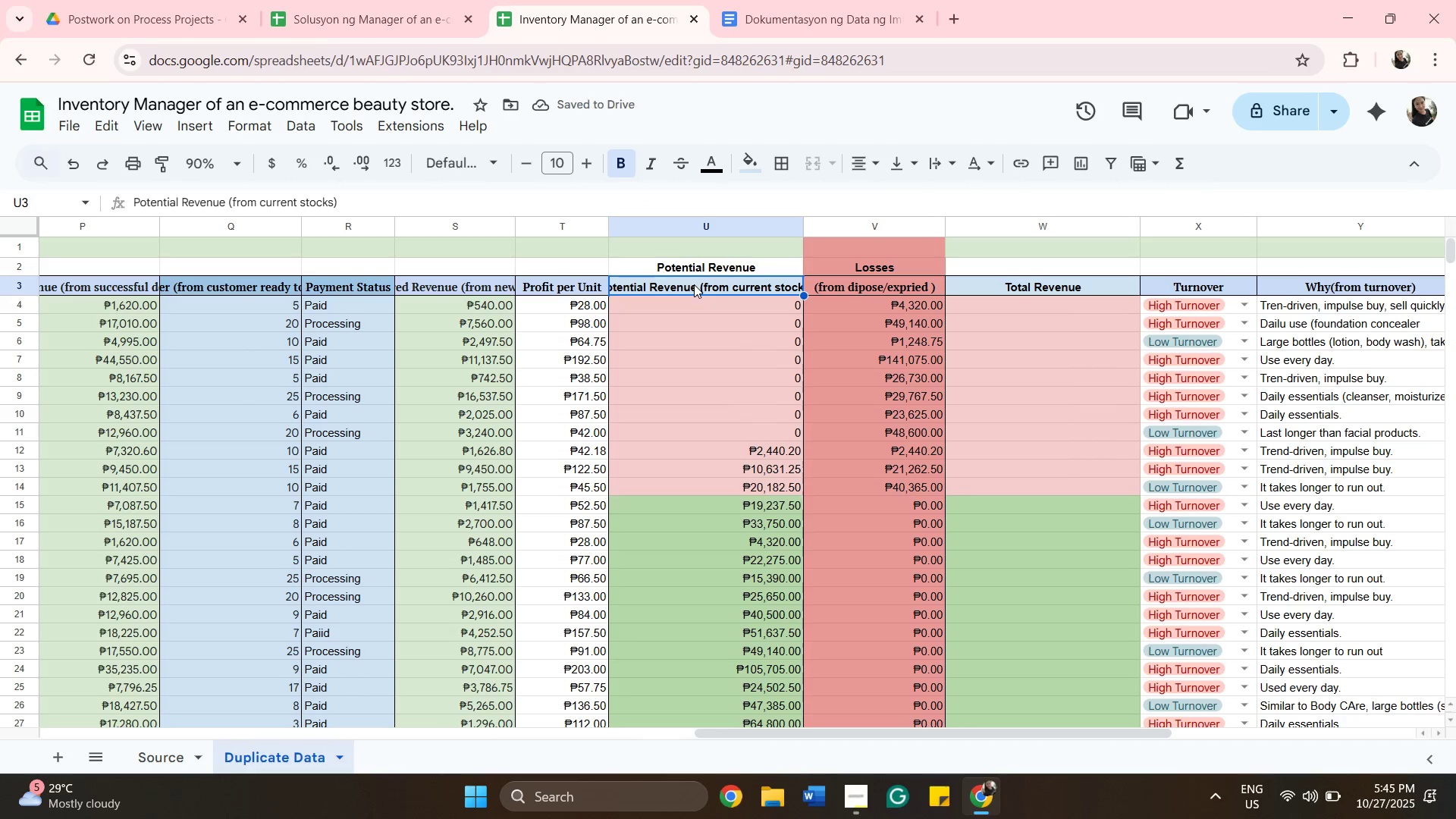 
double_click([694, 284])
 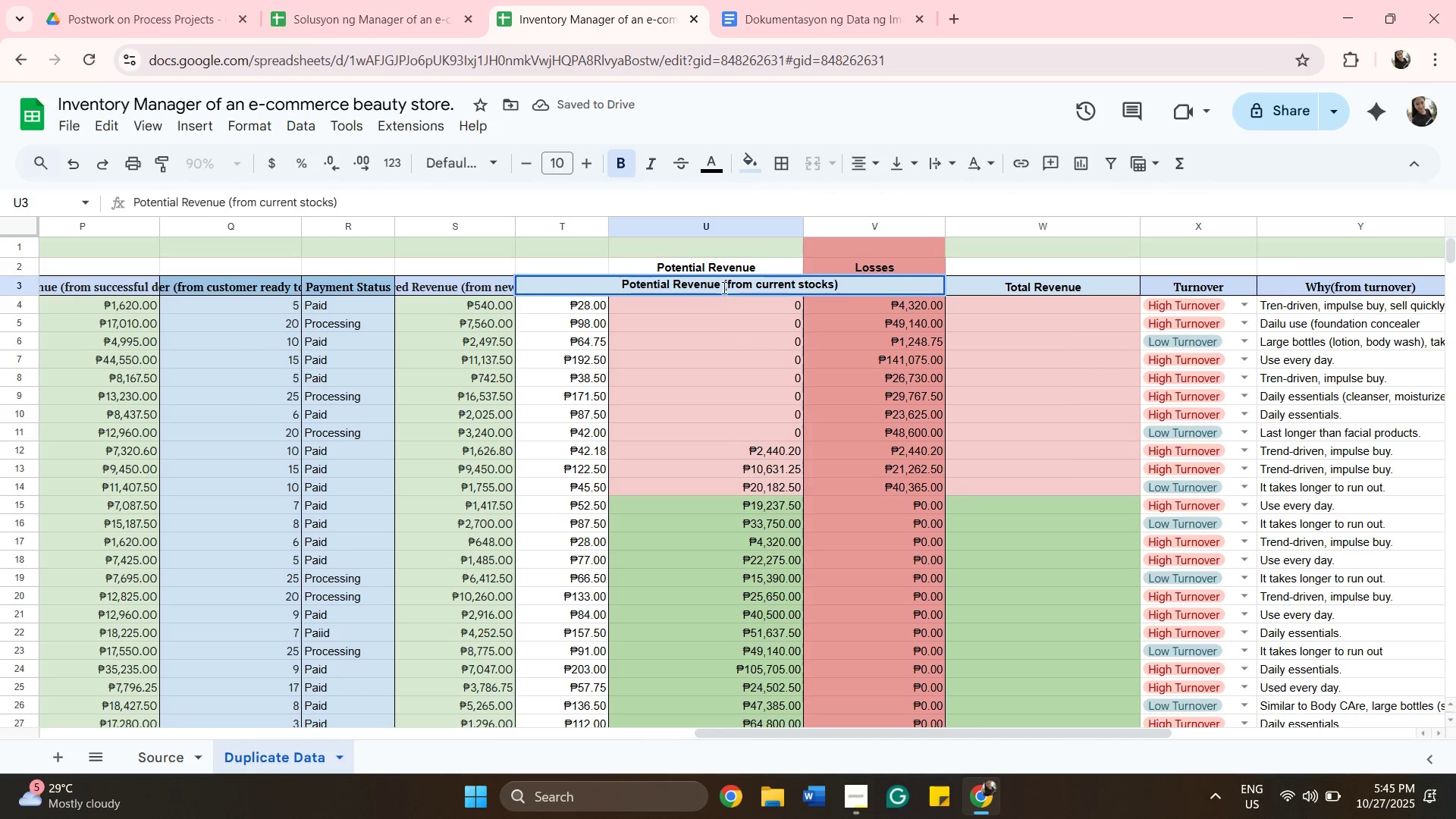 
left_click([723, 287])
 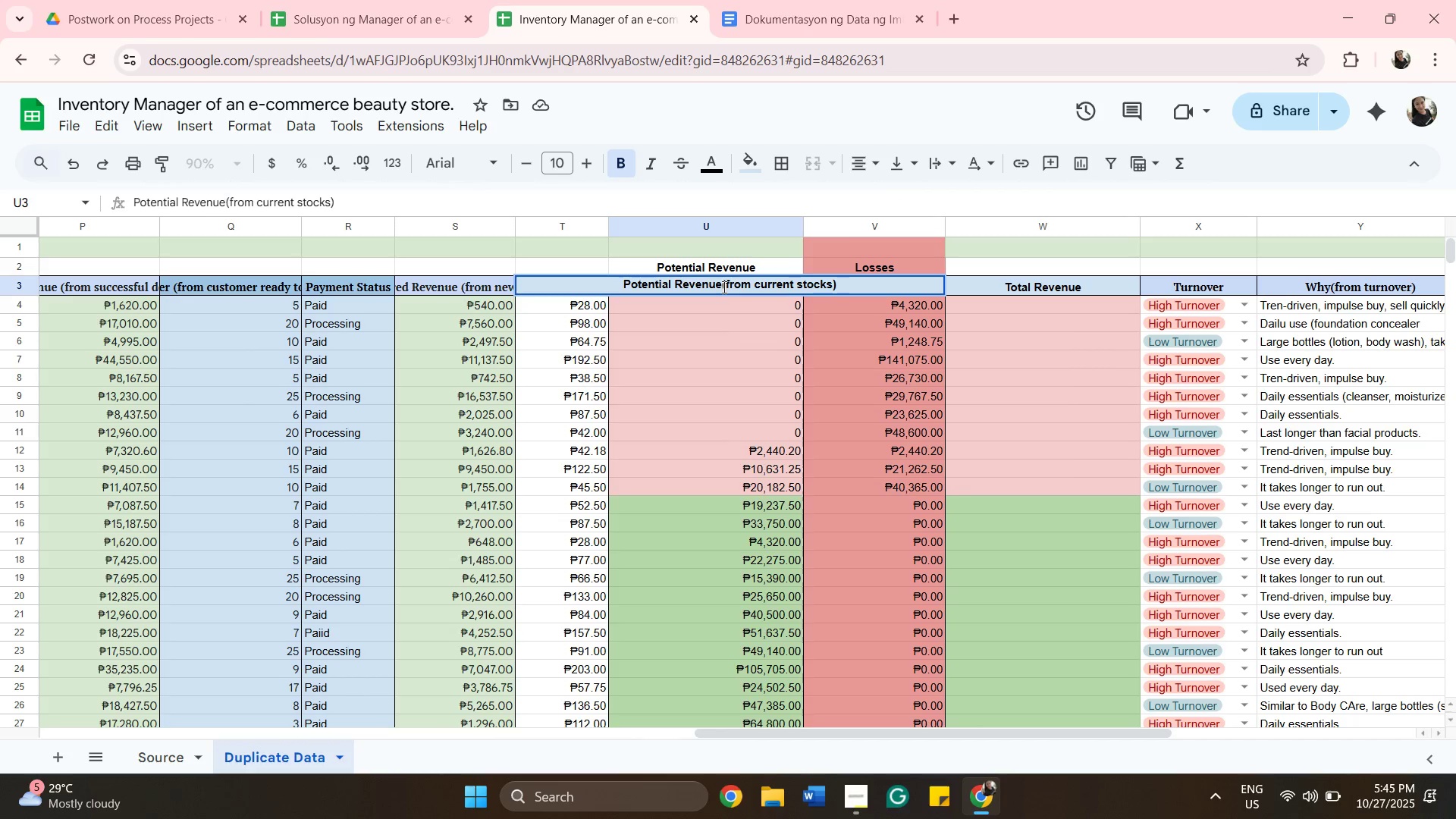 
hold_key(key=Backspace, duration=0.95)
 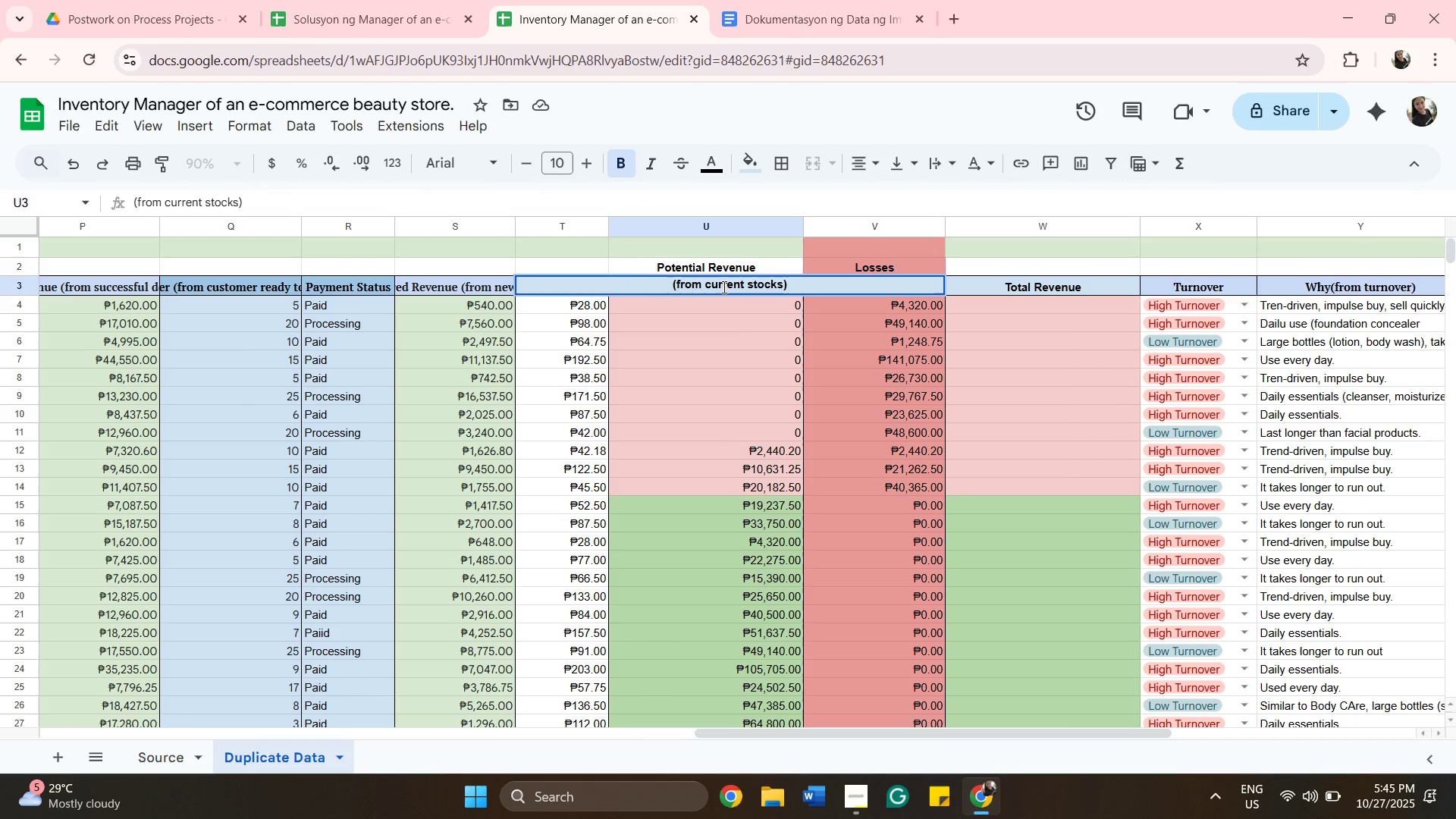 
key(Backspace)
 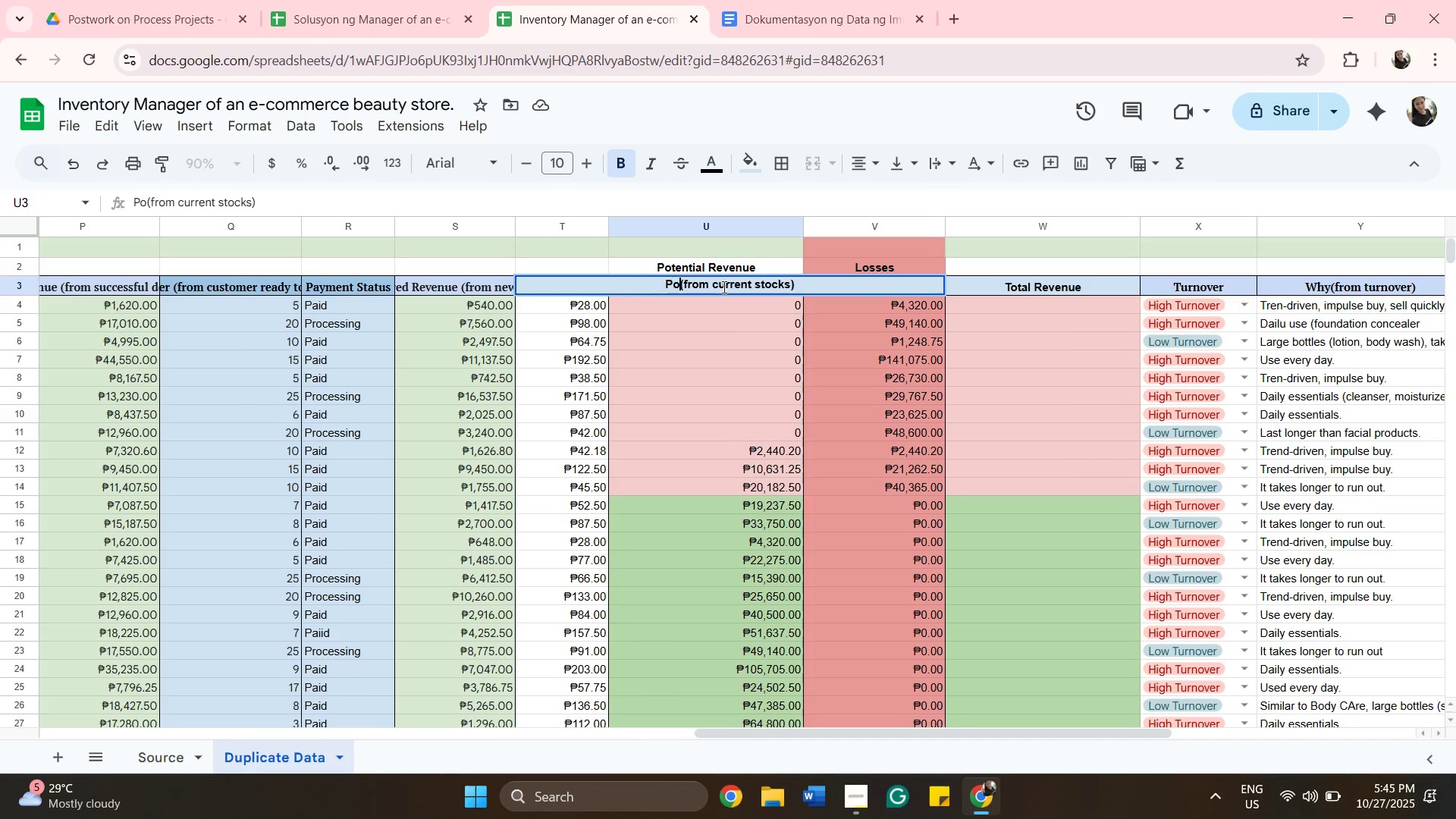 
key(Backspace)
 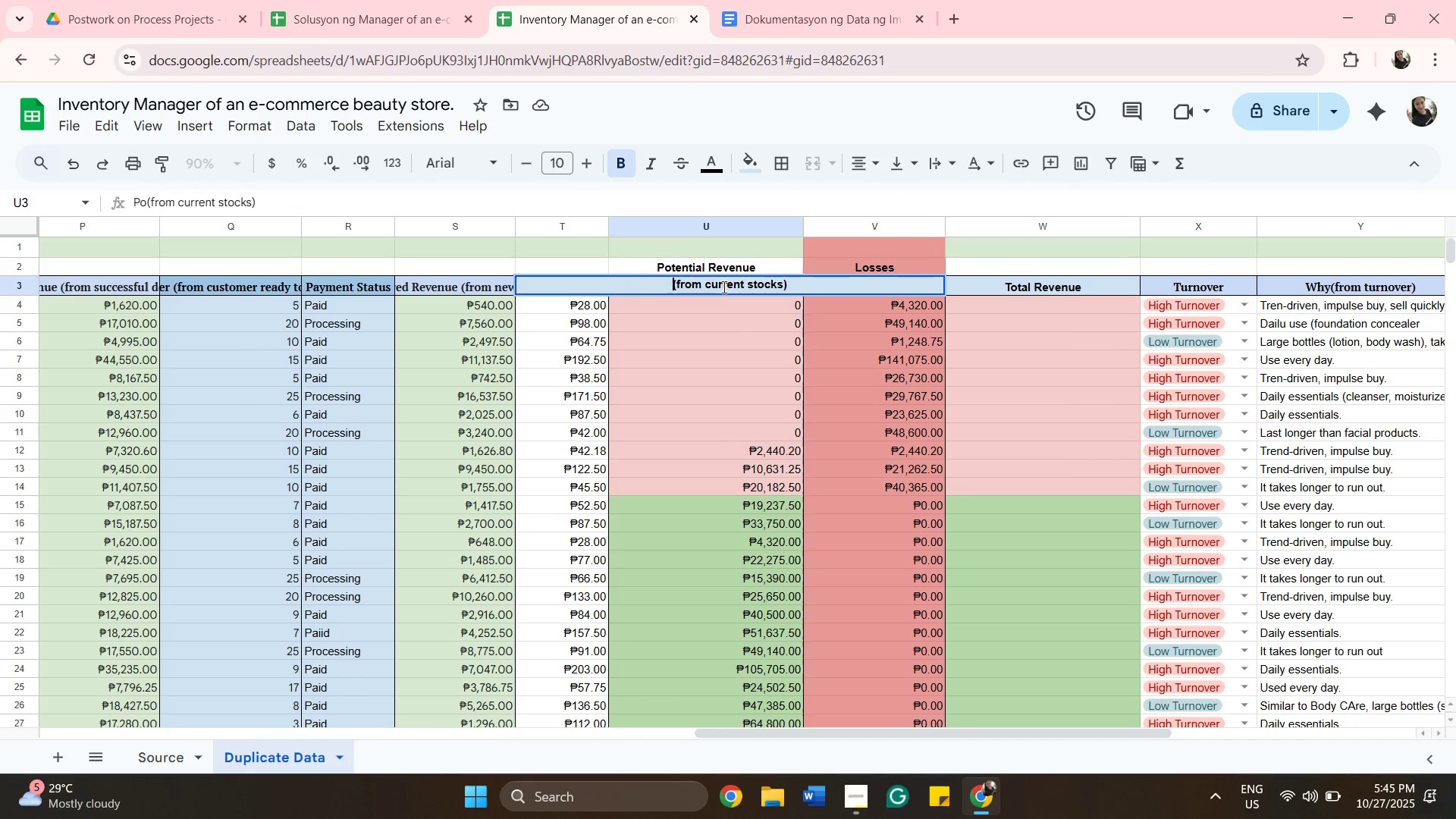 
key(Backspace)
 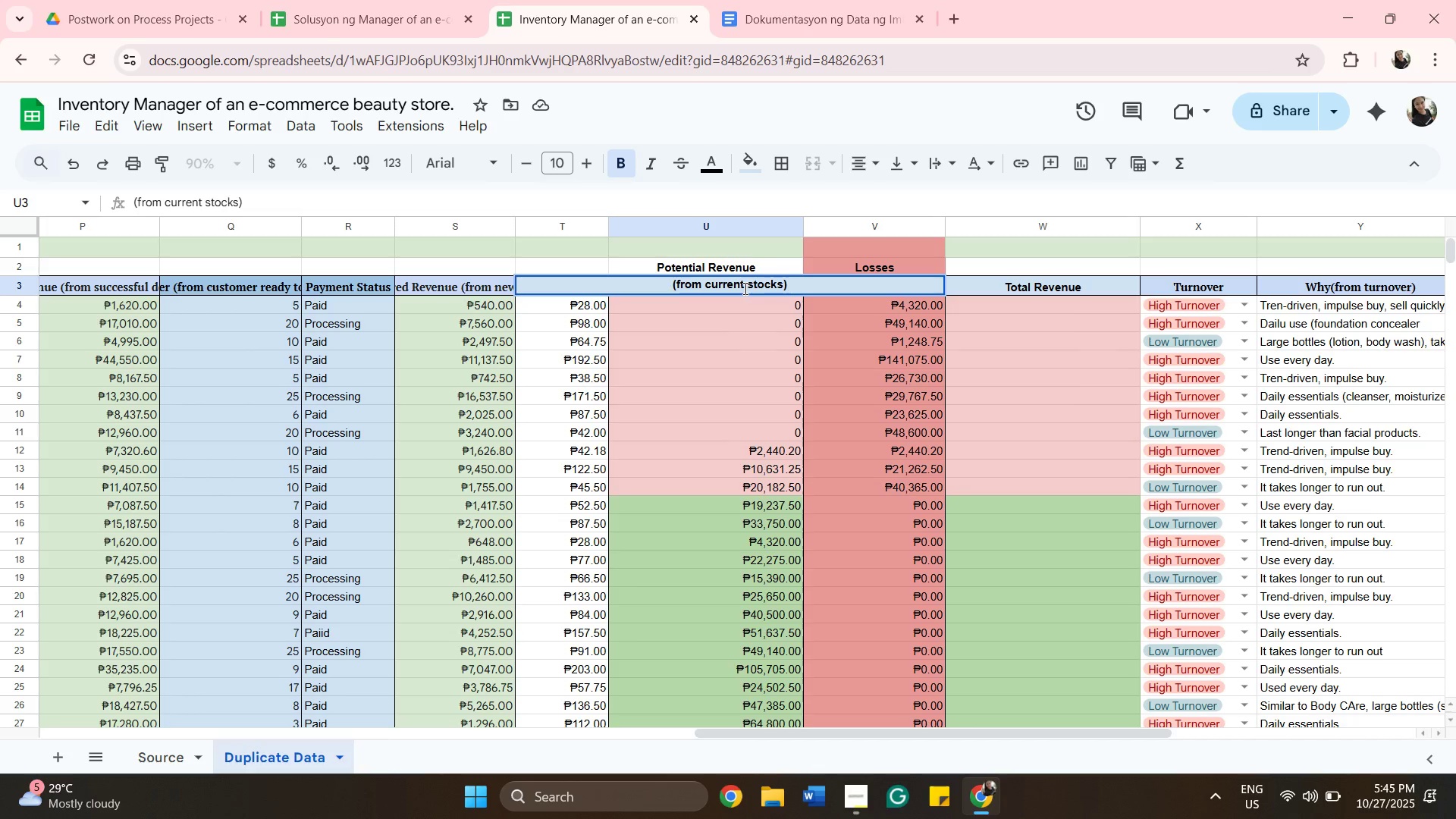 
left_click([745, 288])
 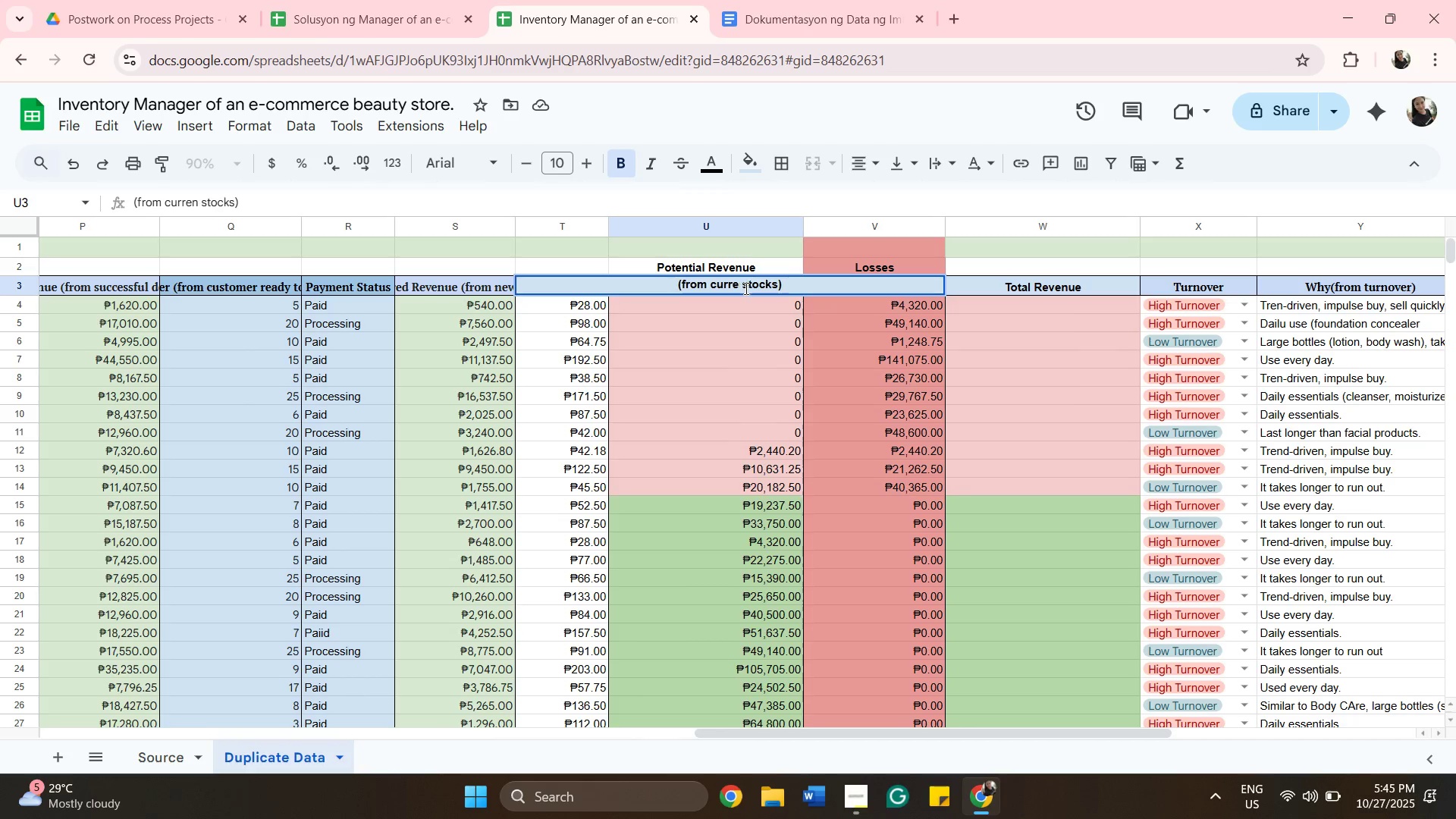 
key(Backspace)
key(Backspace)
key(Backspace)
key(Backspace)
key(Backspace)
key(Backspace)
key(Backspace)
type(GOOD)
 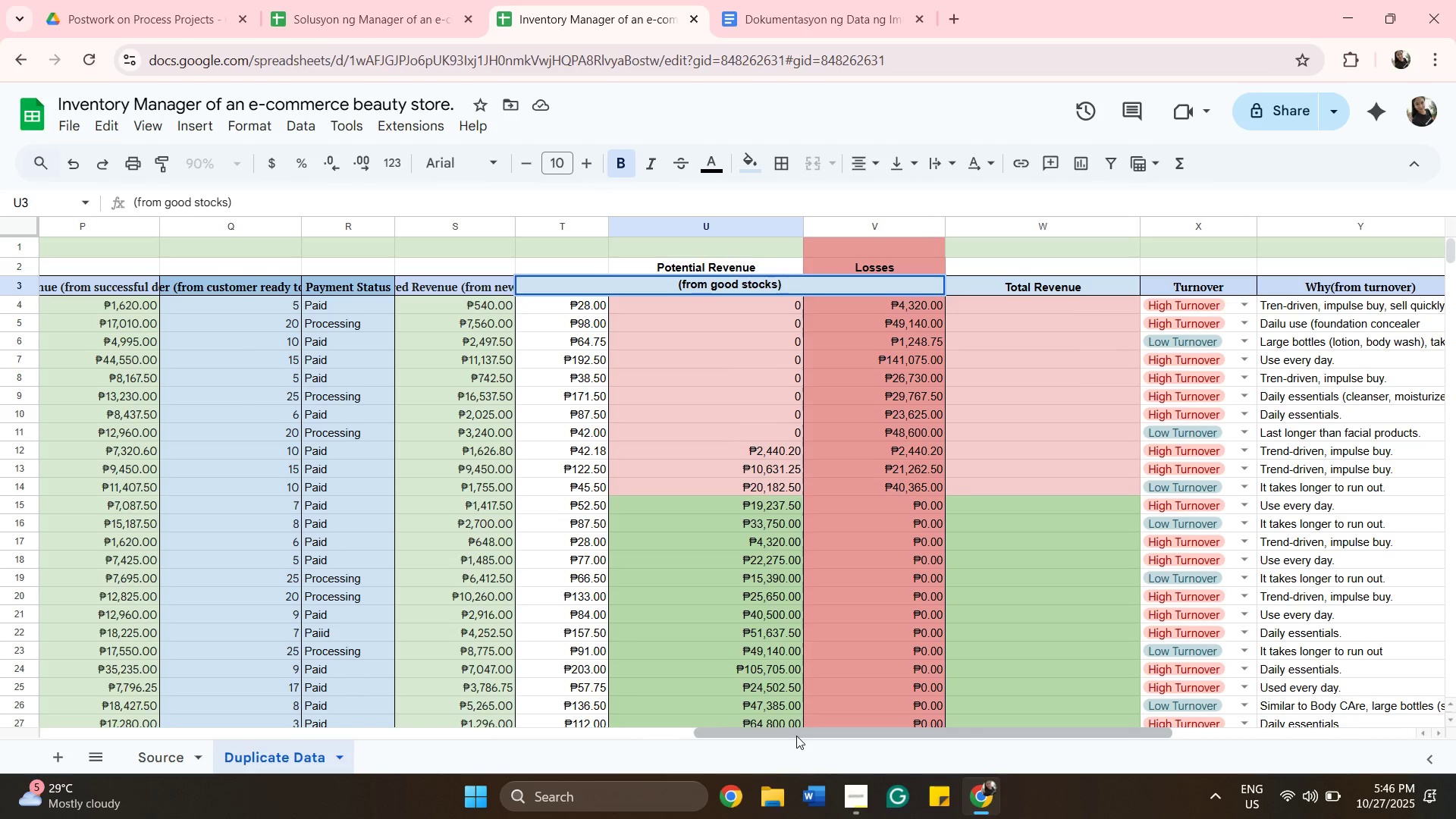 
wait(6.5)
 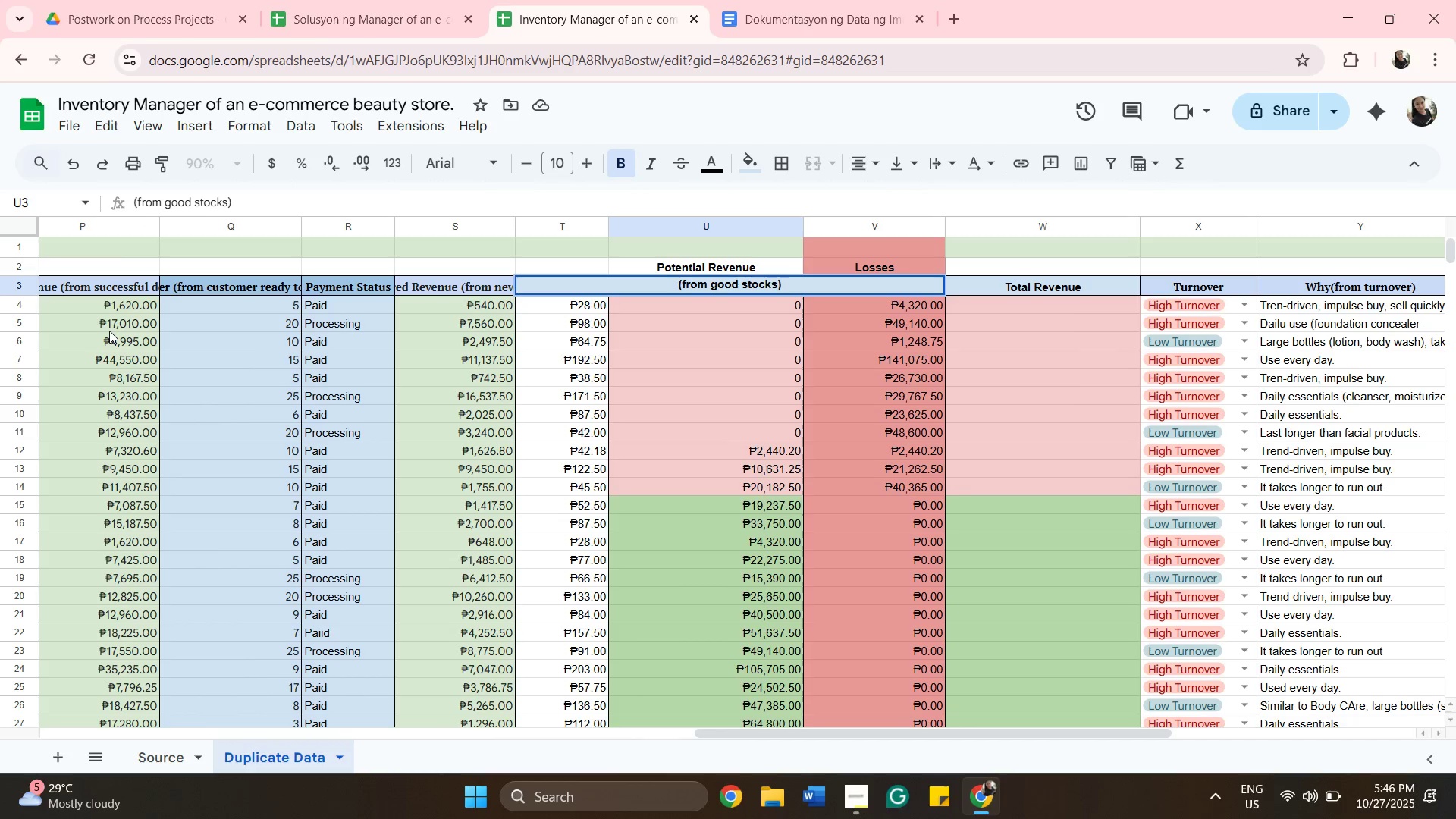 
left_click_drag(start_coordinate=[796, 736], to_coordinate=[727, 754])
 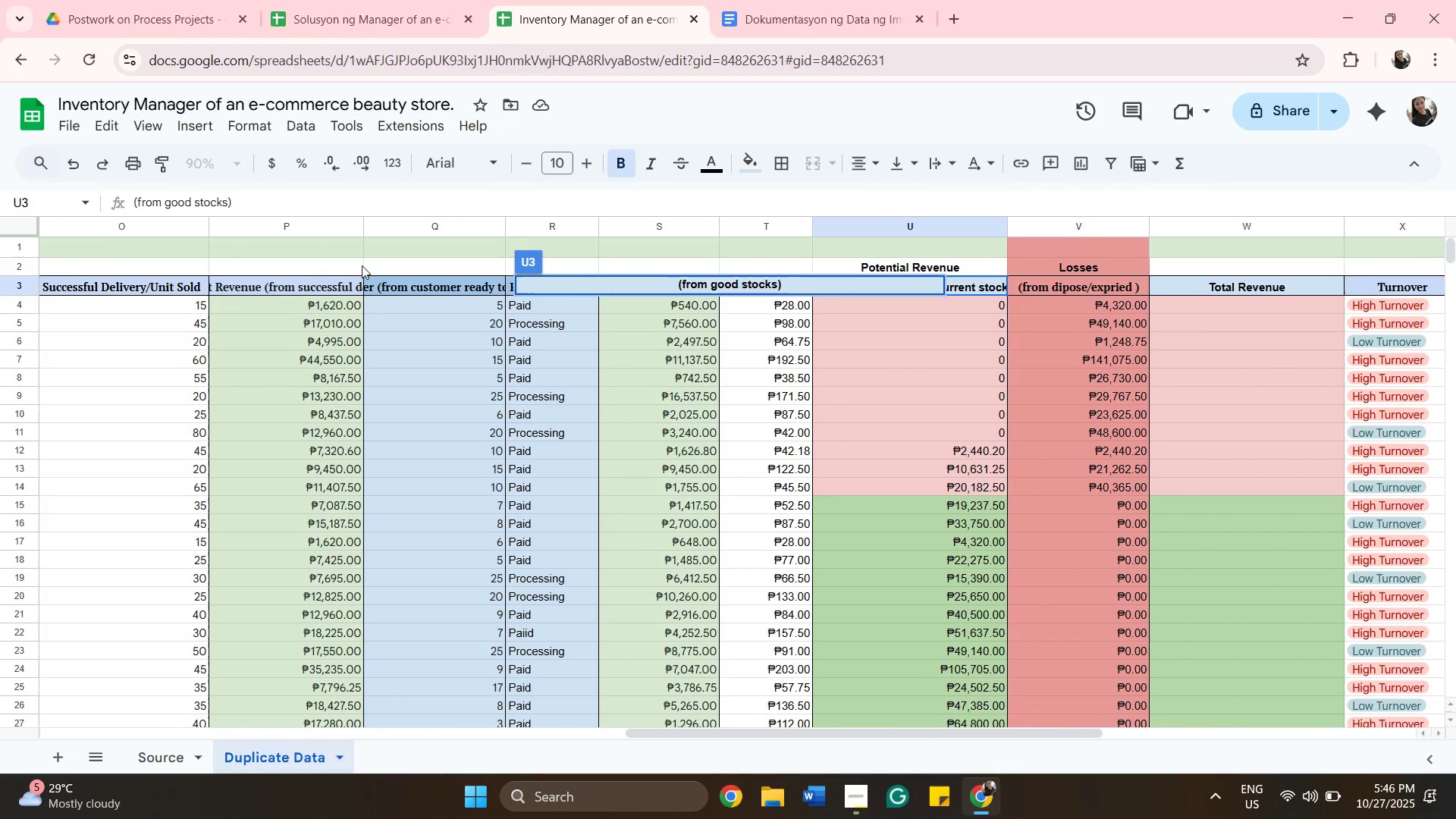 
left_click([373, 270])
 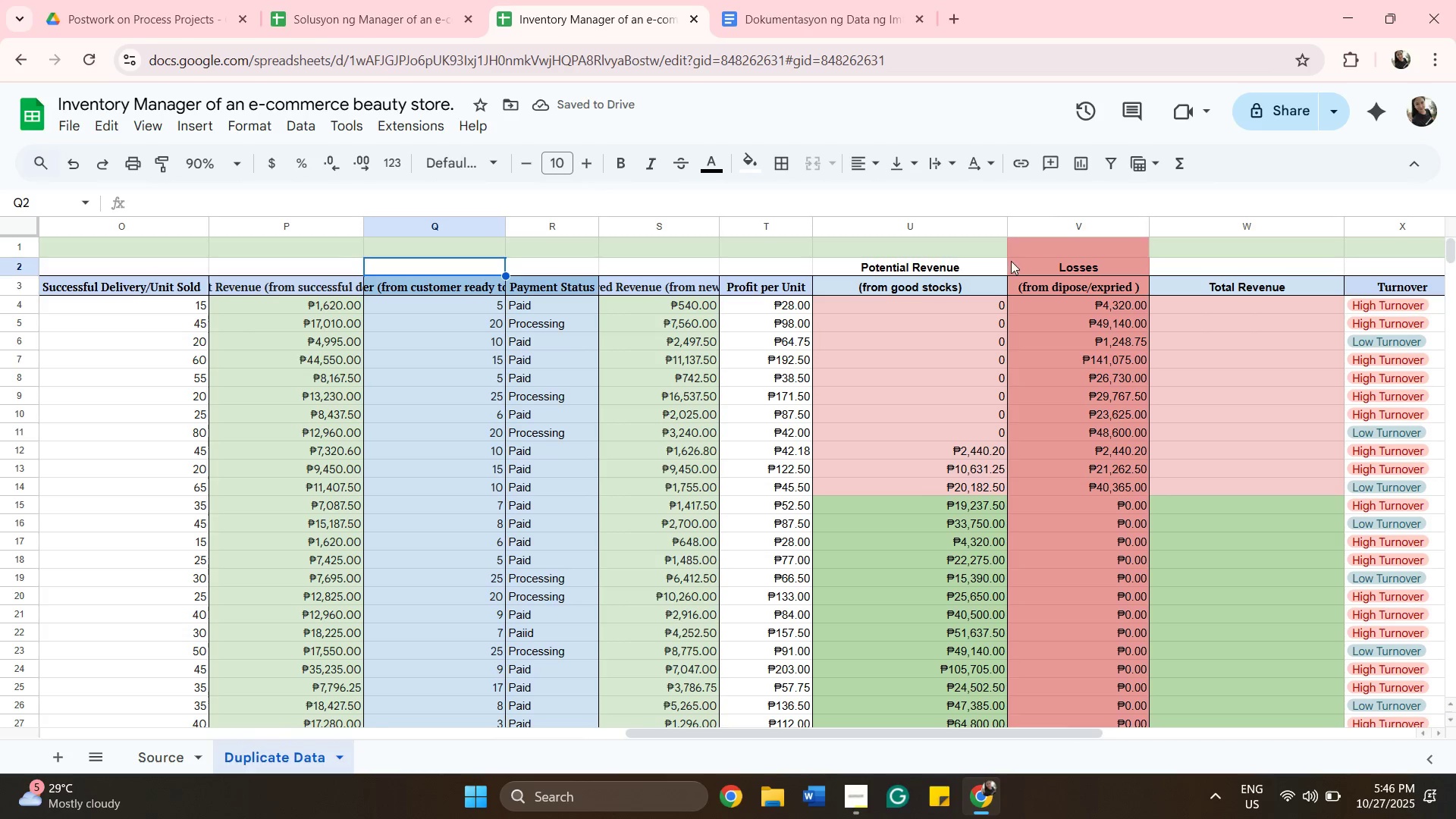 
wait(6.51)
 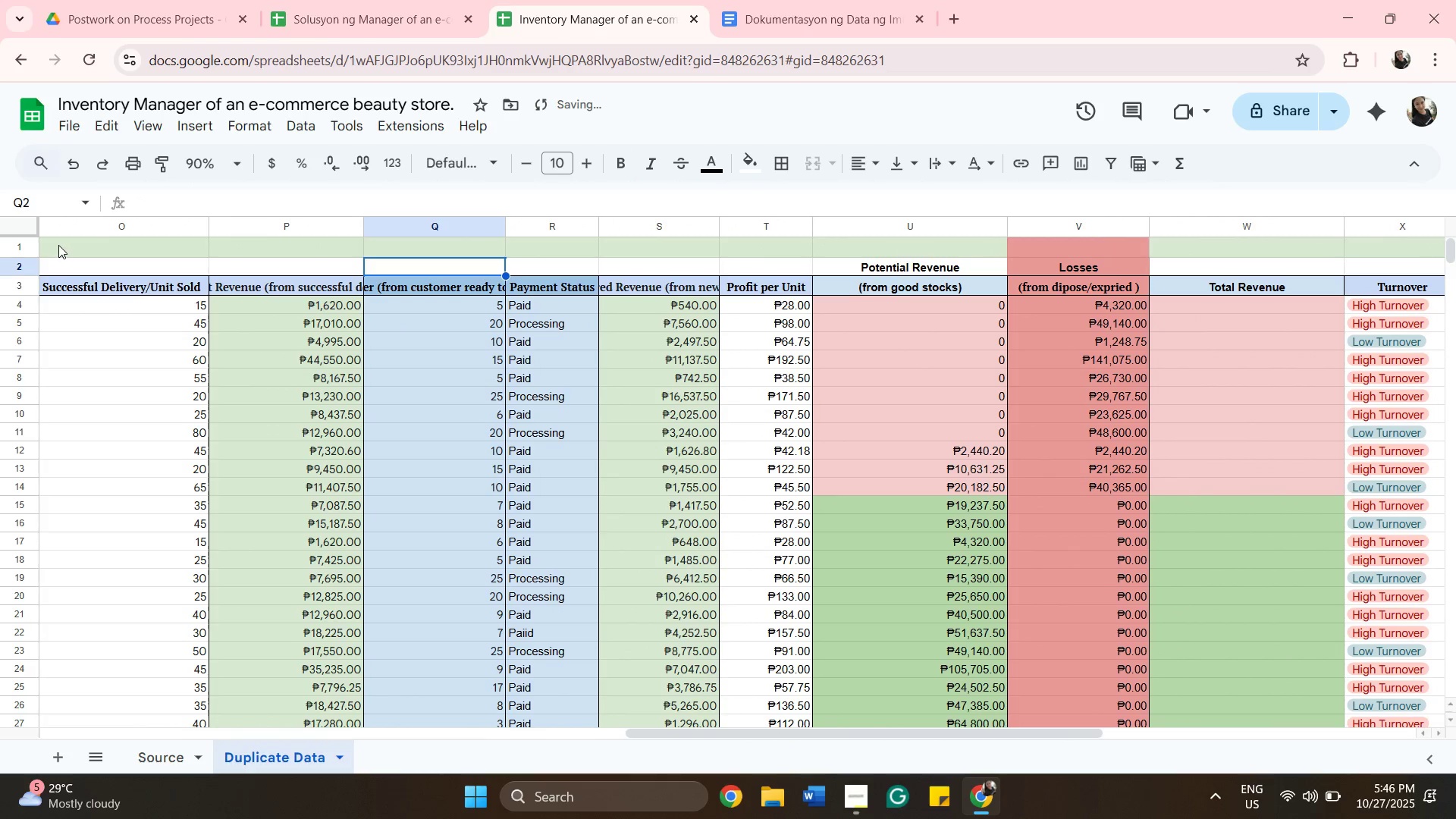 
left_click([1021, 255])
 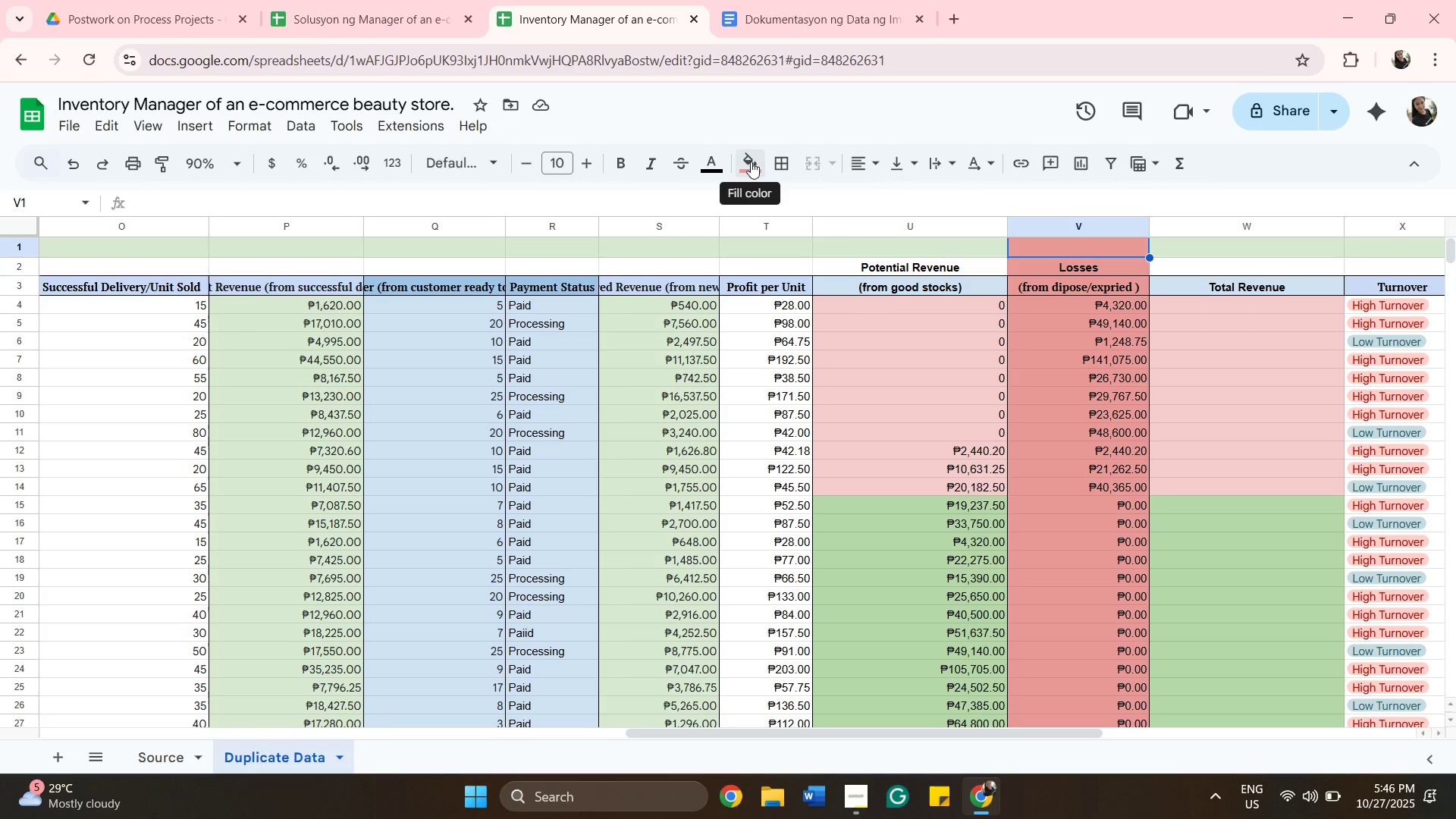 
left_click([751, 162])
 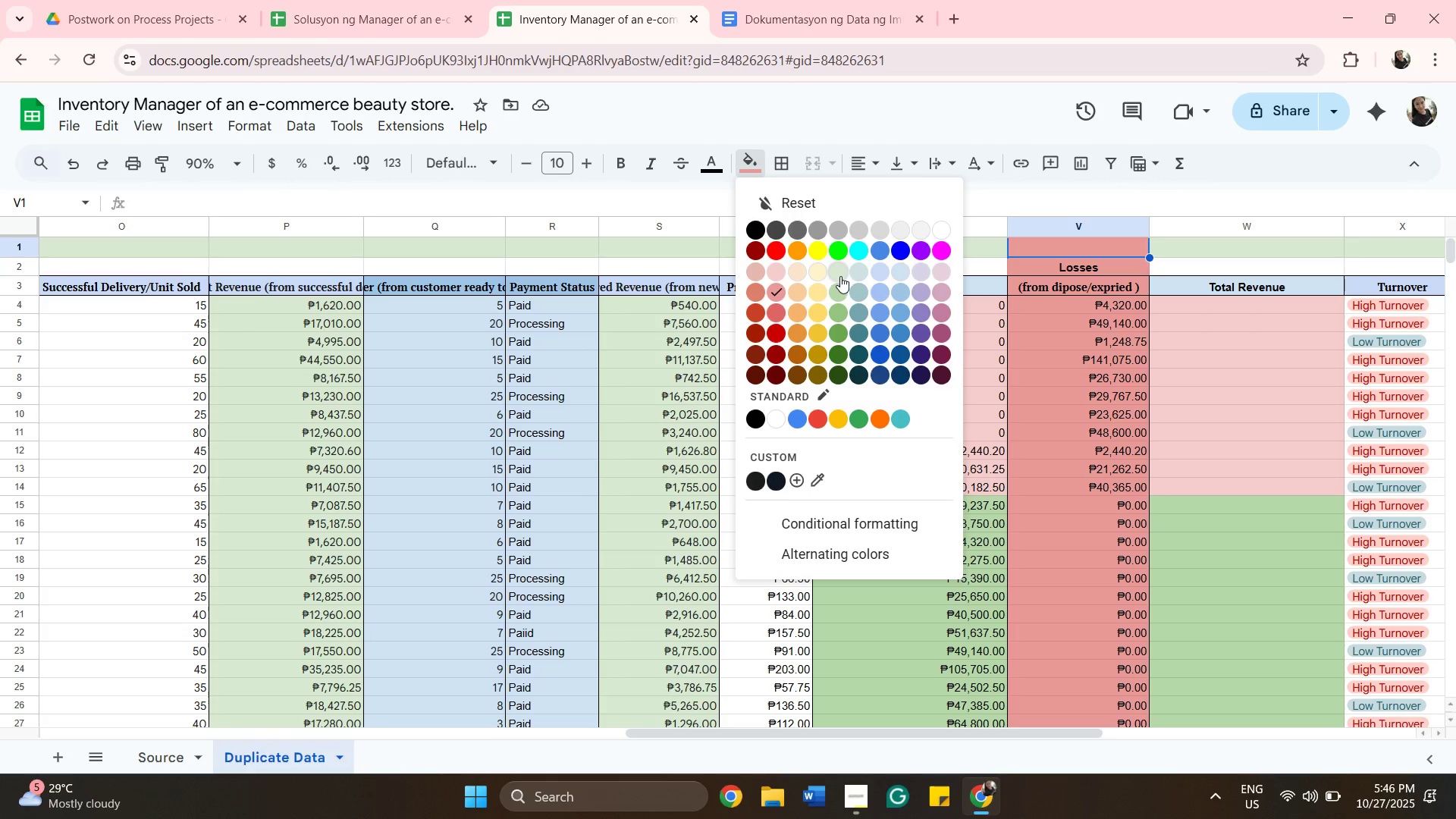 
left_click([840, 276])
 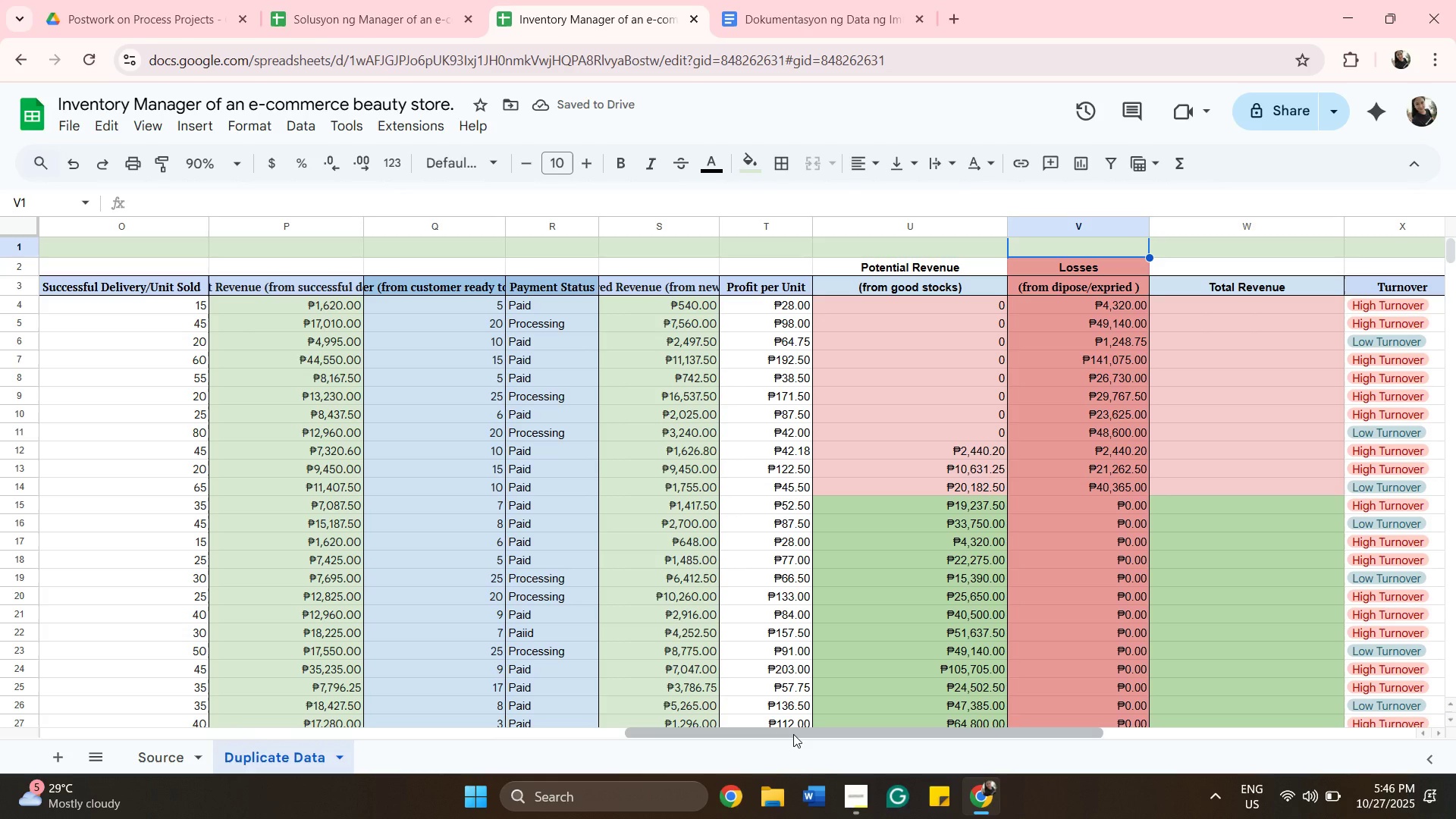 
left_click([793, 734])
 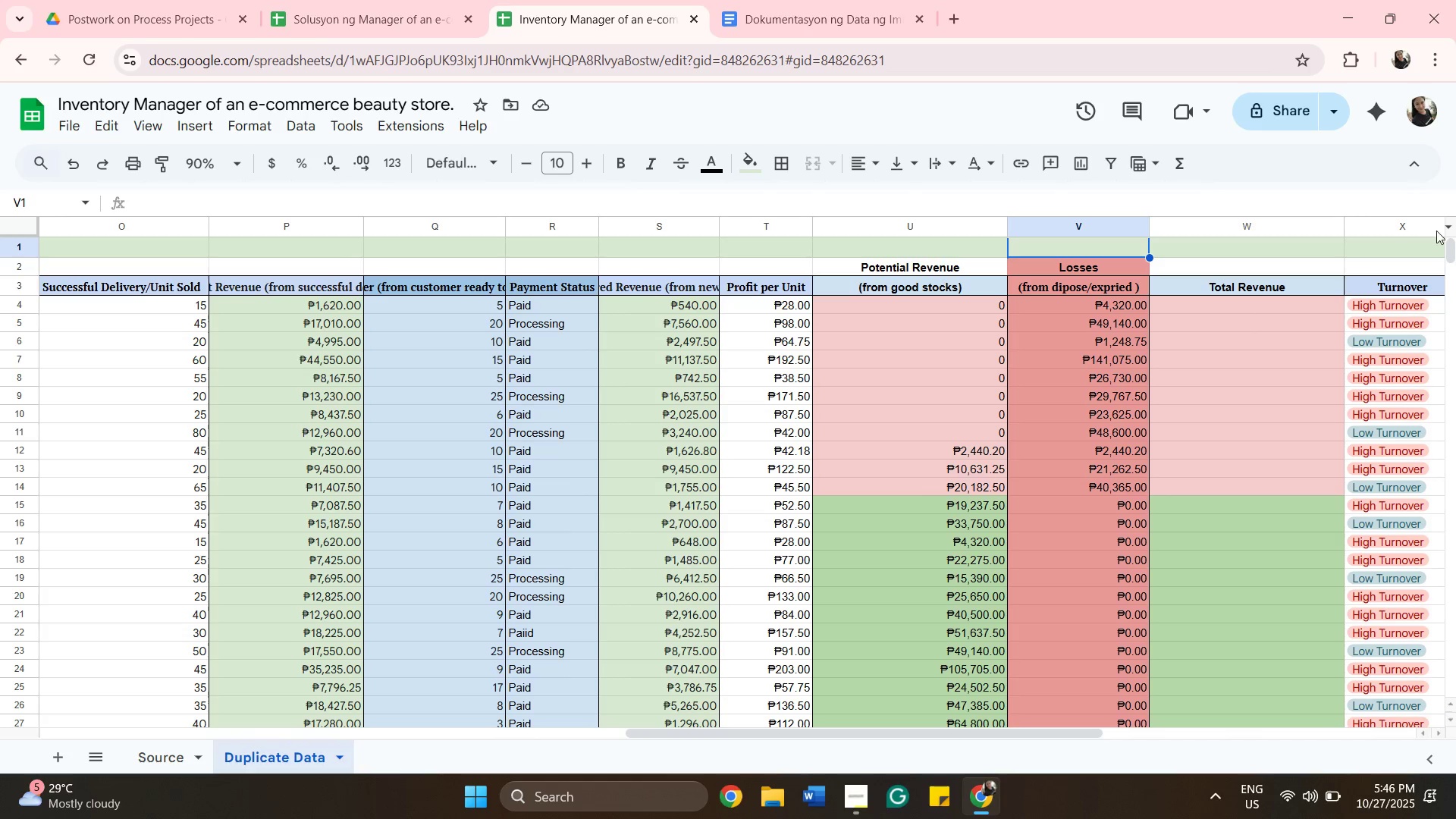 
wait(7.13)
 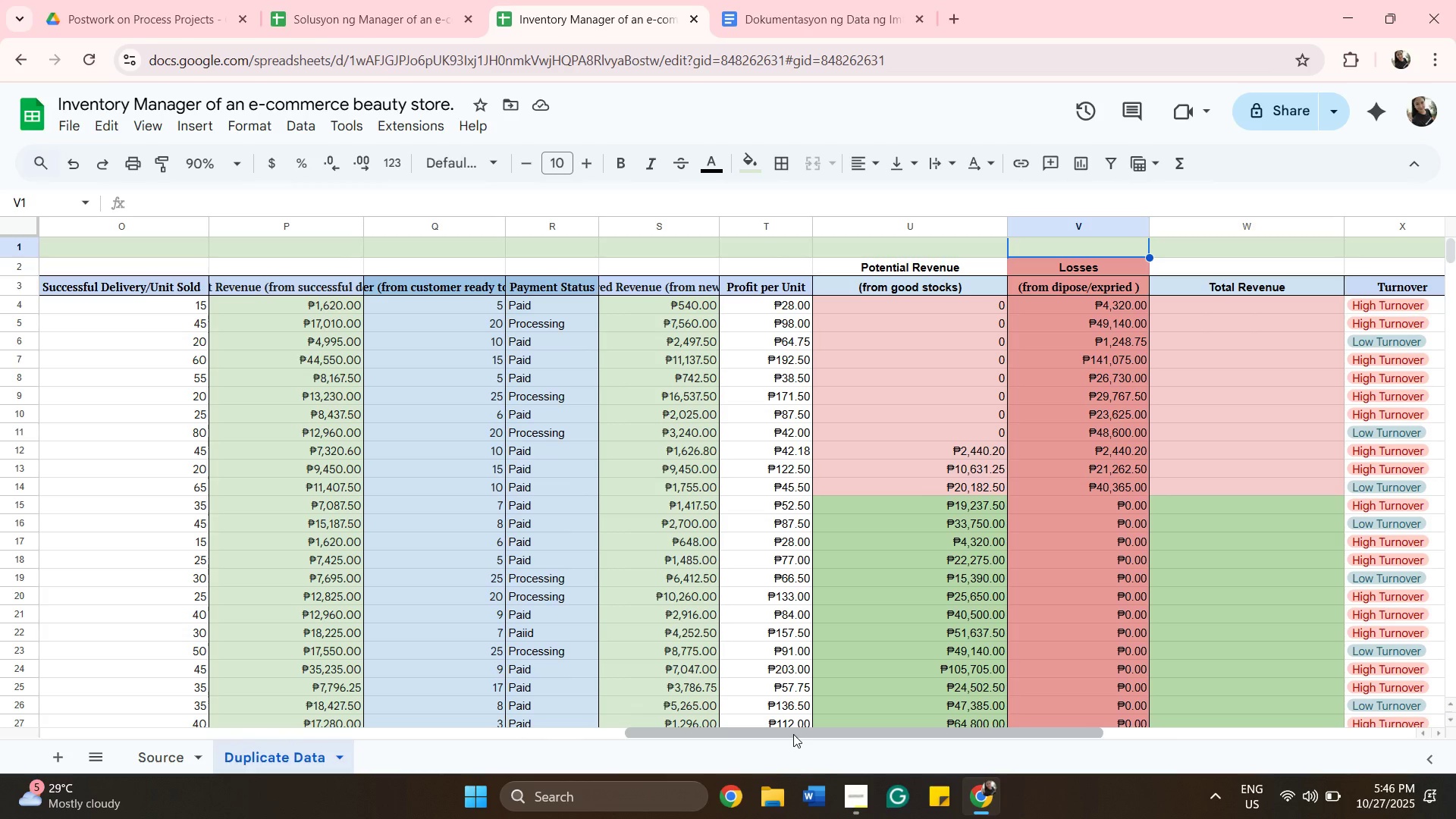 
left_click_drag(start_coordinate=[1448, 250], to_coordinate=[1442, 265])
 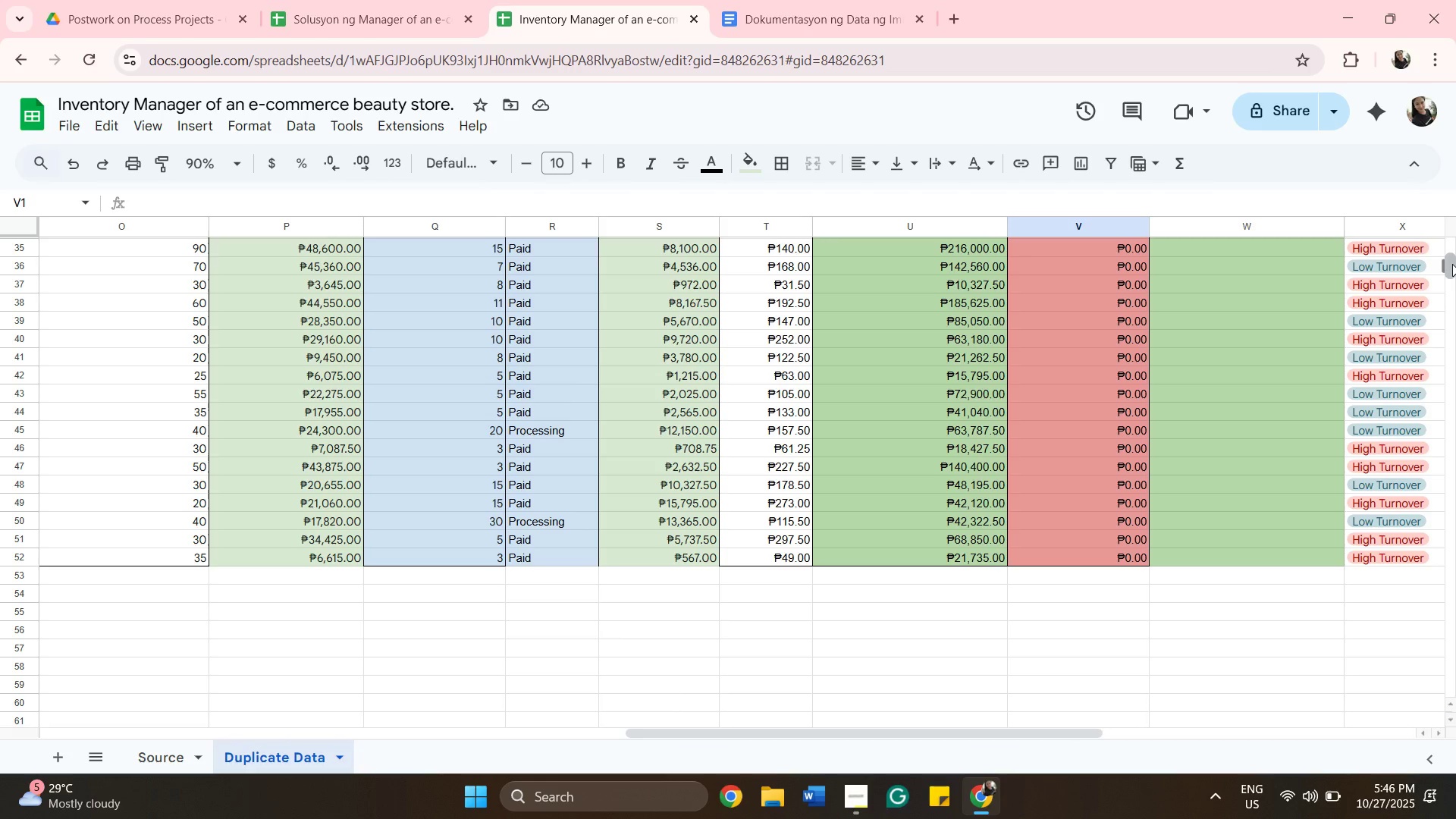 
left_click_drag(start_coordinate=[1452, 264], to_coordinate=[1452, 253])
 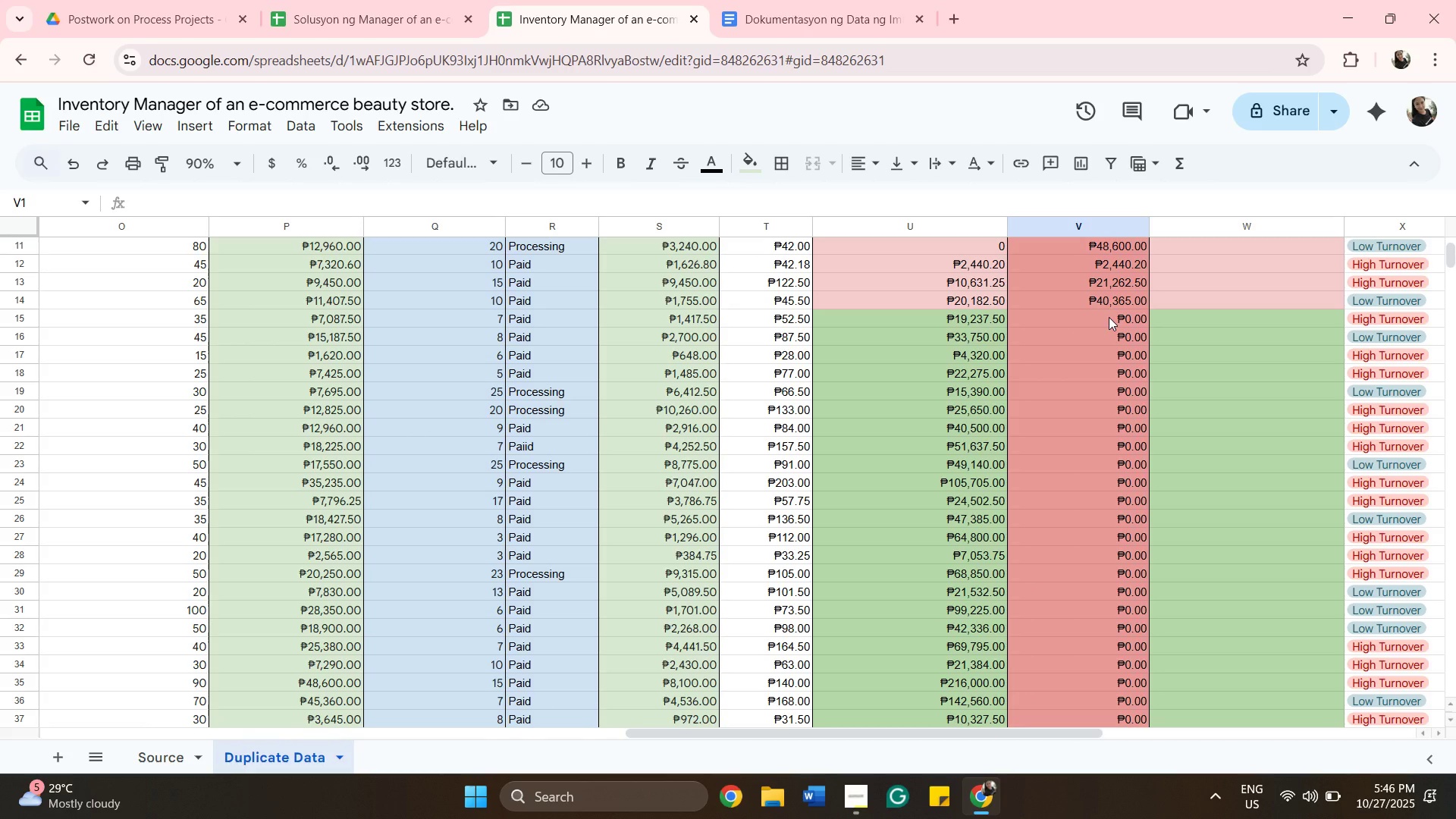 
left_click([1109, 317])
 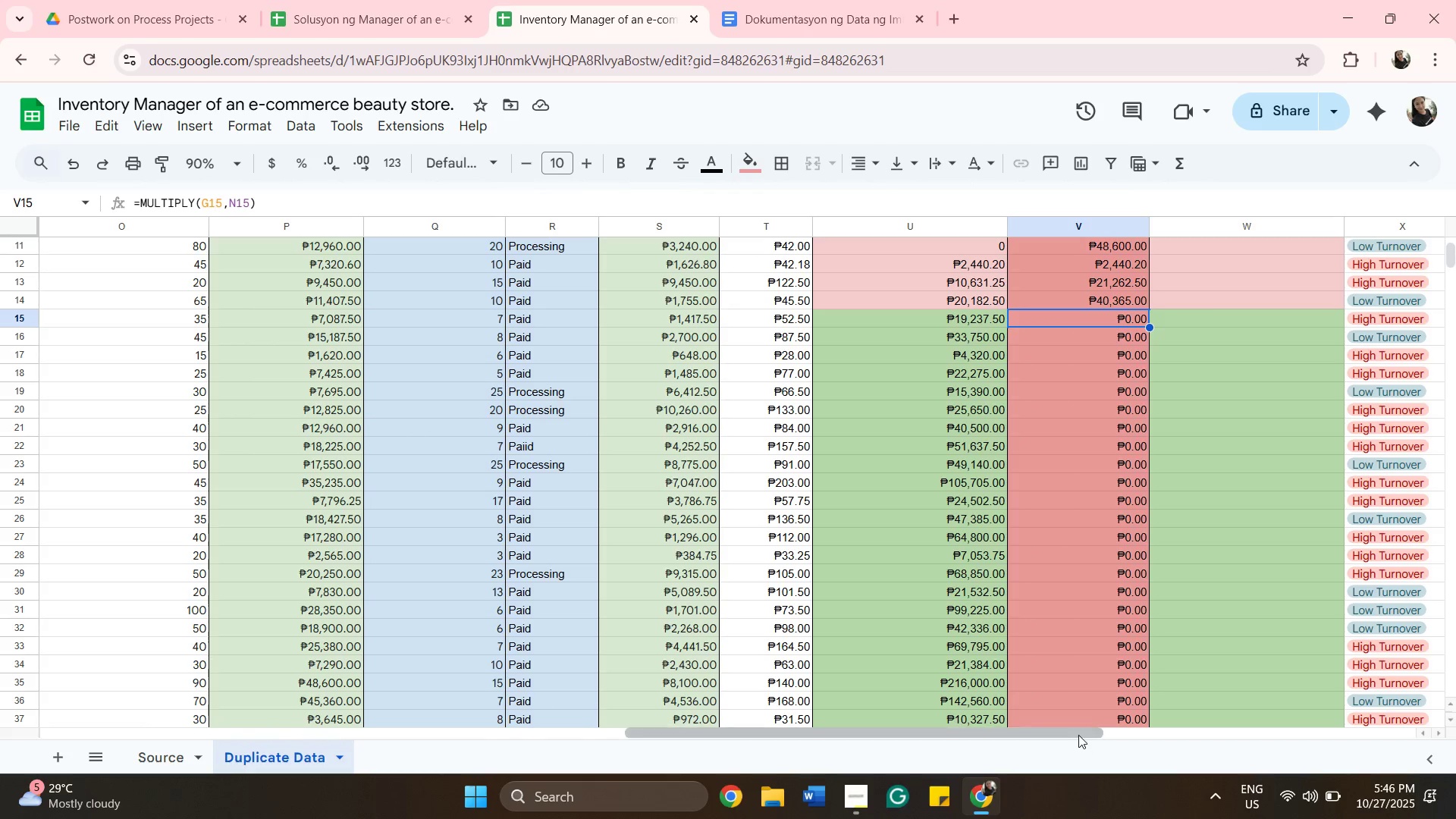 
left_click_drag(start_coordinate=[1078, 733], to_coordinate=[729, 639])
 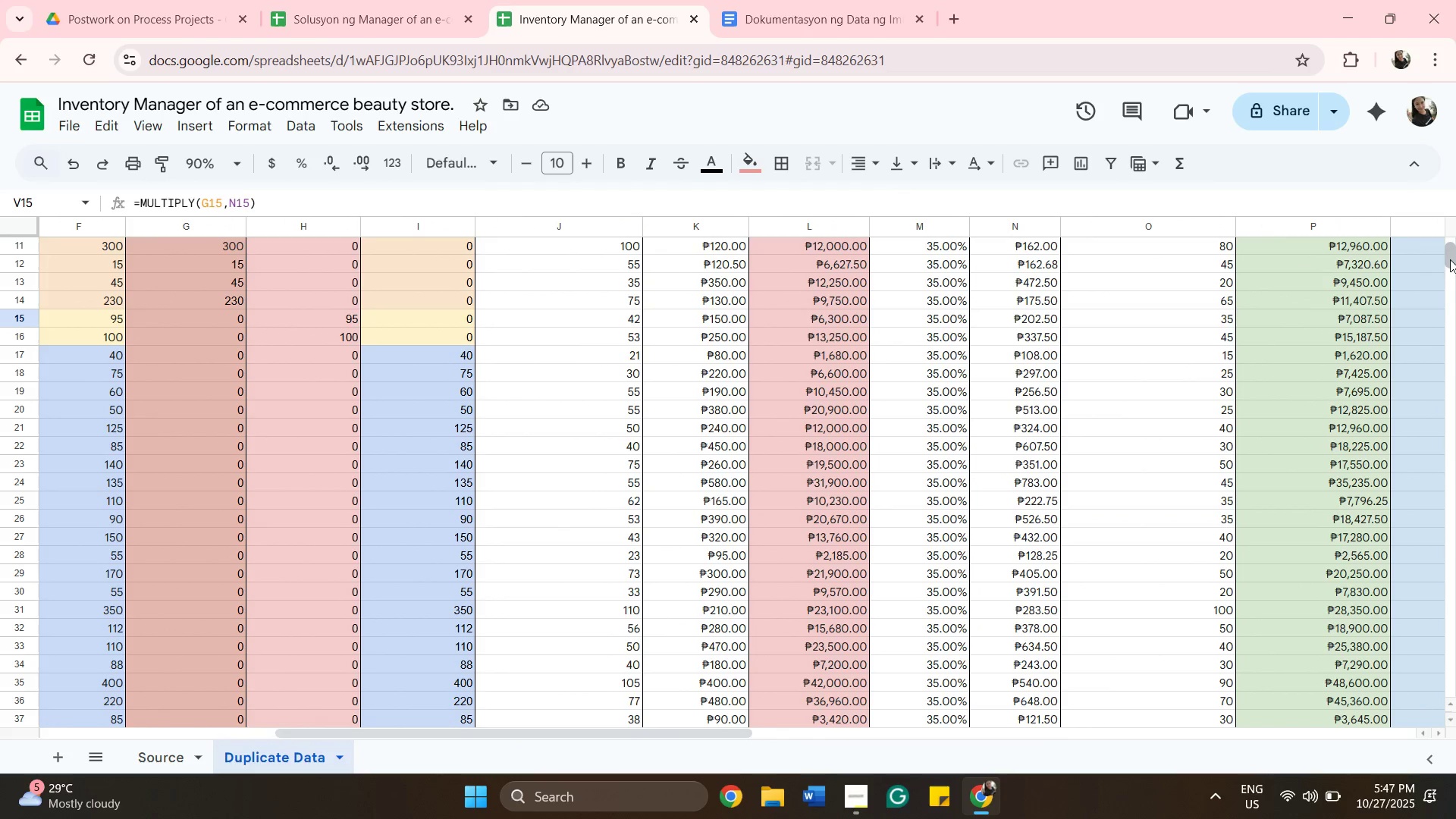 
left_click_drag(start_coordinate=[1449, 261], to_coordinate=[1448, 243])
 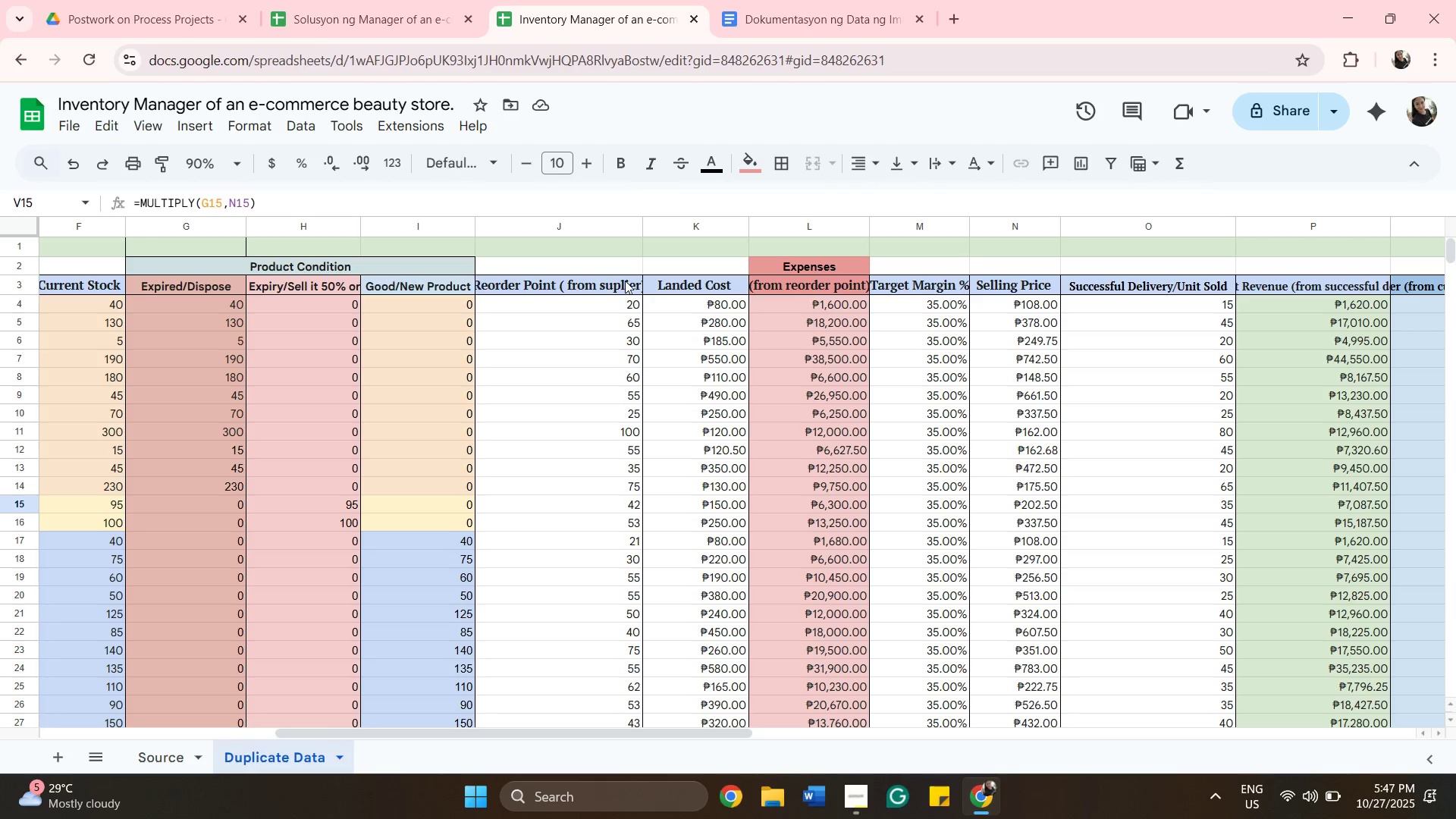 
wait(8.22)
 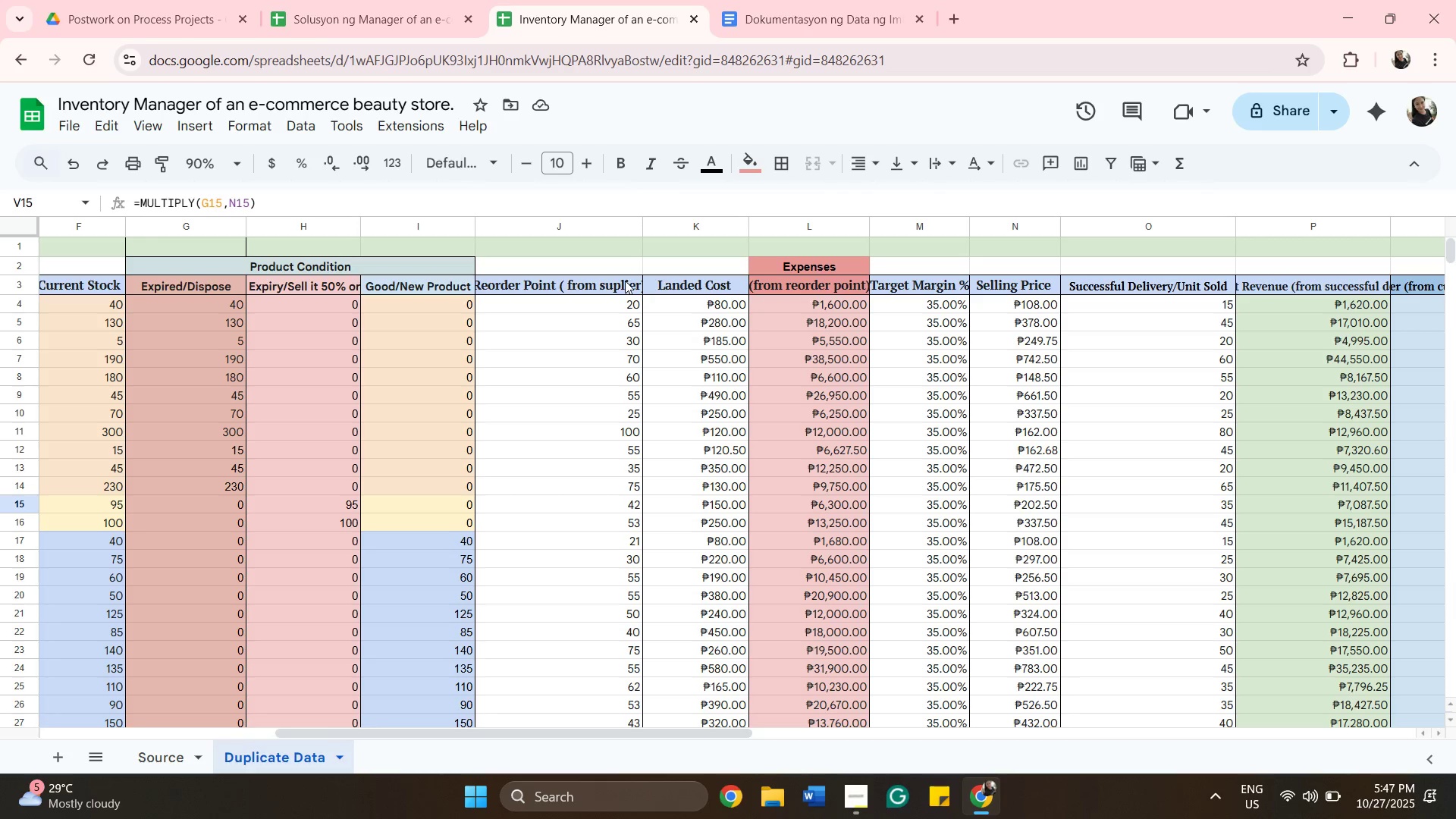 
left_click_drag(start_coordinate=[623, 728], to_coordinate=[463, 729])
 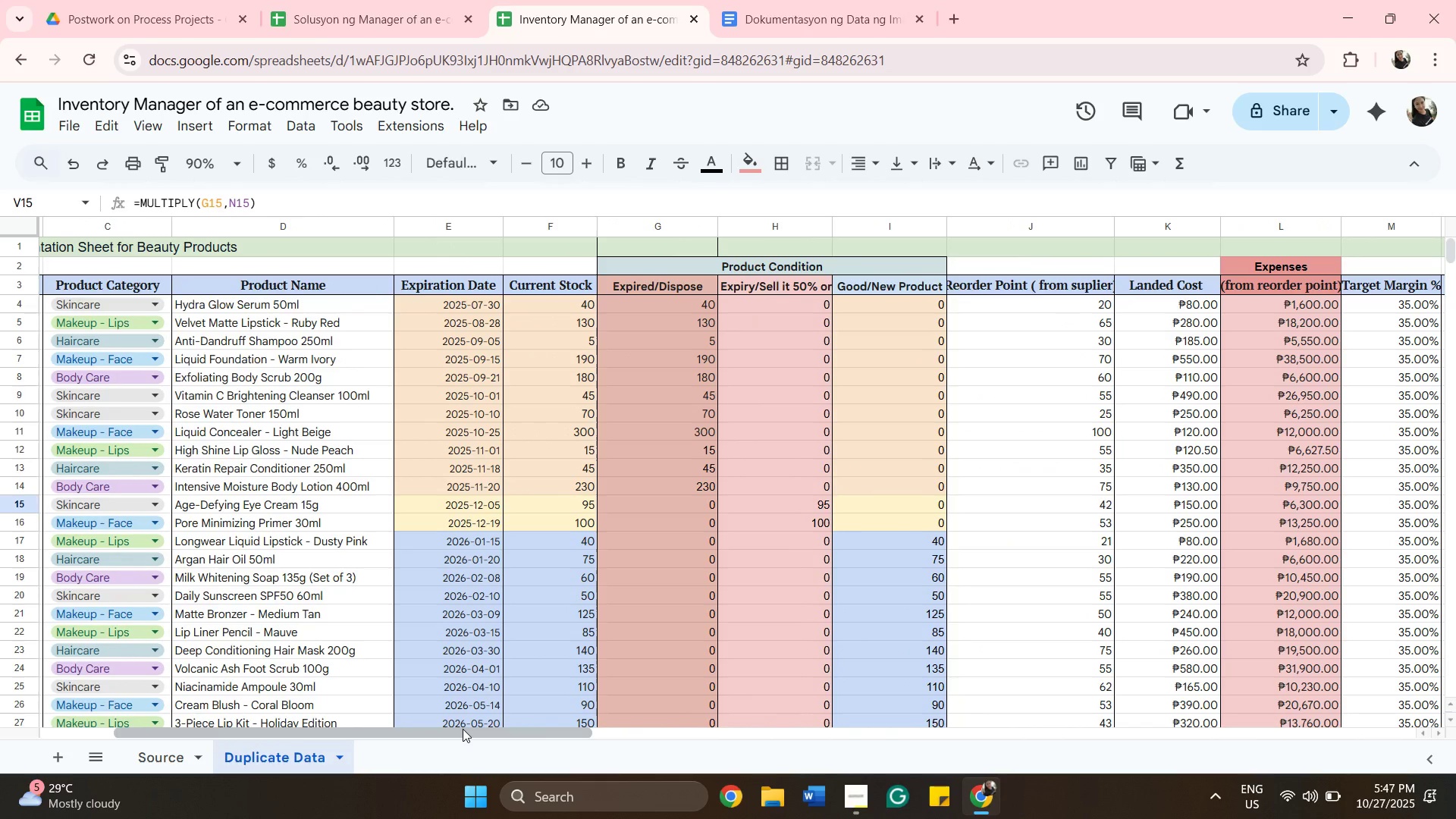 
wait(7.6)
 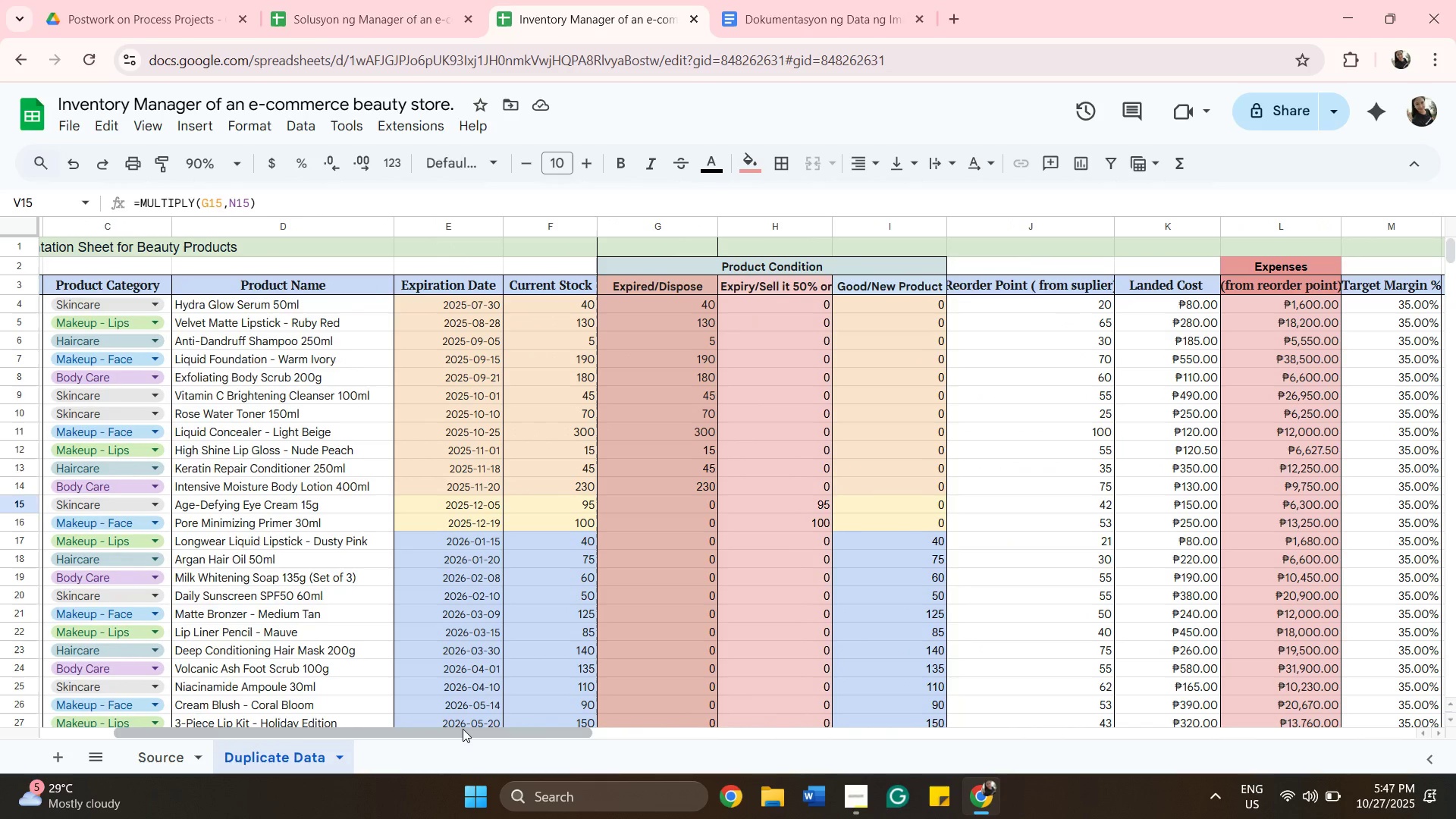 
left_click_drag(start_coordinate=[463, 729], to_coordinate=[579, 701])
 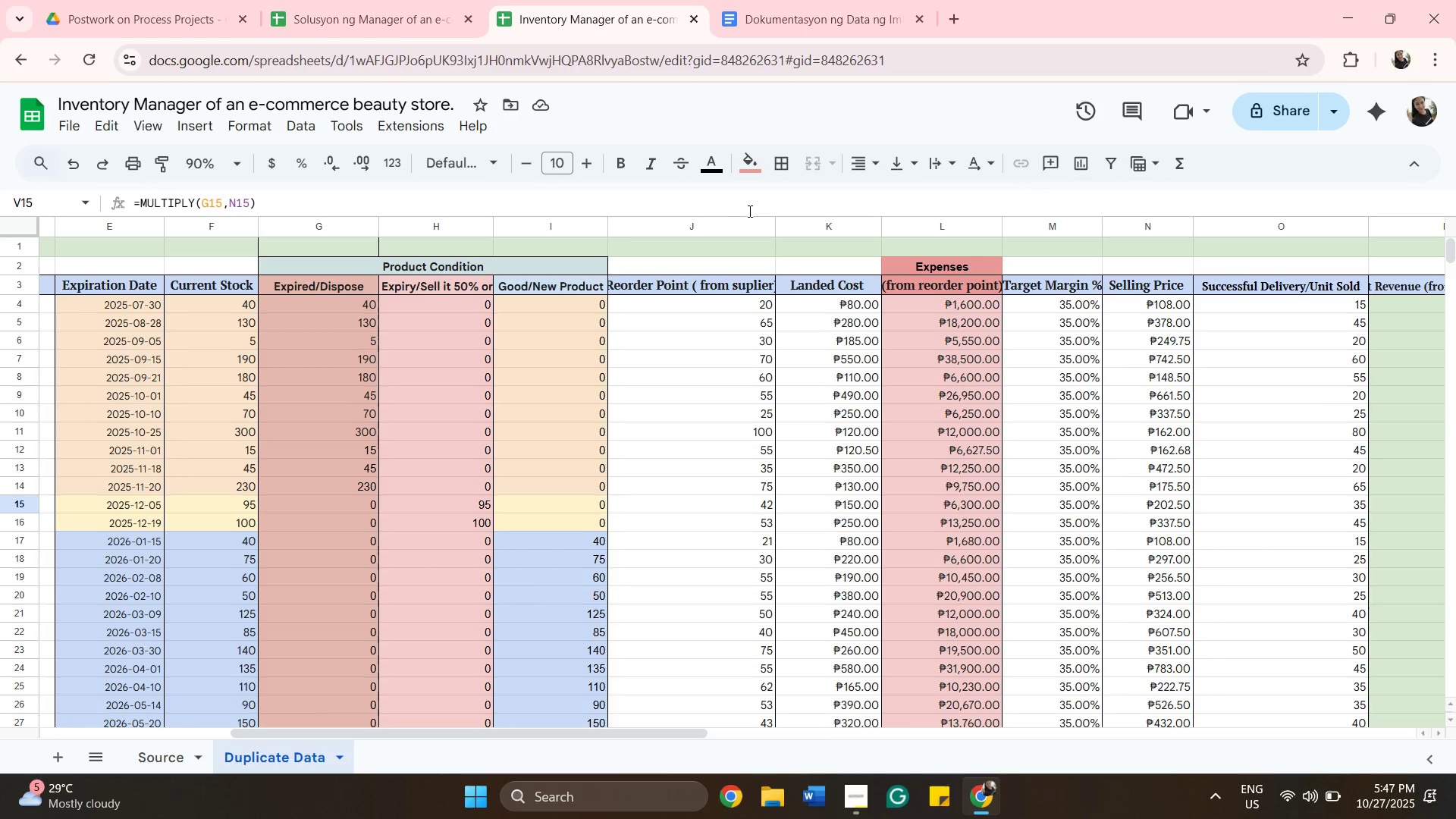 
wait(23.35)
 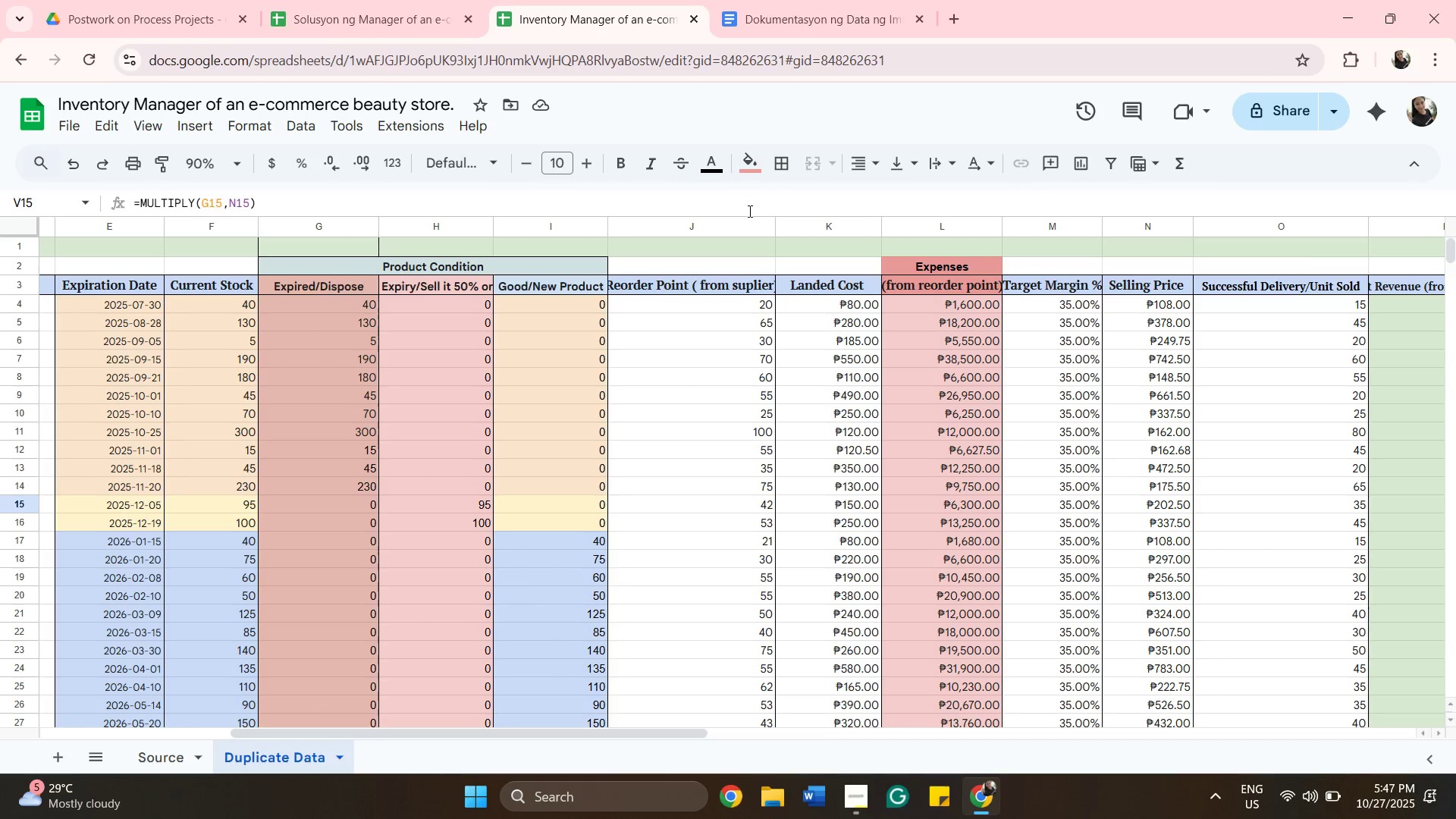 
left_click([700, 267])
 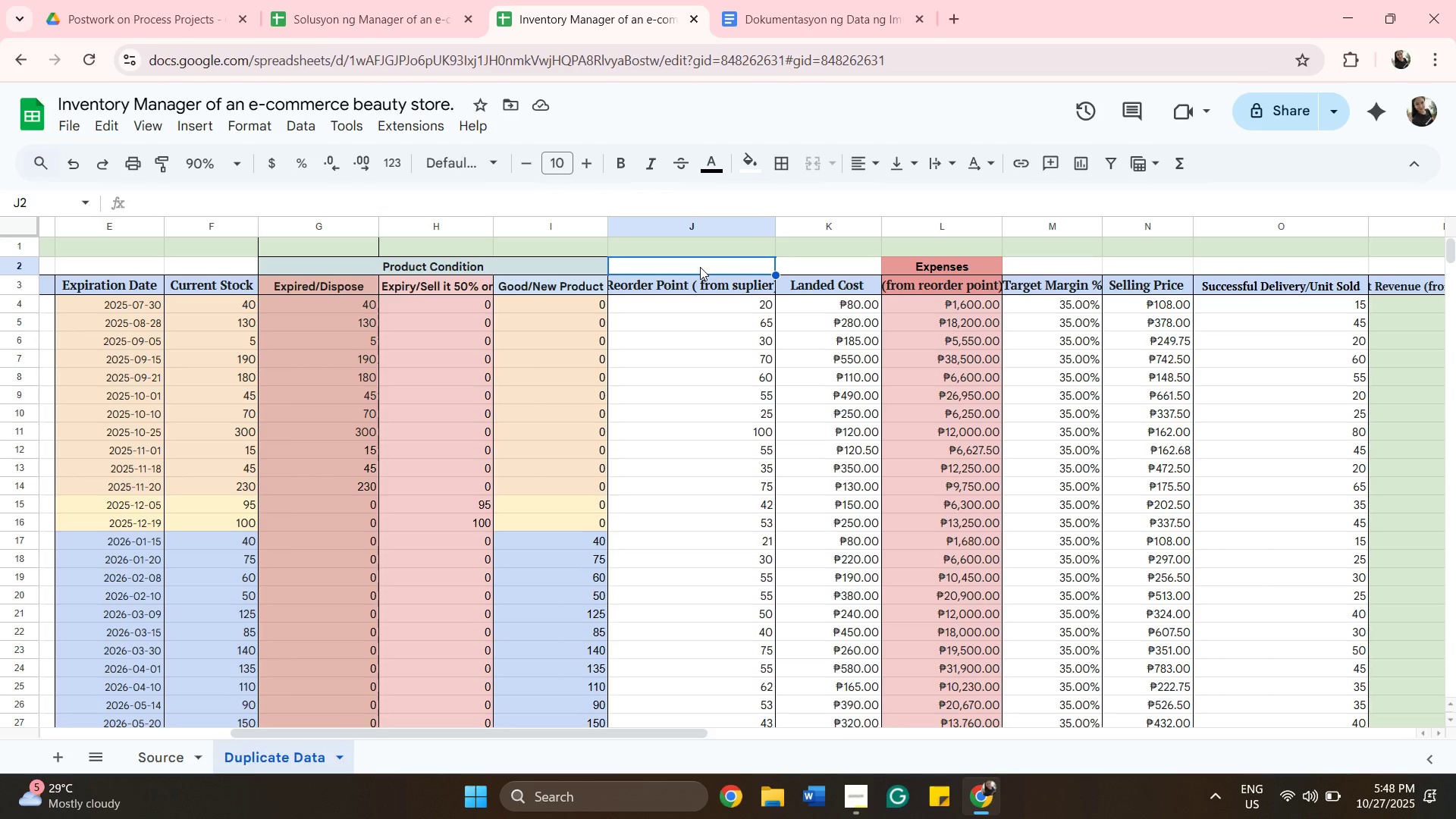 
hold_key(key=ShiftLeft, duration=0.55)
 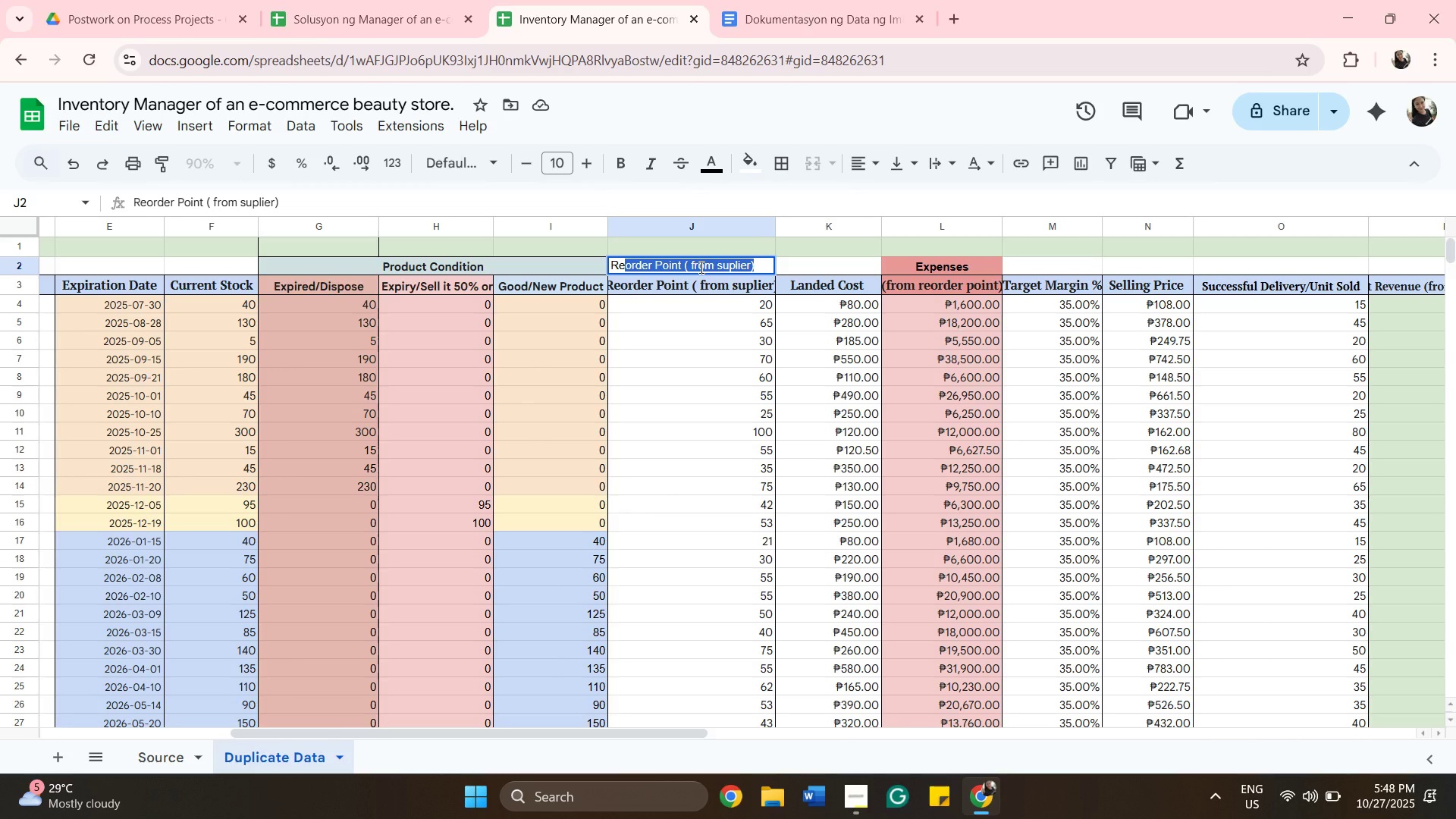 
hold_key(key=R, duration=0.3)
 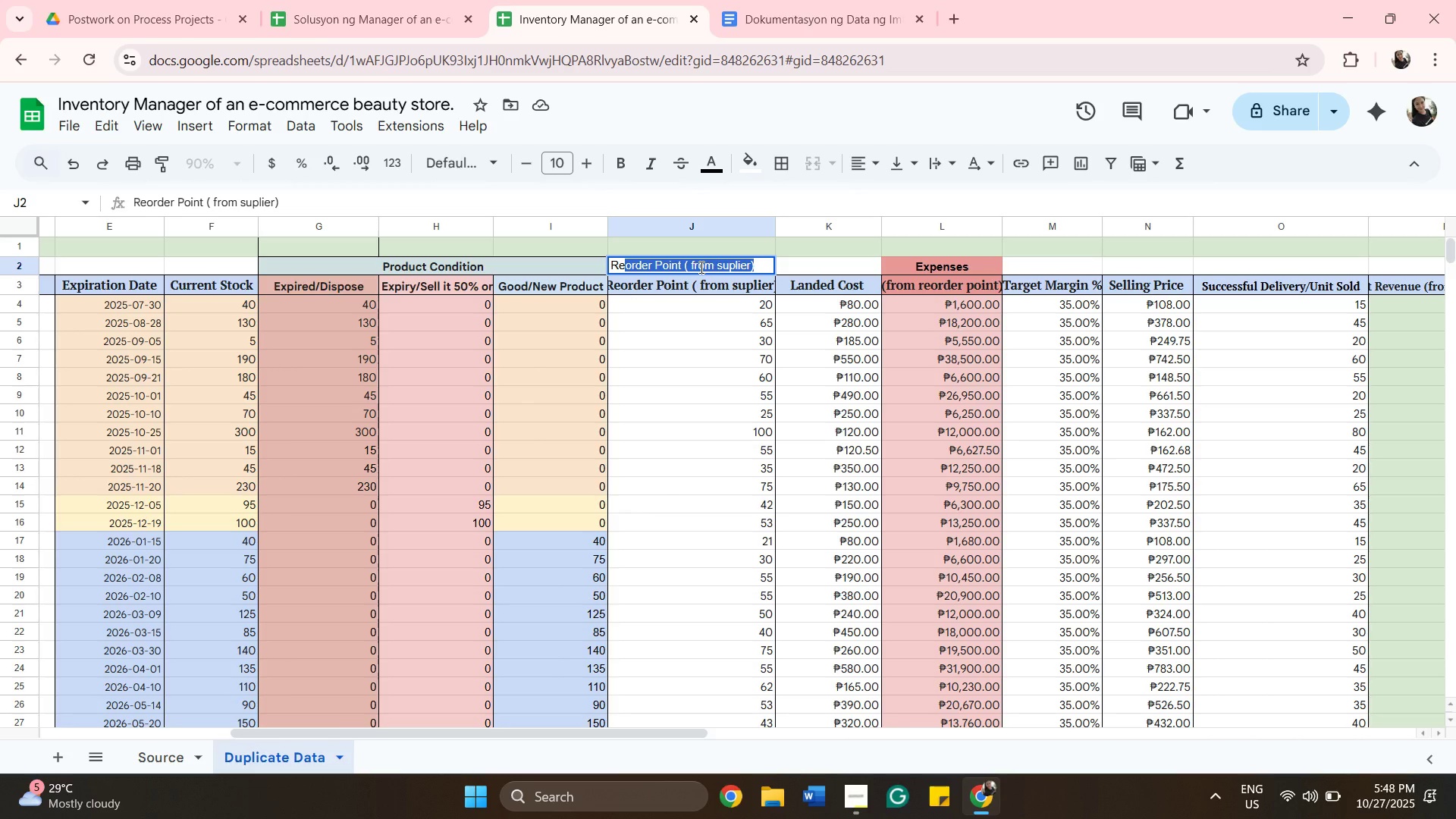 
key(E)
 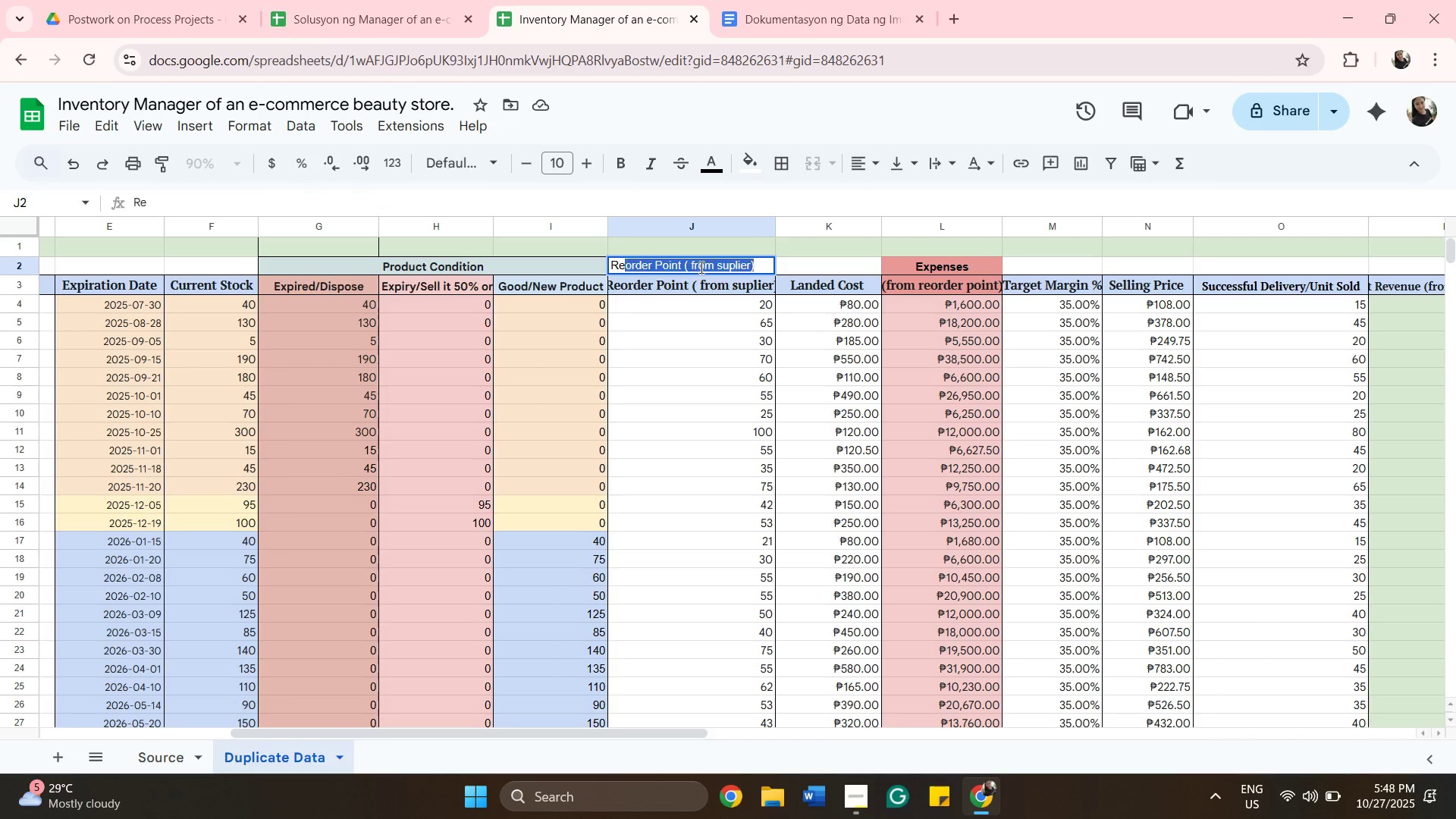 
wait(5.37)
 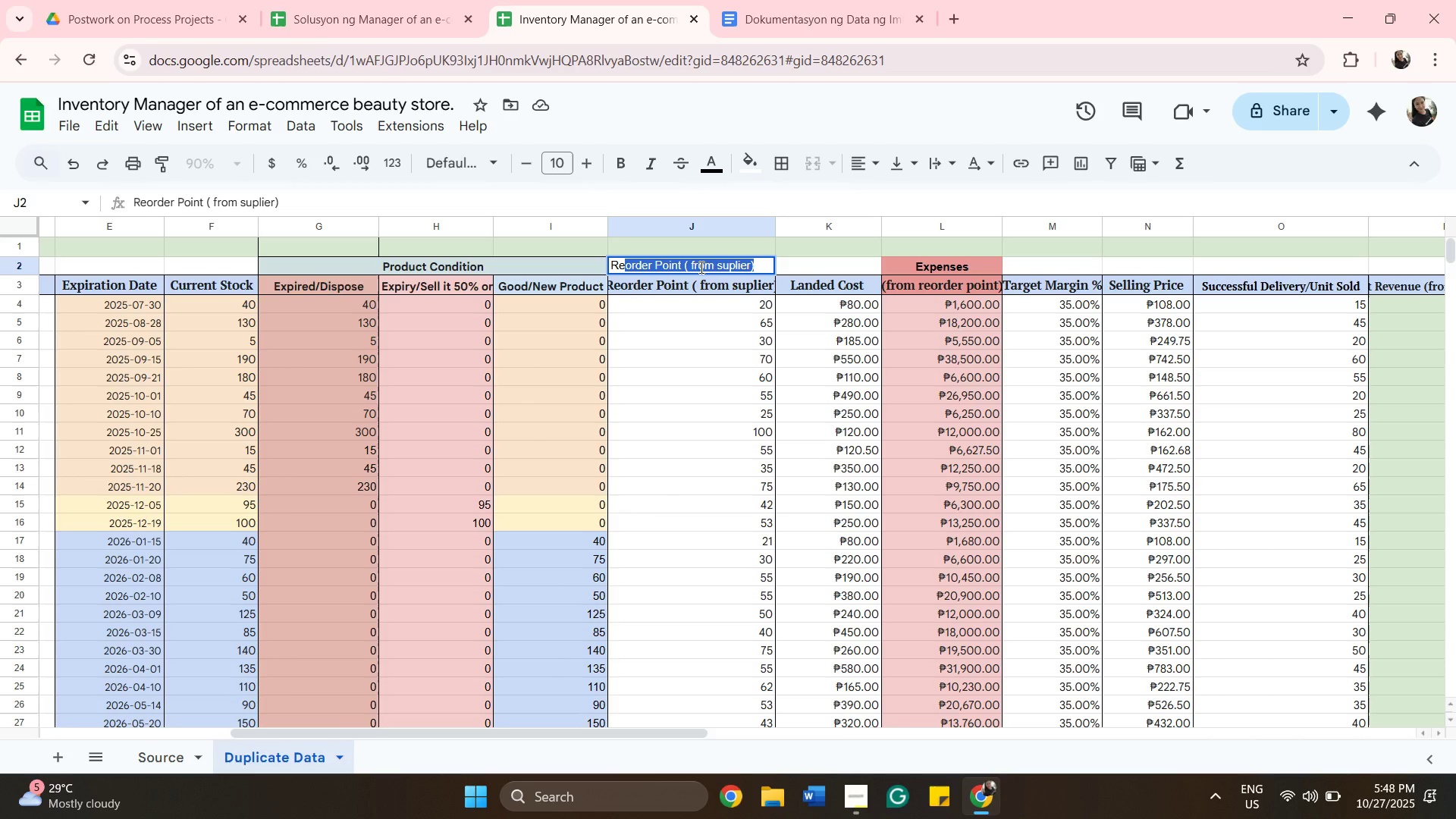 
hold_key(key=ArrowRight, duration=0.35)
 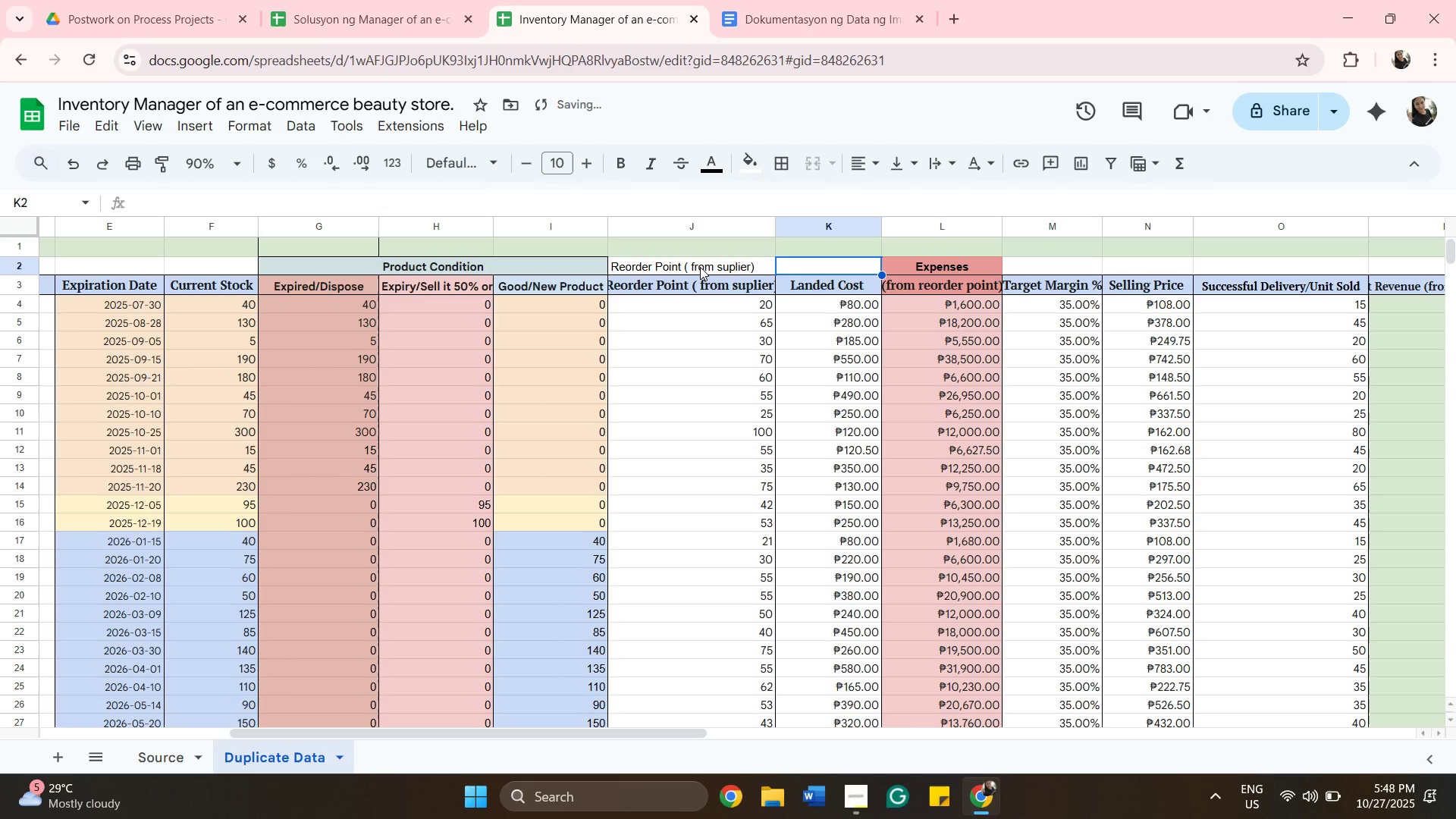 
key(ArrowLeft)
 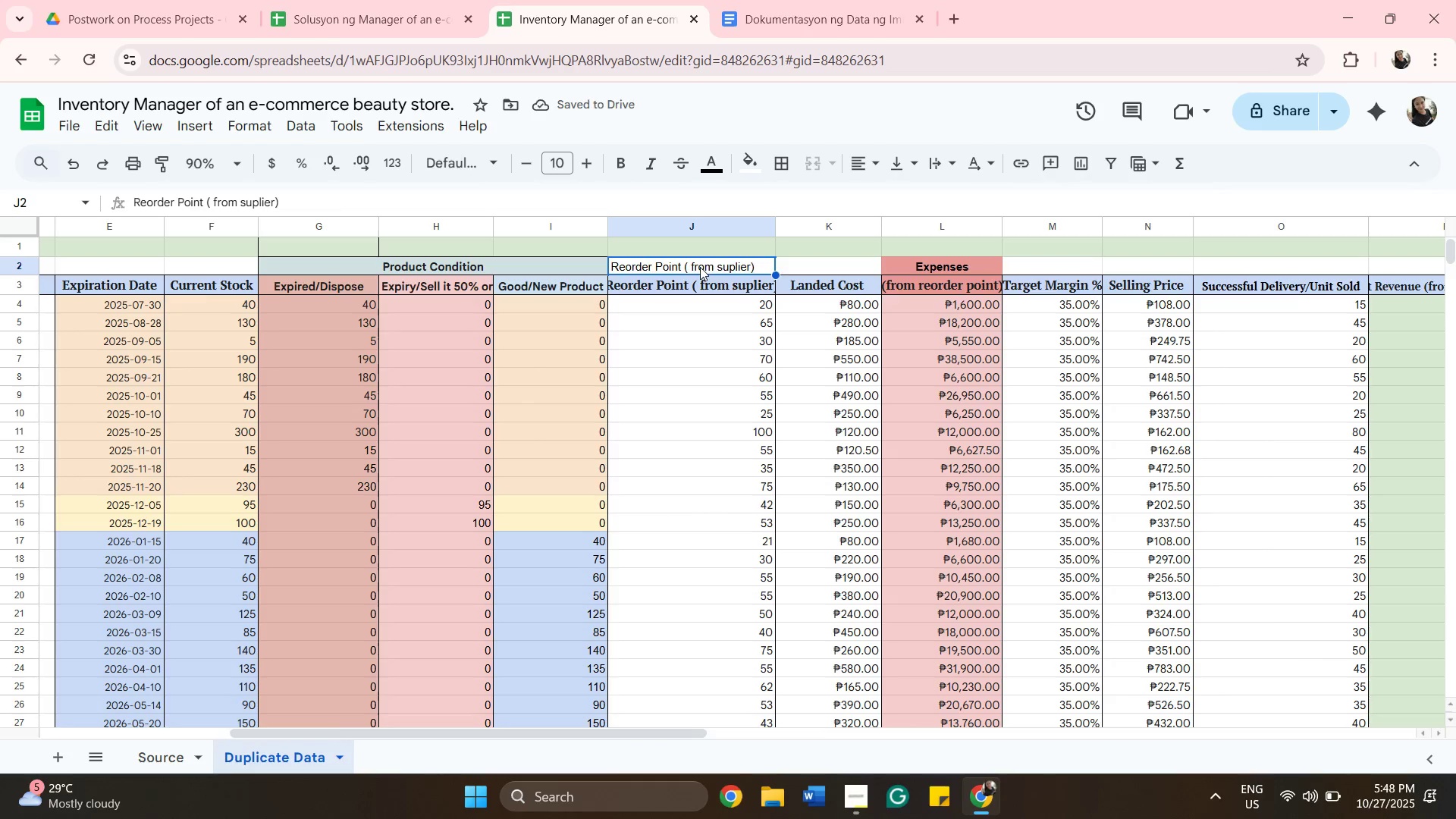 
key(Enter)
 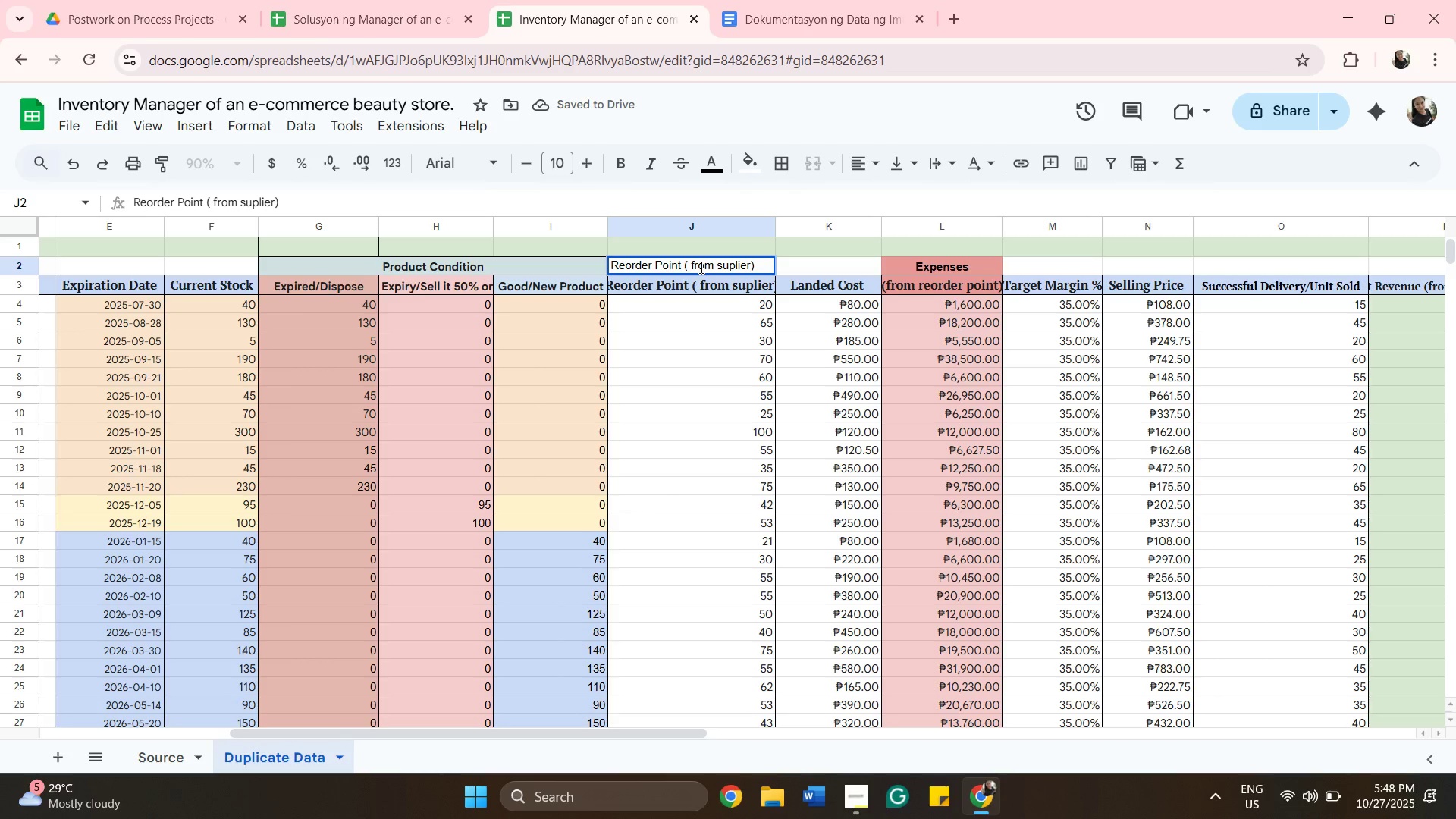 
key(Backspace)
 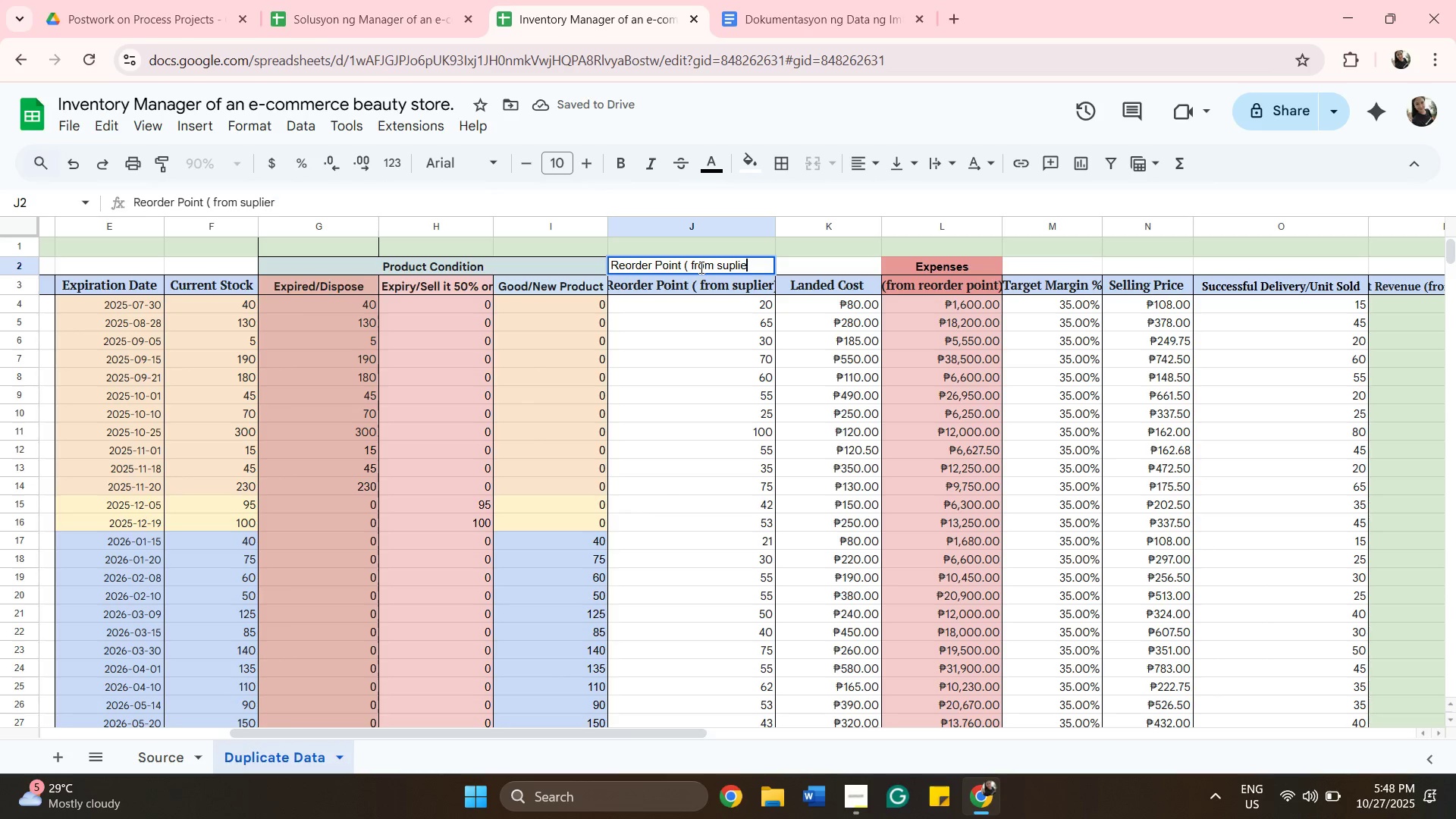 
key(Backspace)
 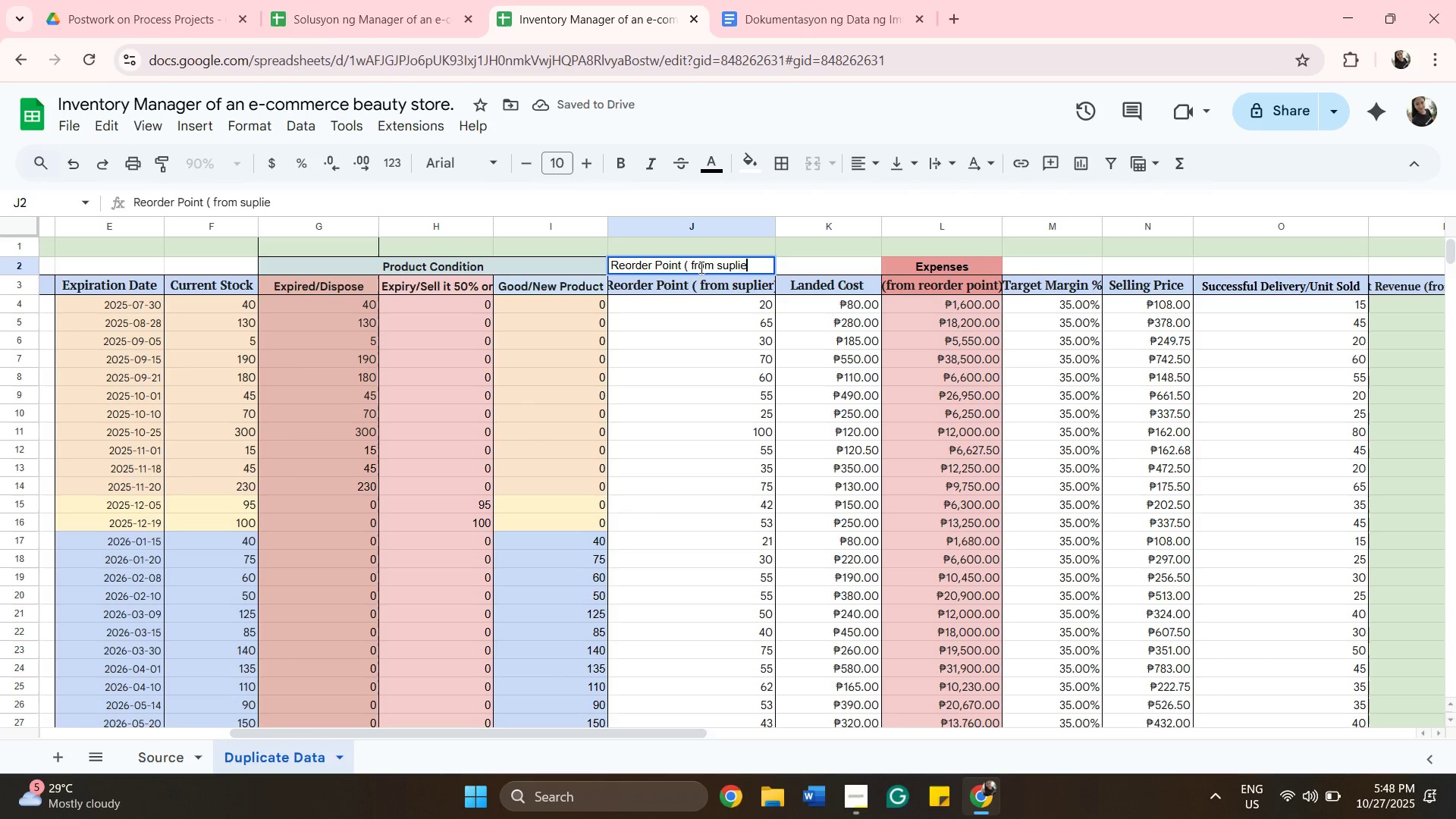 
key(Backspace)
 